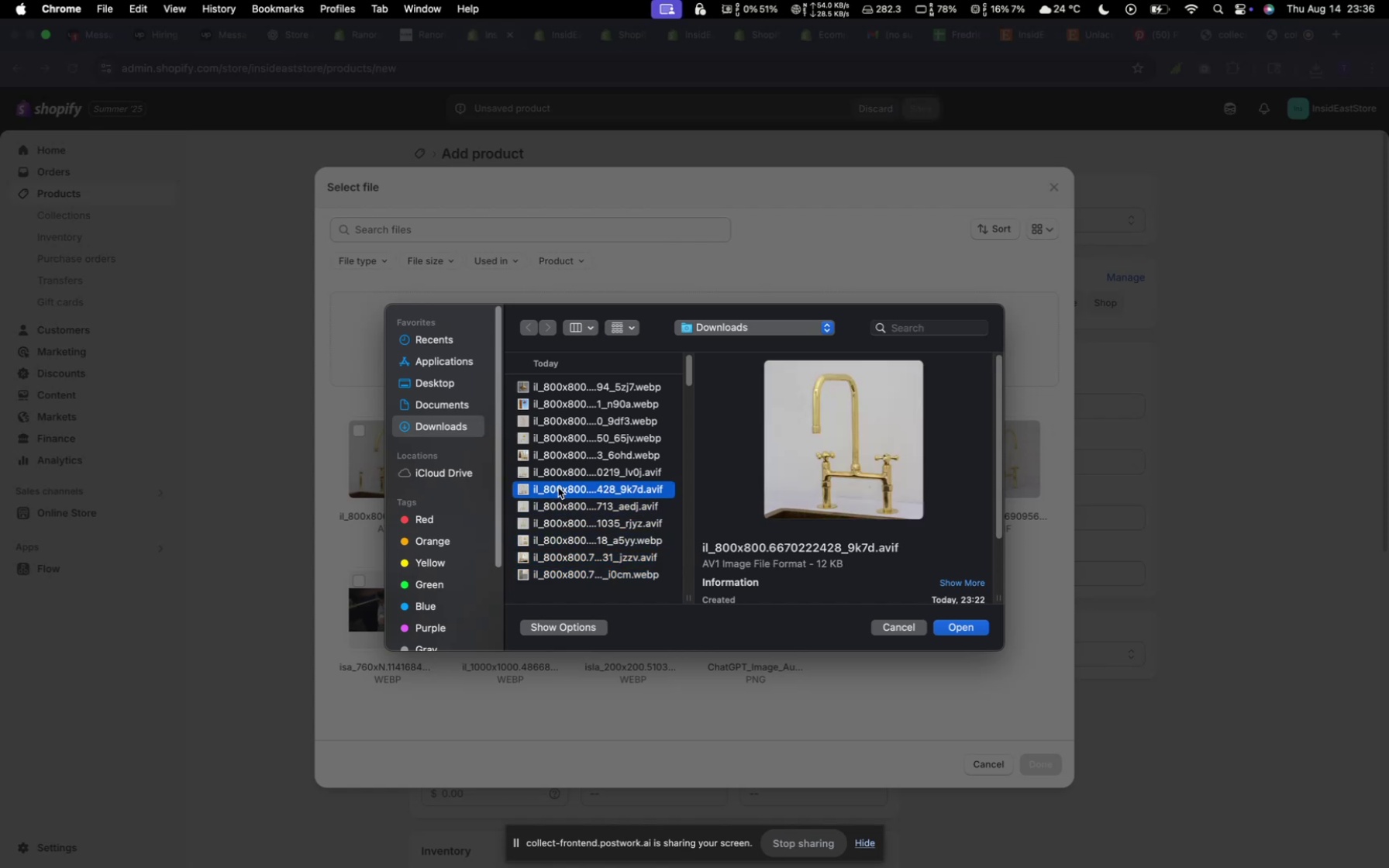 
left_click([558, 487])
 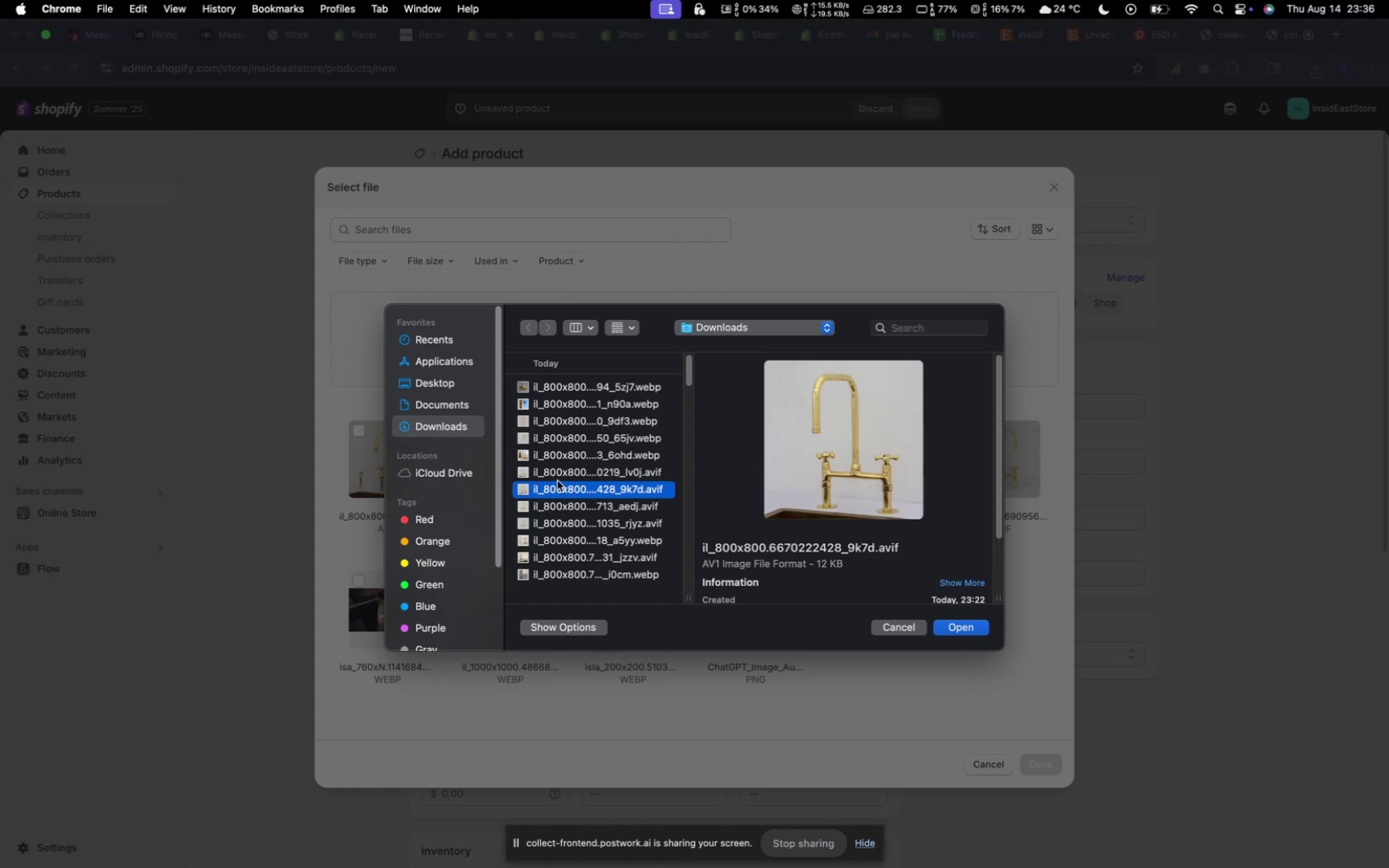 
hold_key(key=CommandLeft, duration=0.68)
left_click([557, 488])
 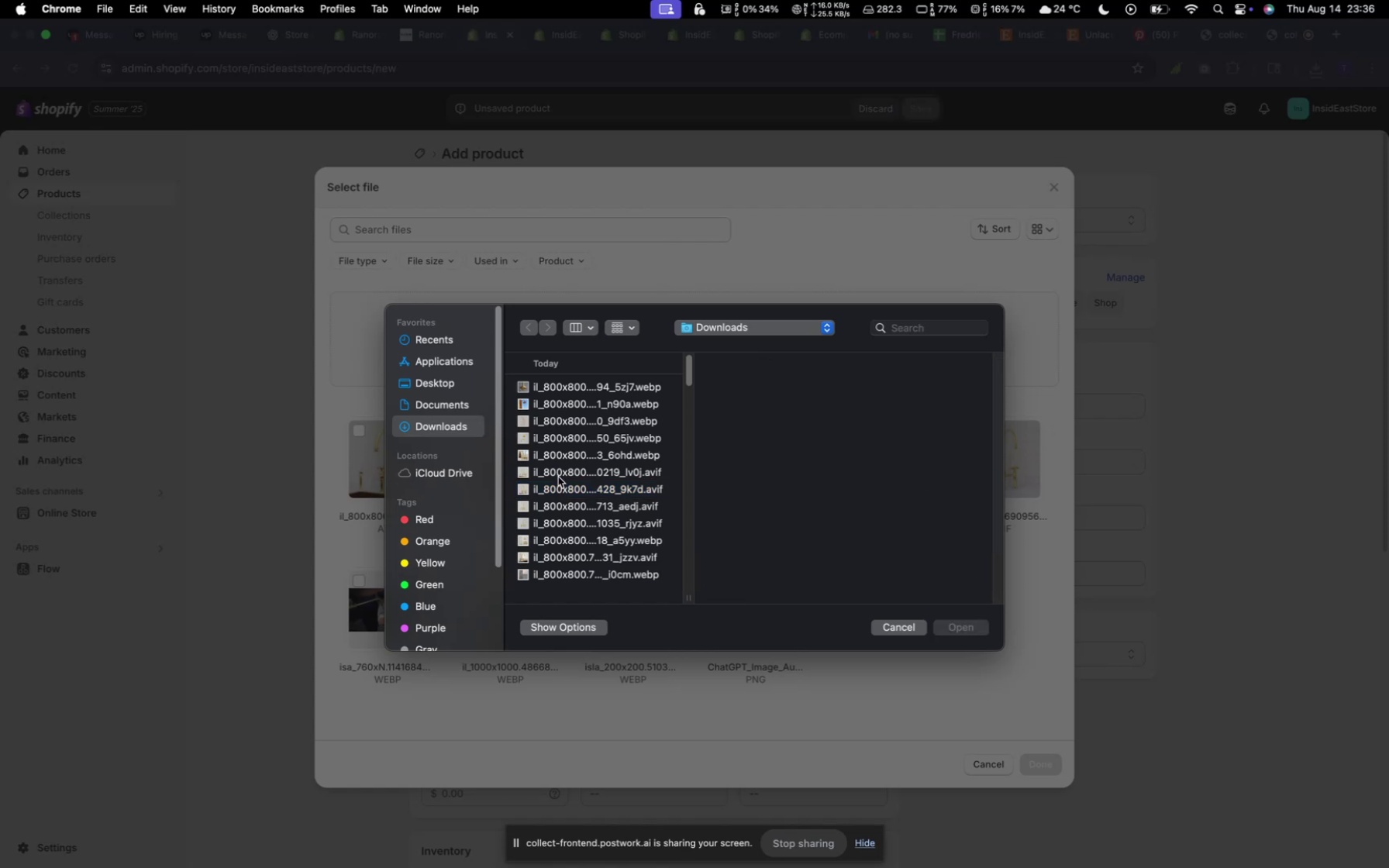 
left_click([595, 565])
 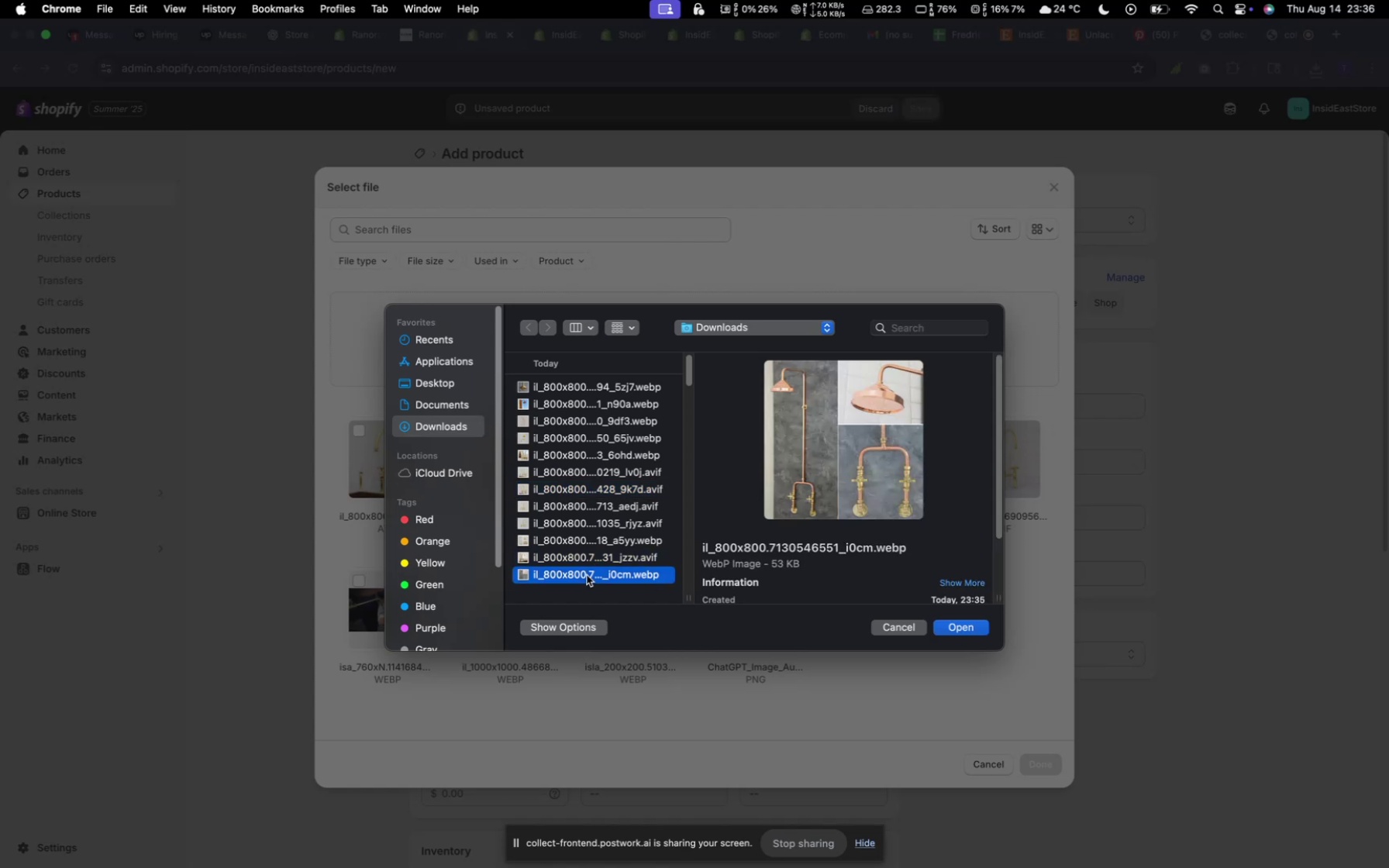 
hold_key(key=CommandLeft, duration=0.48)
left_click([570, 538])
 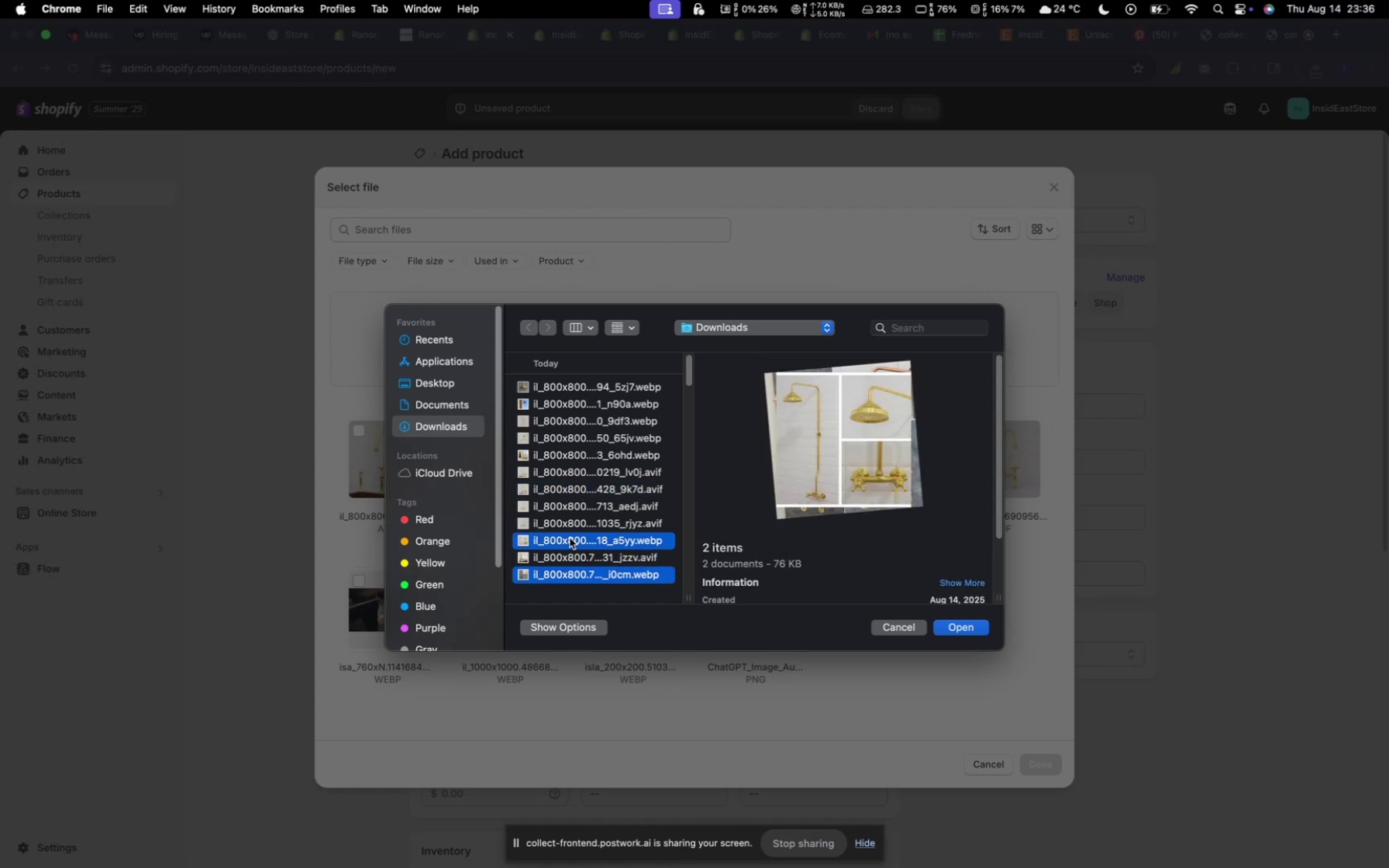 
hold_key(key=CommandLeft, duration=1.99)
left_click([570, 512])
 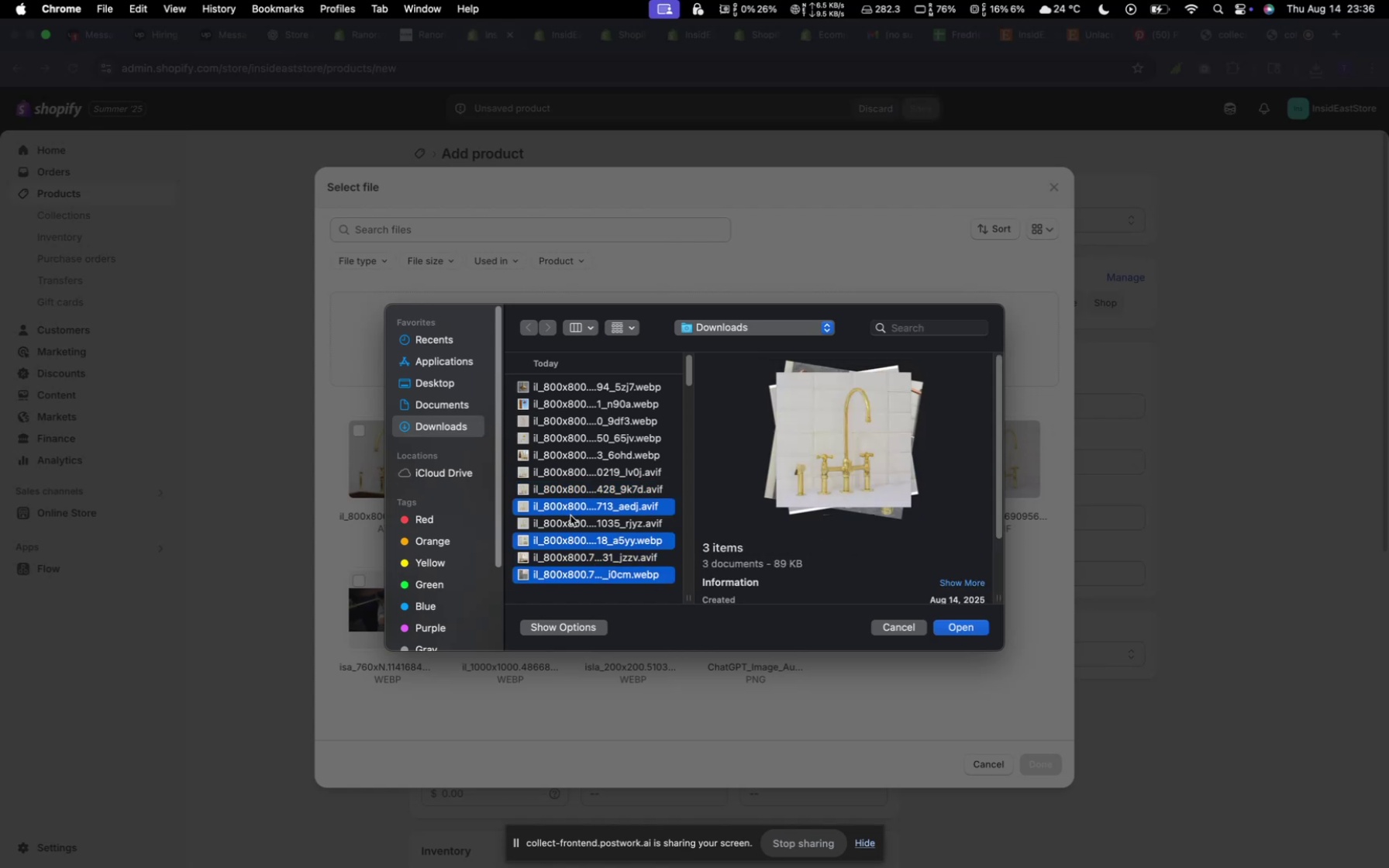 
hold_key(key=CommandLeft, duration=0.63)
left_click([570, 518])
 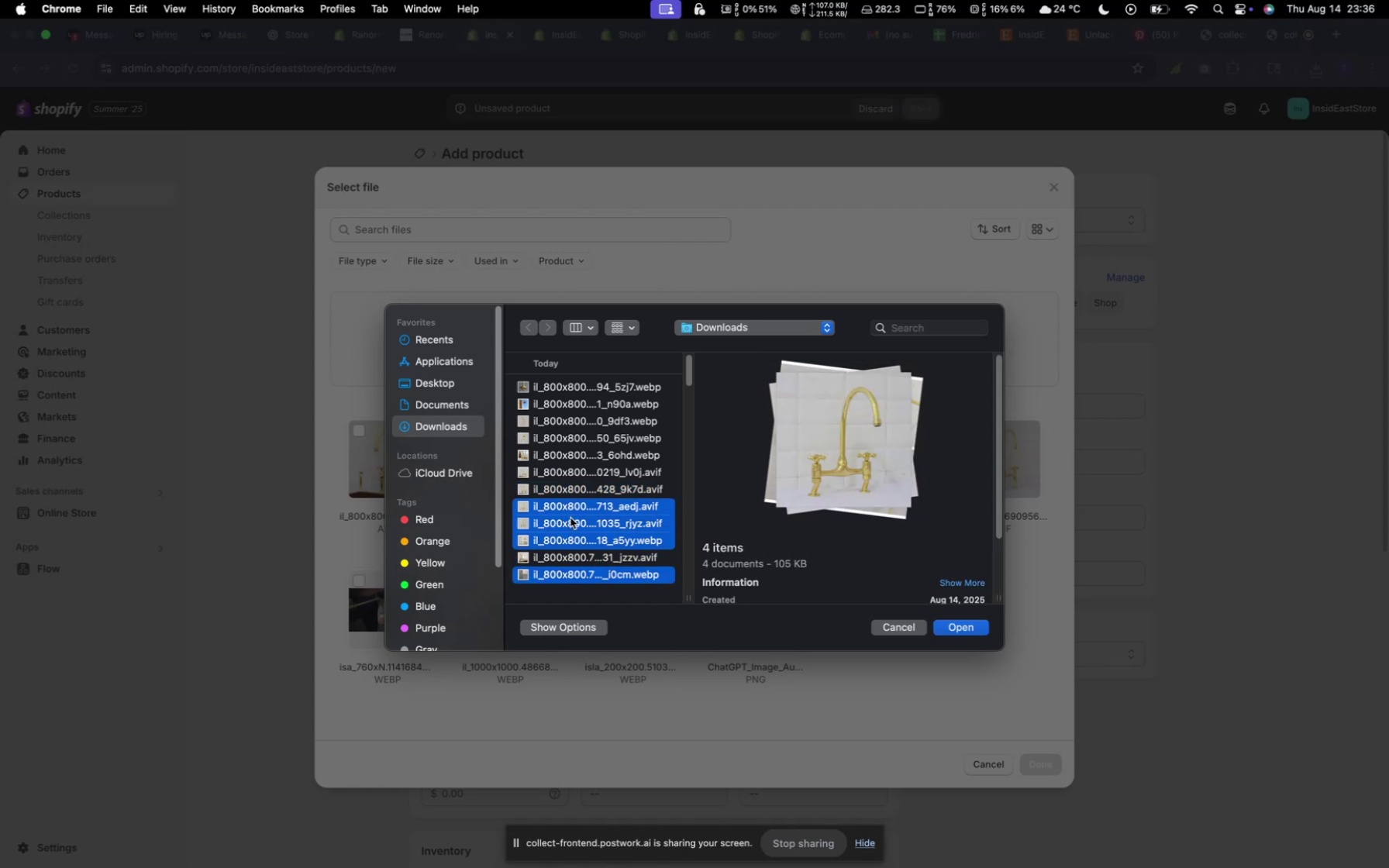 
hold_key(key=CommandLeft, duration=0.79)
left_click([570, 519])
 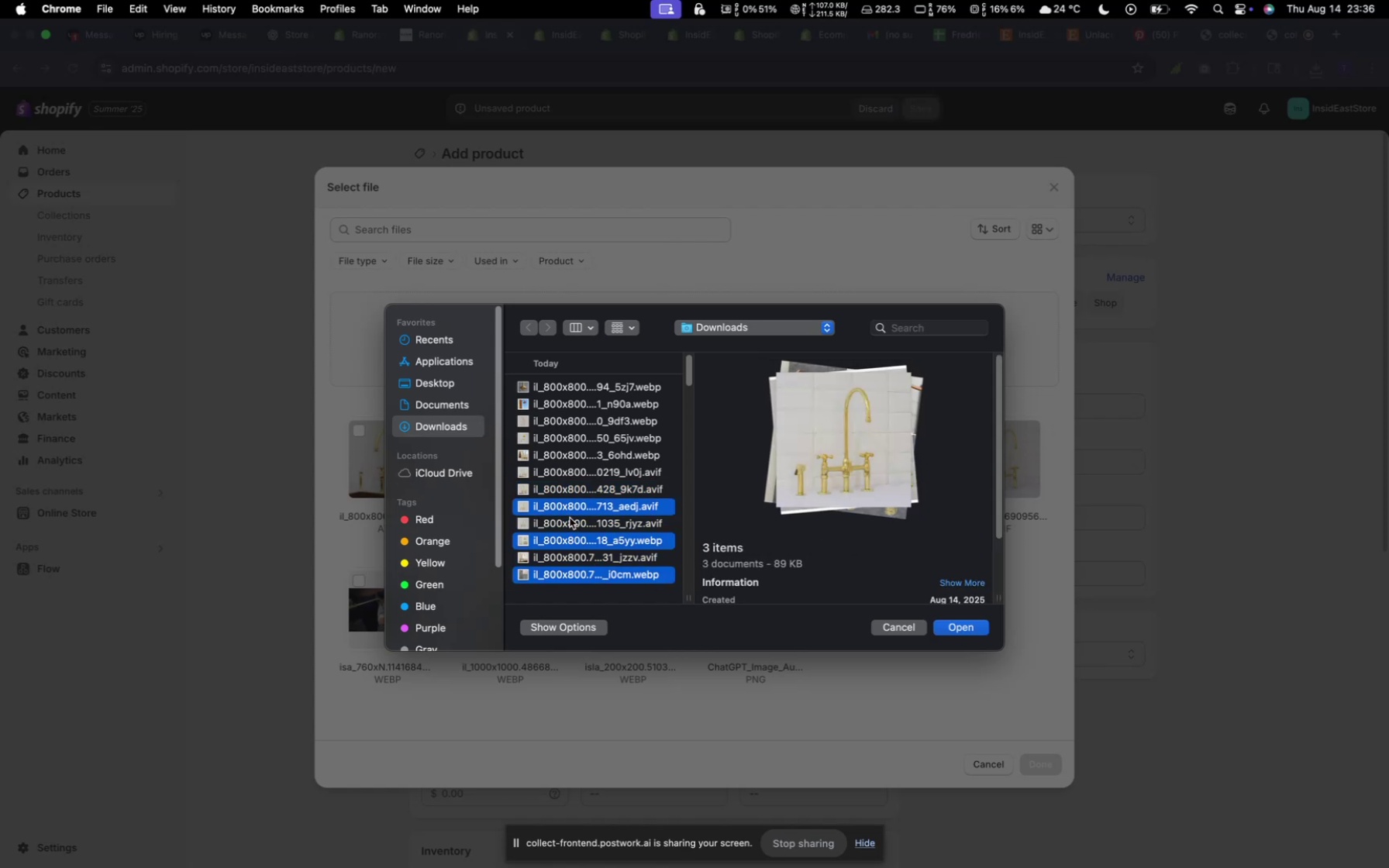 
hold_key(key=CommandLeft, duration=0.78)
left_click([569, 510])
 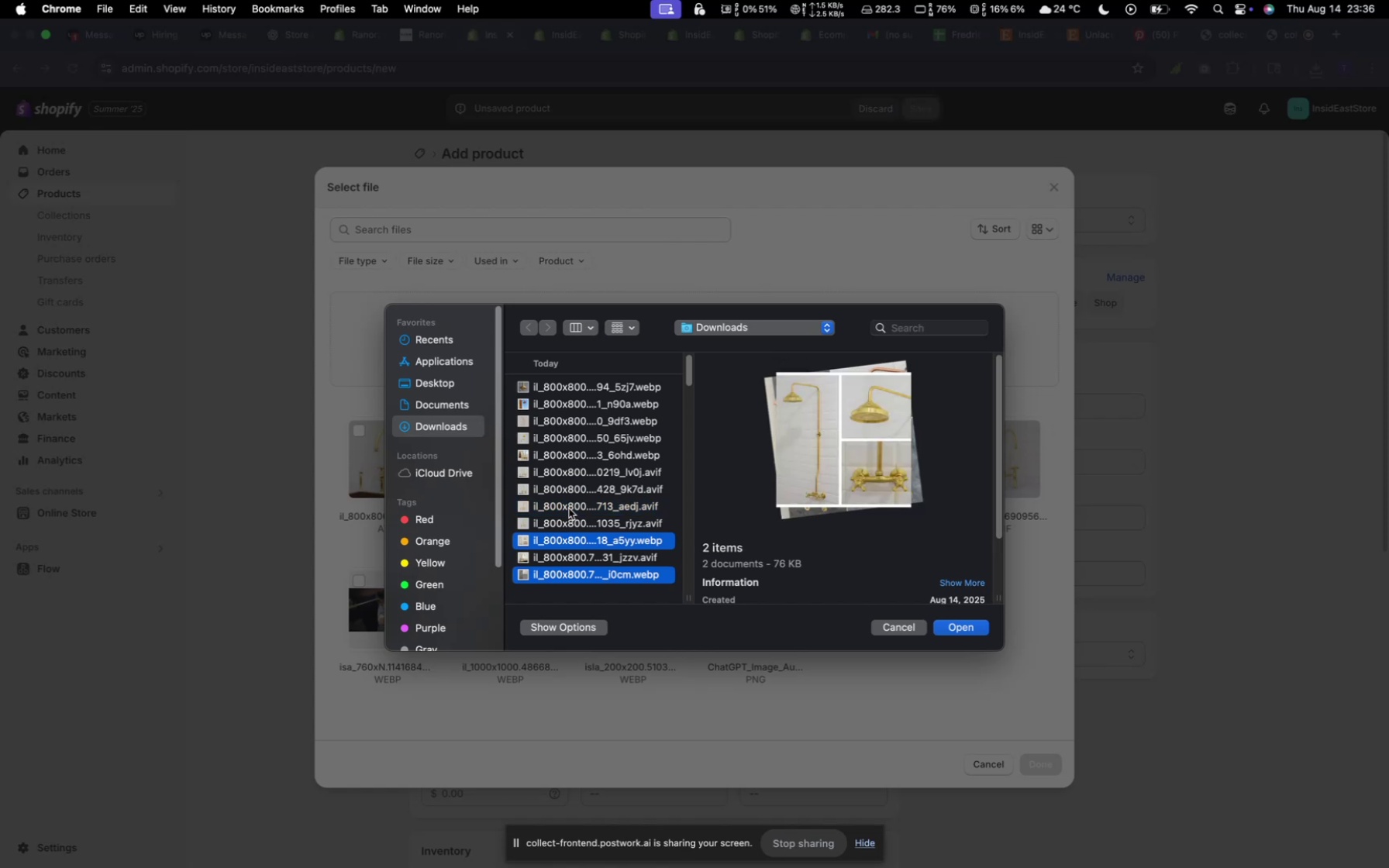 
hold_key(key=CommandLeft, duration=0.89)
left_click([566, 489])
 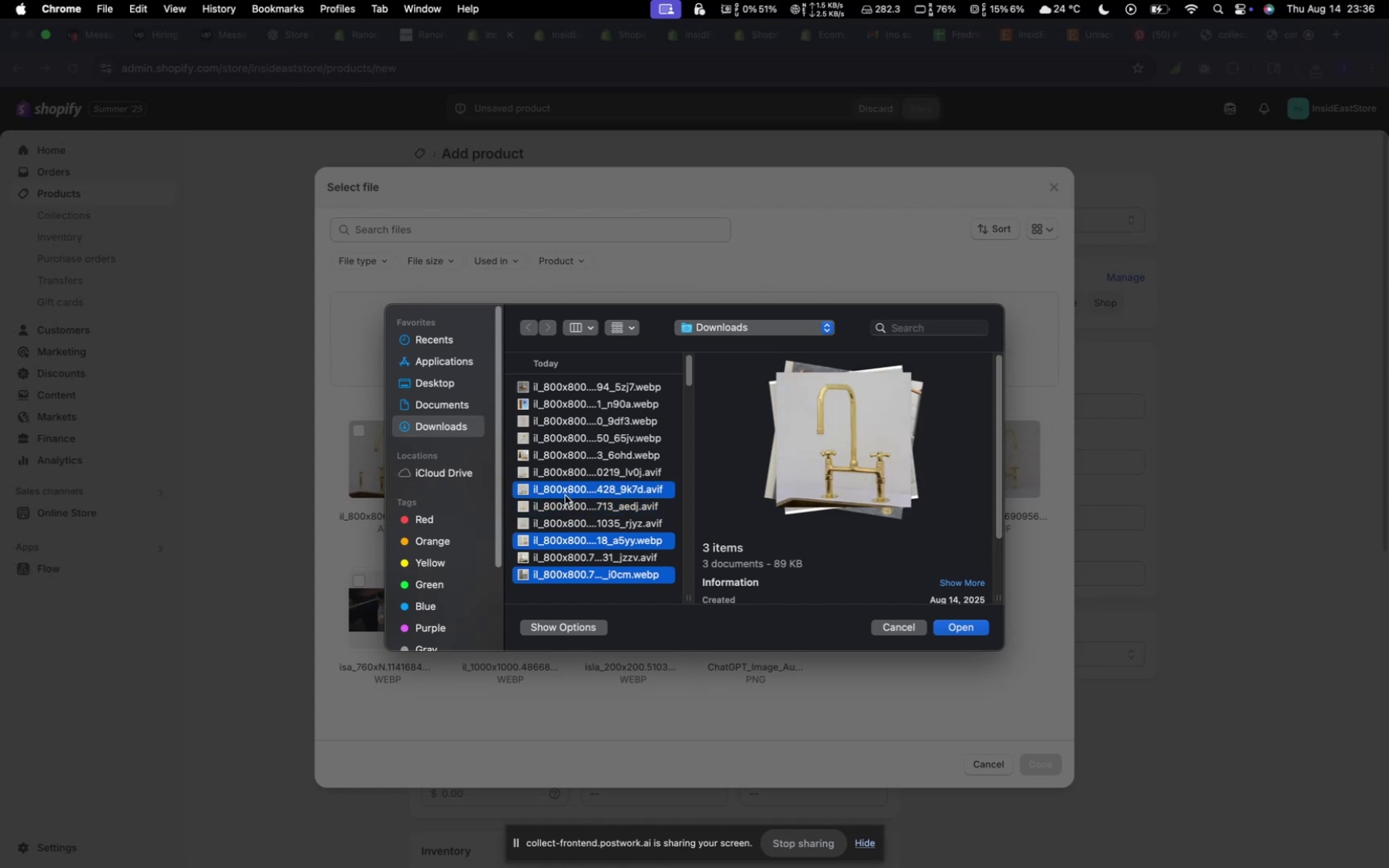 
hold_key(key=CommandLeft, duration=0.68)
left_click([561, 487])
 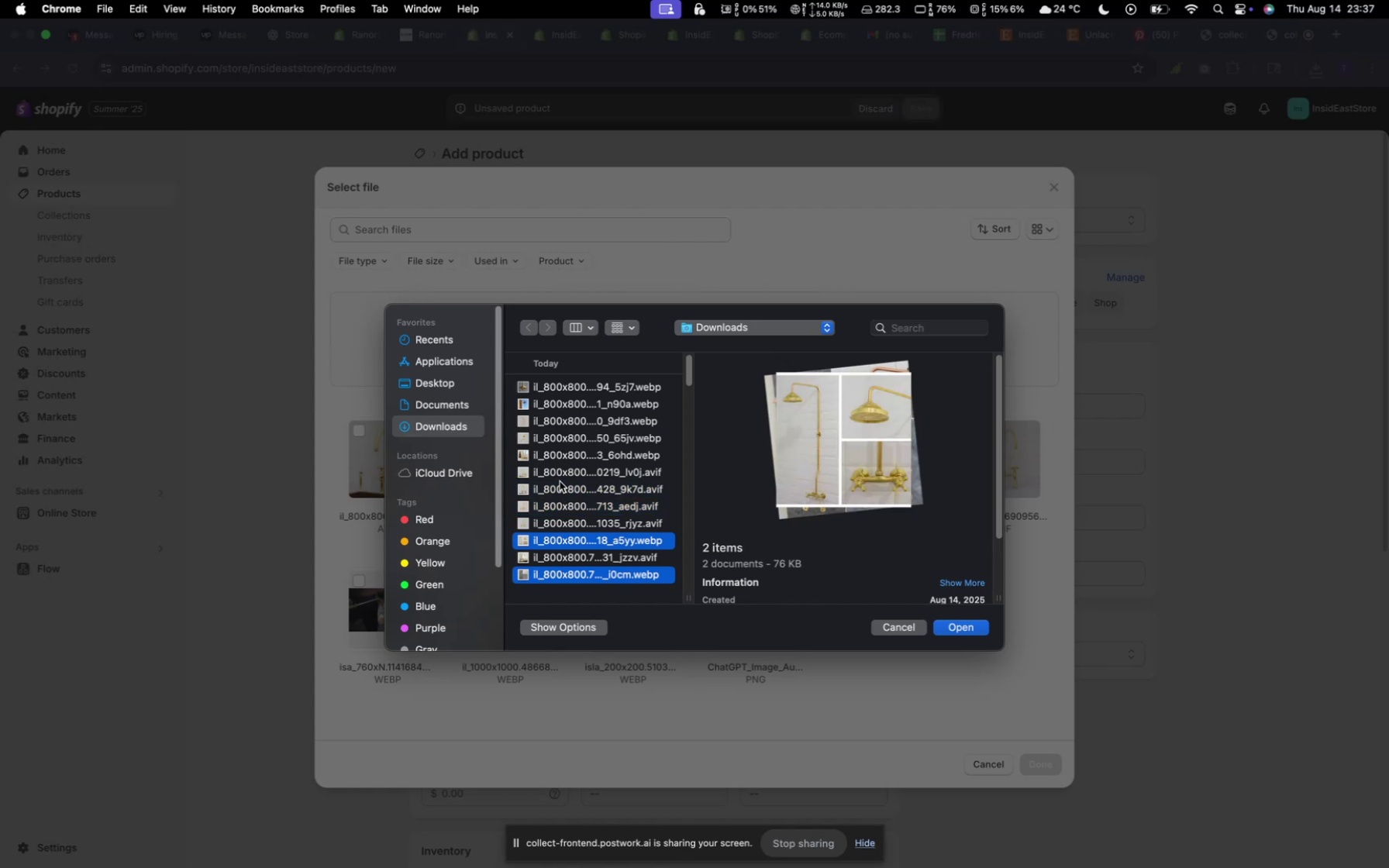 
hold_key(key=CommandLeft, duration=0.63)
left_click([560, 476])
 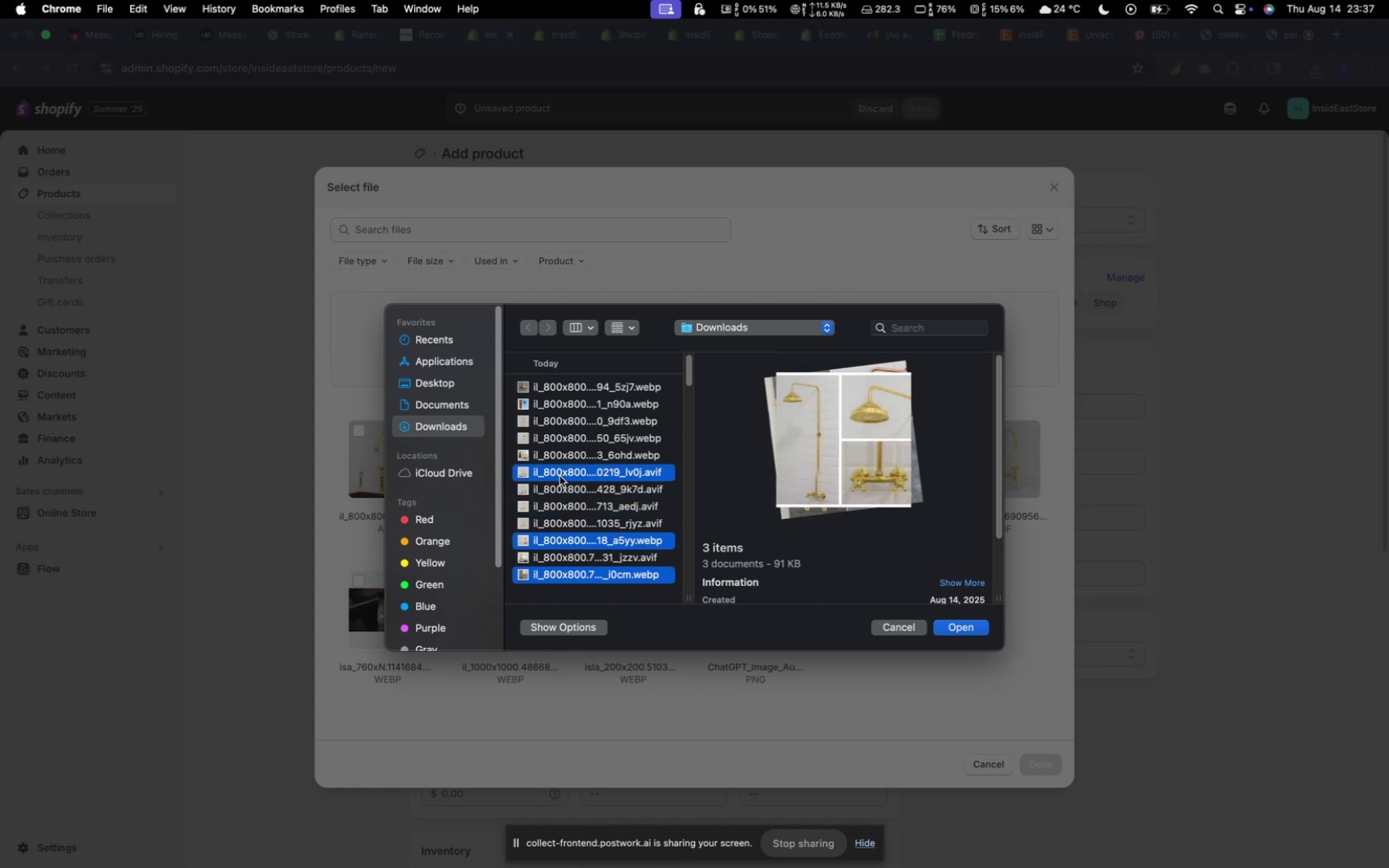 
hold_key(key=CommandLeft, duration=0.69)
 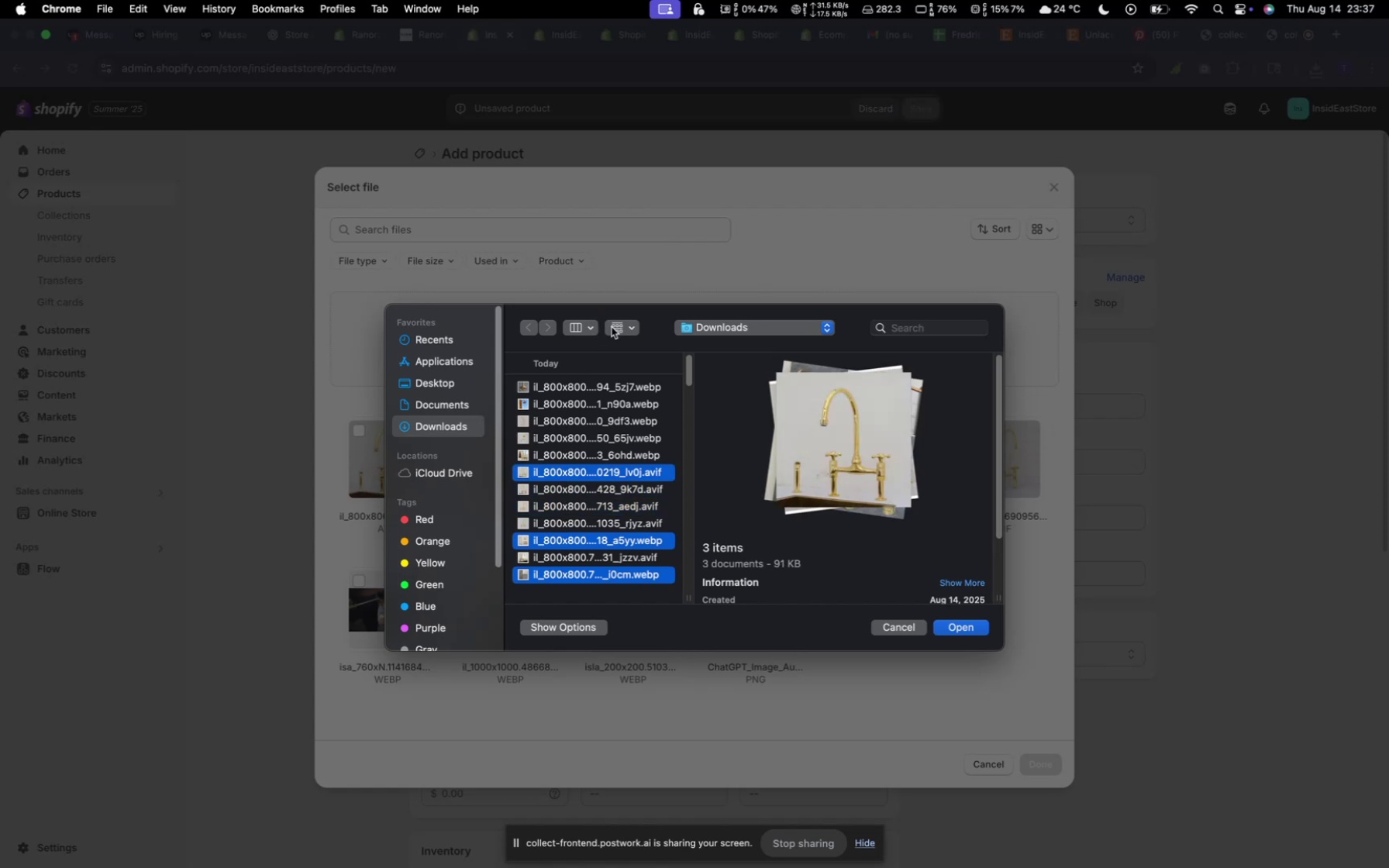 
left_click([615, 329])
 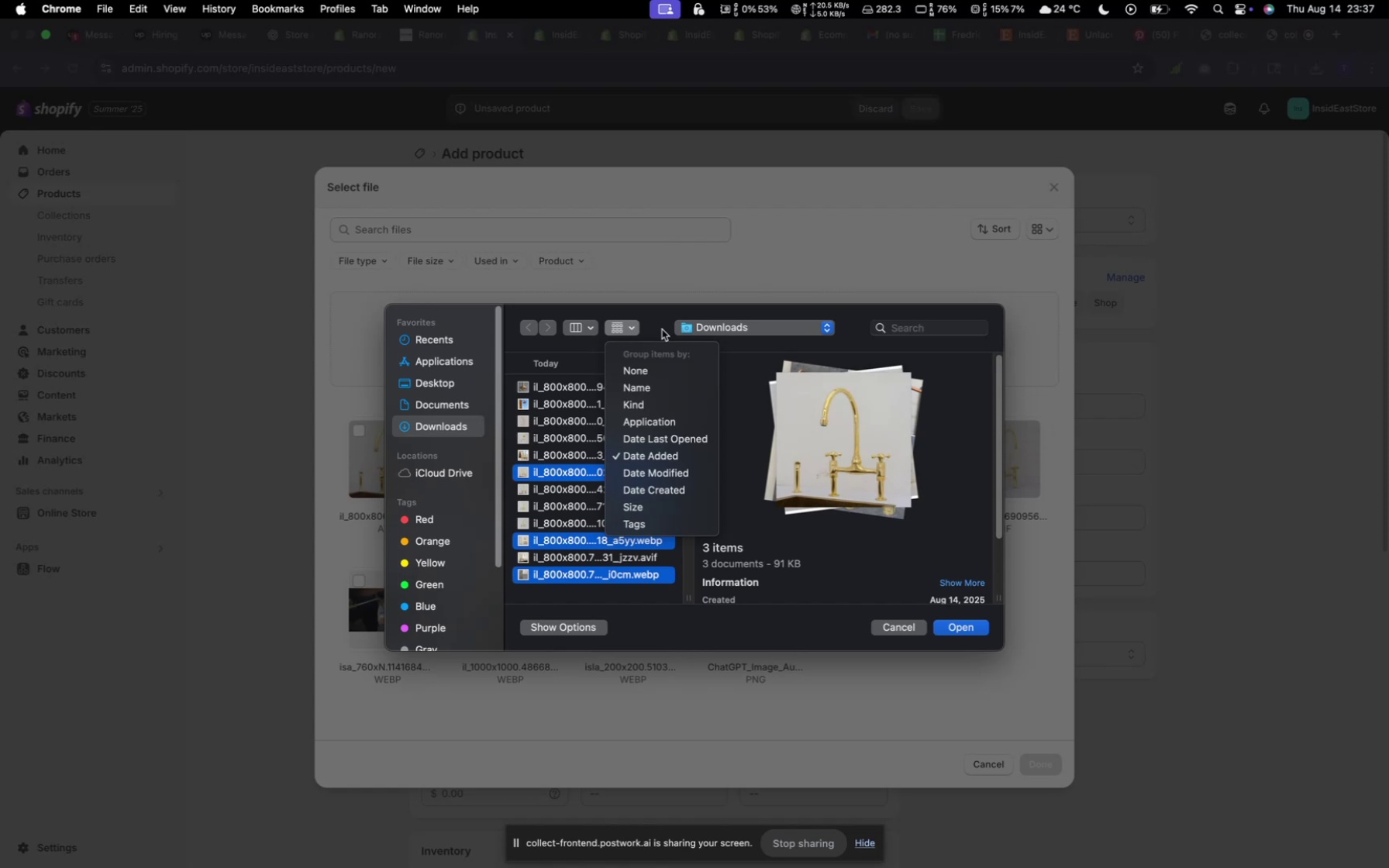 
left_click([662, 329])
 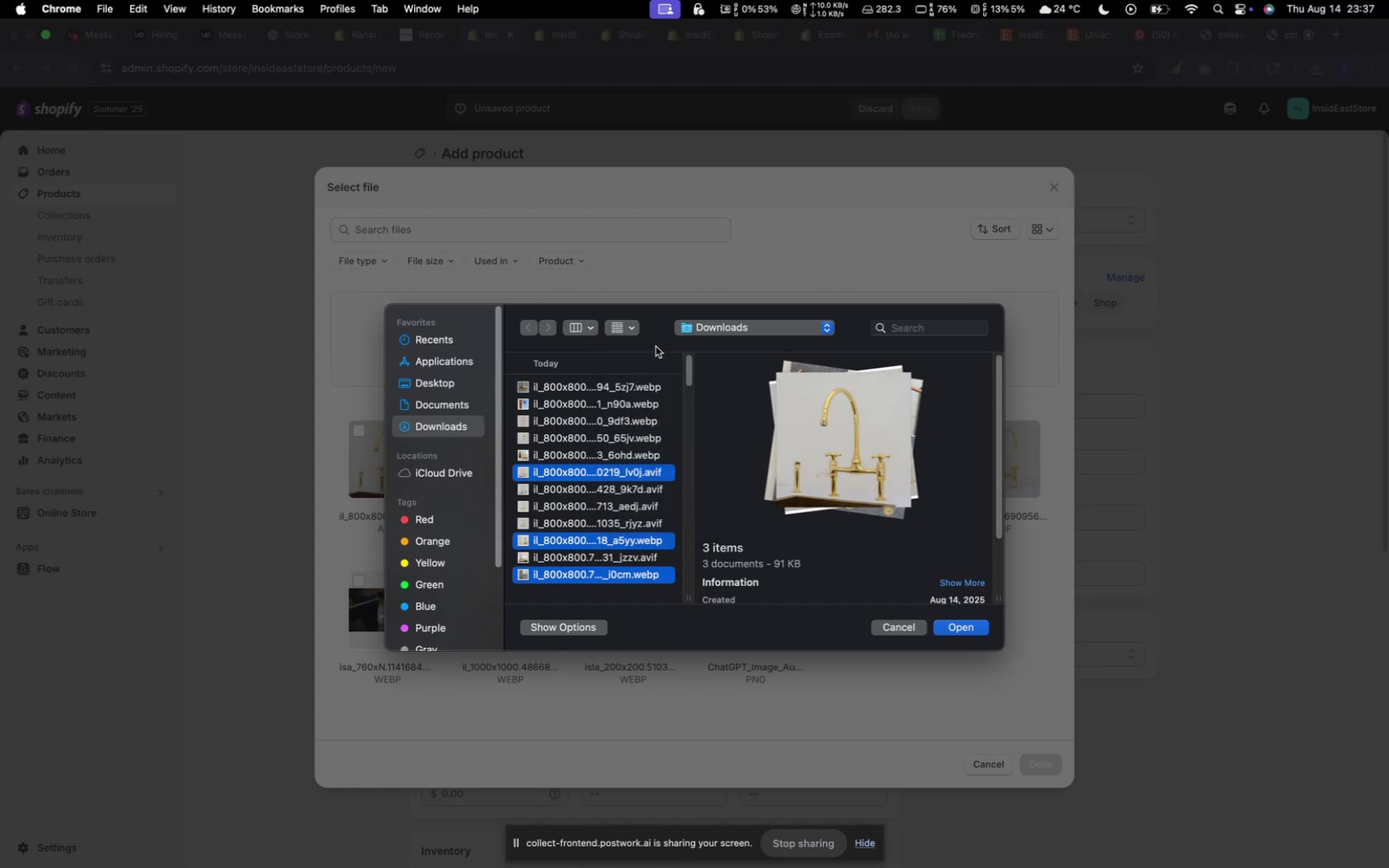 
hold_key(key=CommandLeft, duration=1.33)
 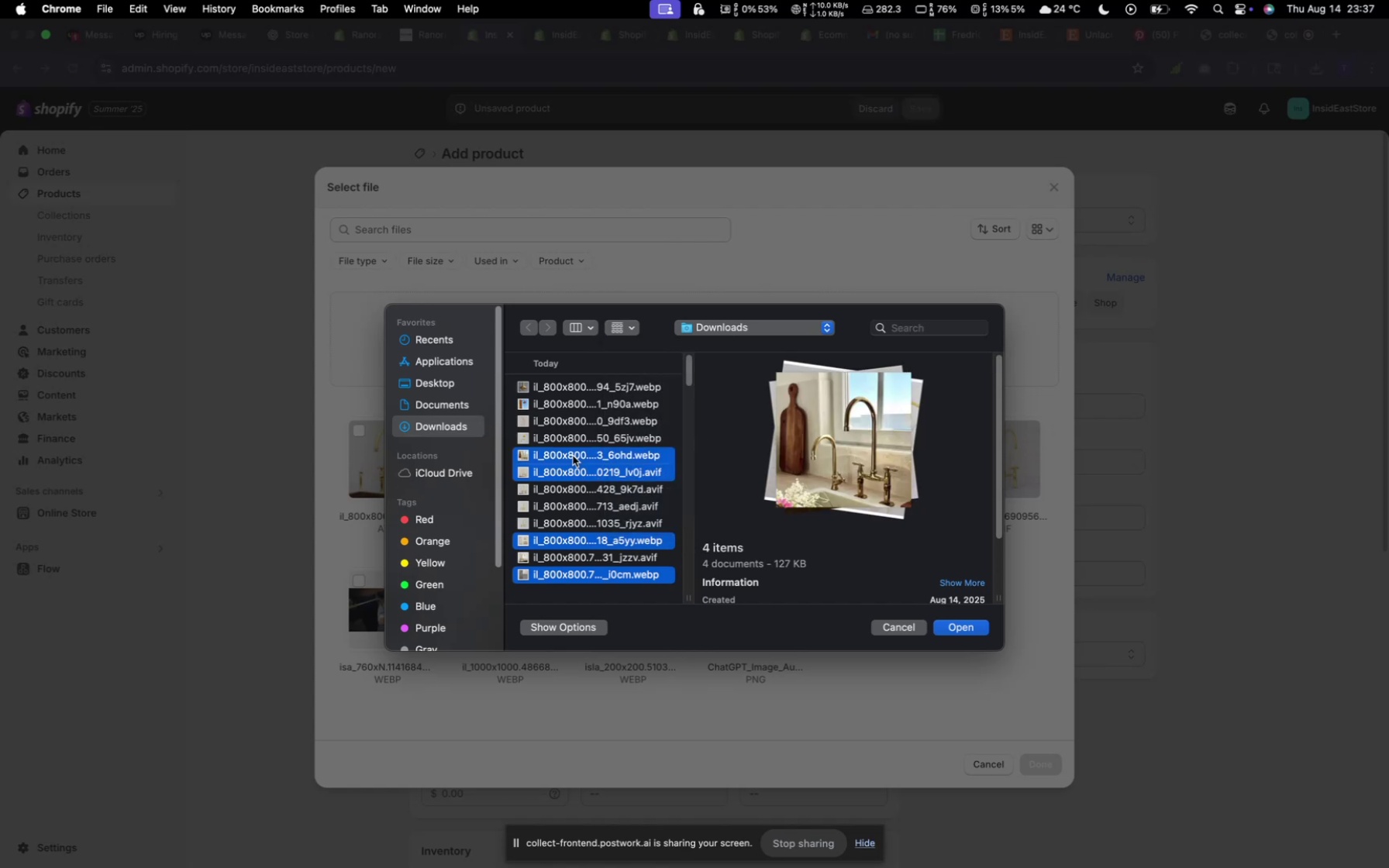 
hold_key(key=CommandLeft, duration=0.85)
 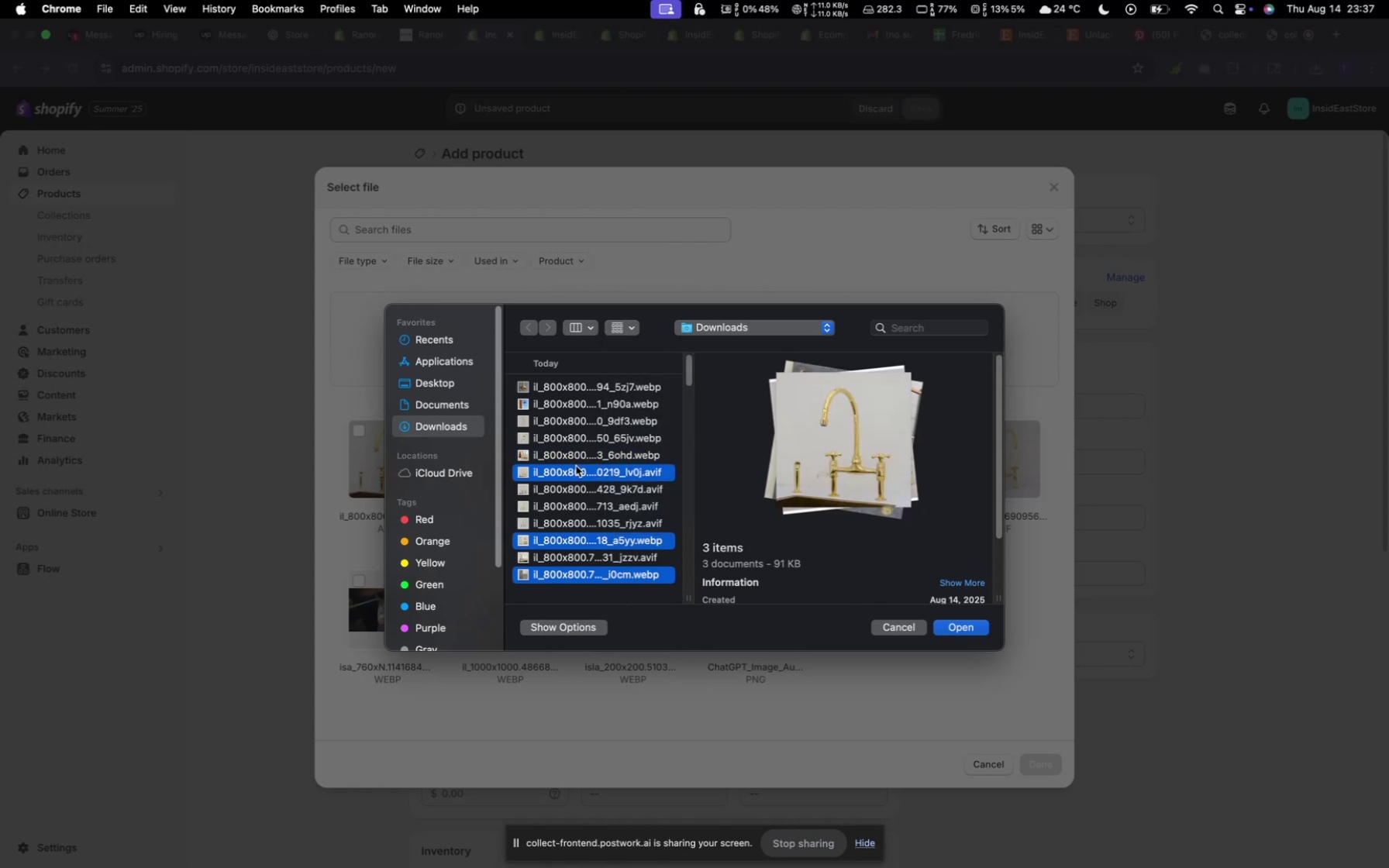 
hold_key(key=CommandLeft, duration=0.53)
left_click([577, 467])
 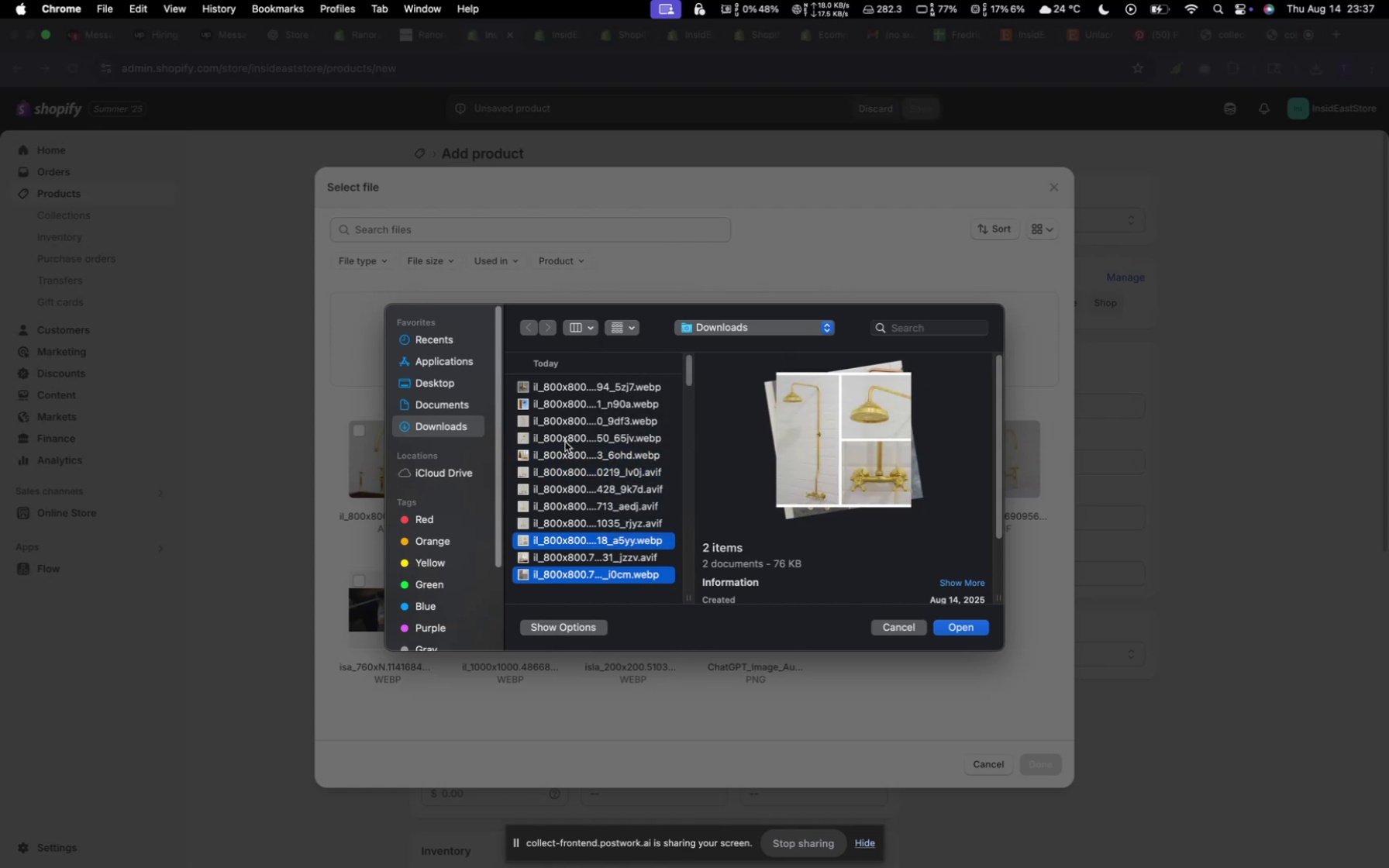 
hold_key(key=CommandLeft, duration=0.75)
left_click([564, 435])
 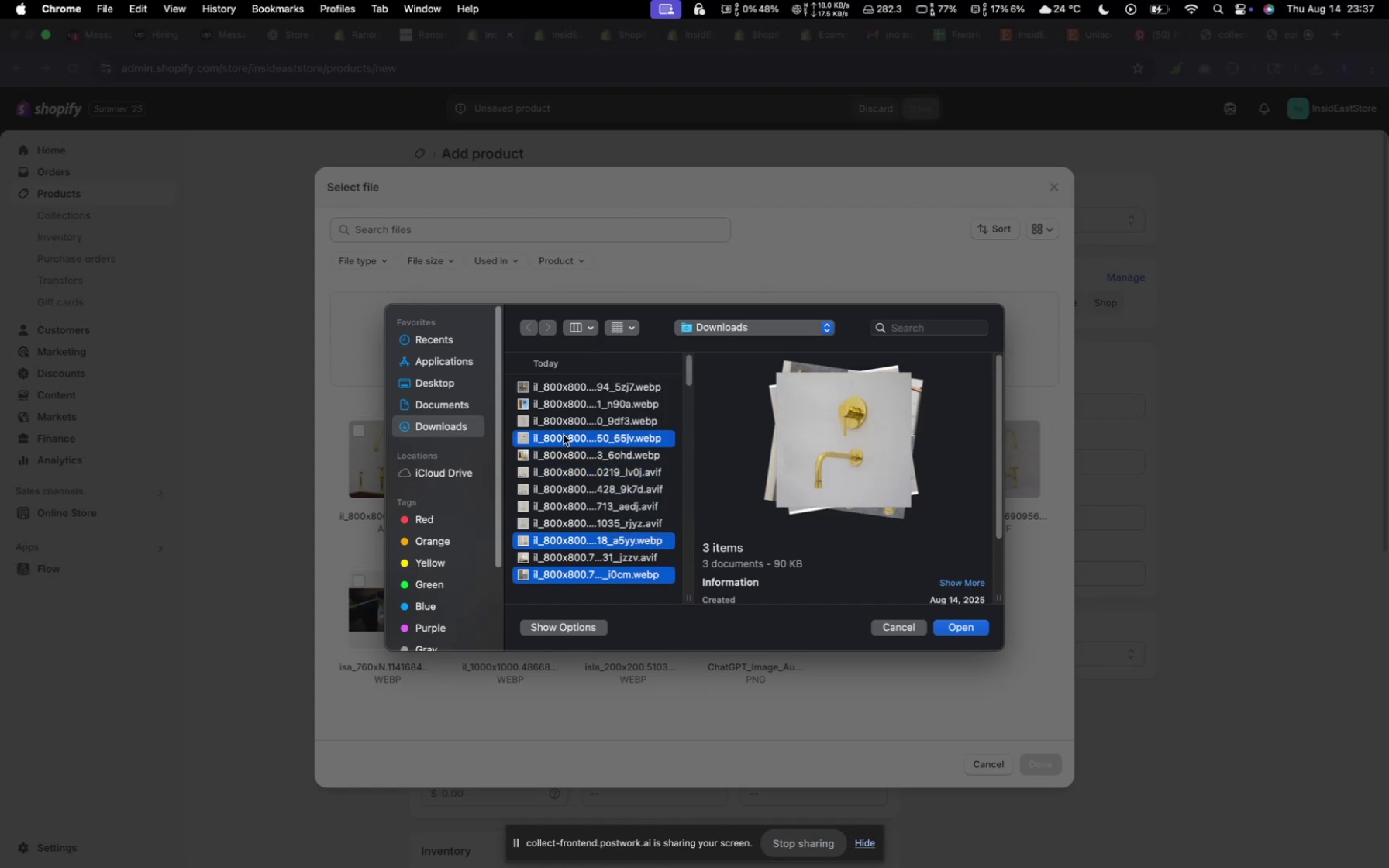 
hold_key(key=CommandLeft, duration=0.91)
left_click([561, 427])
 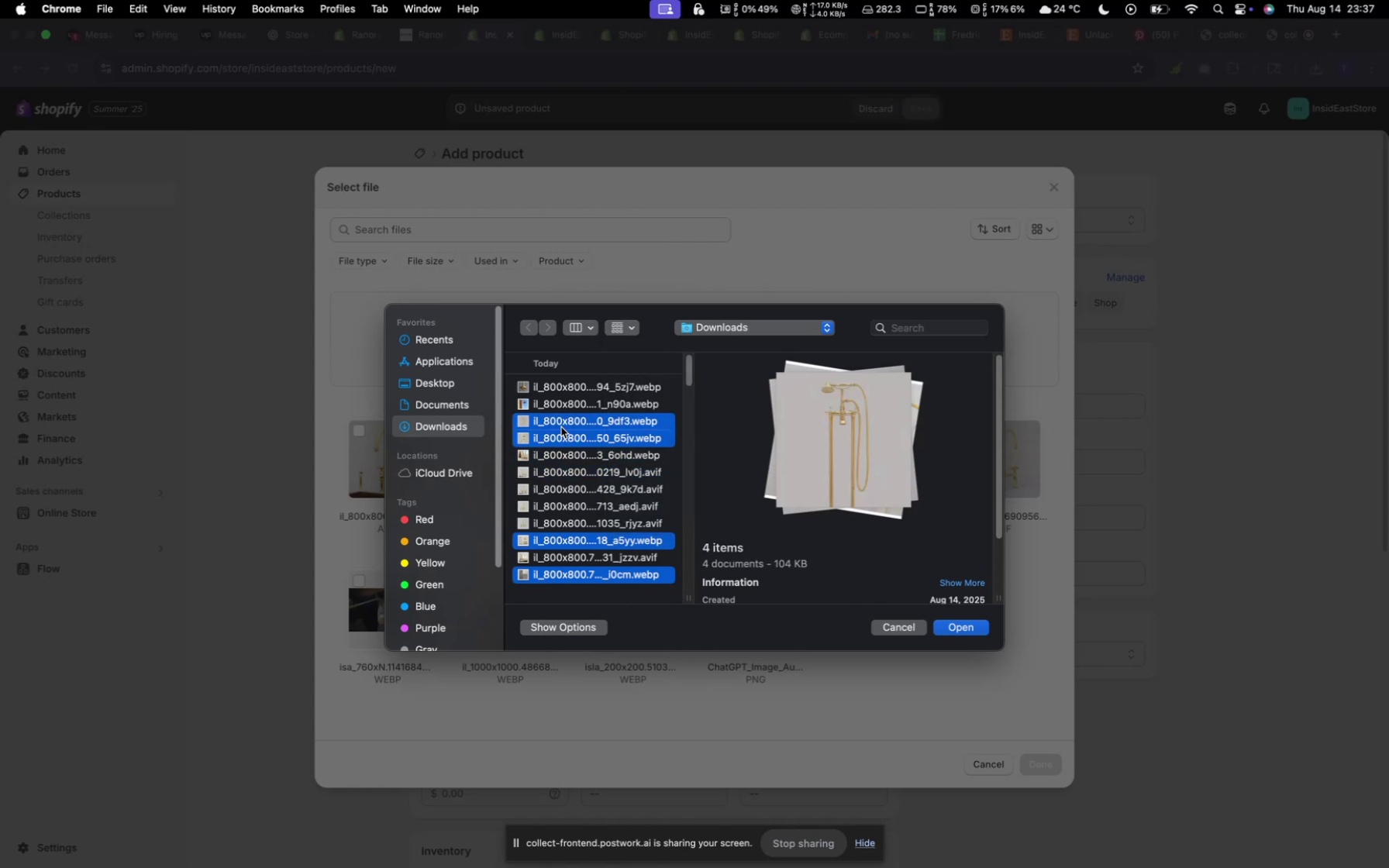 
hold_key(key=CommandLeft, duration=0.73)
left_click([559, 402])
 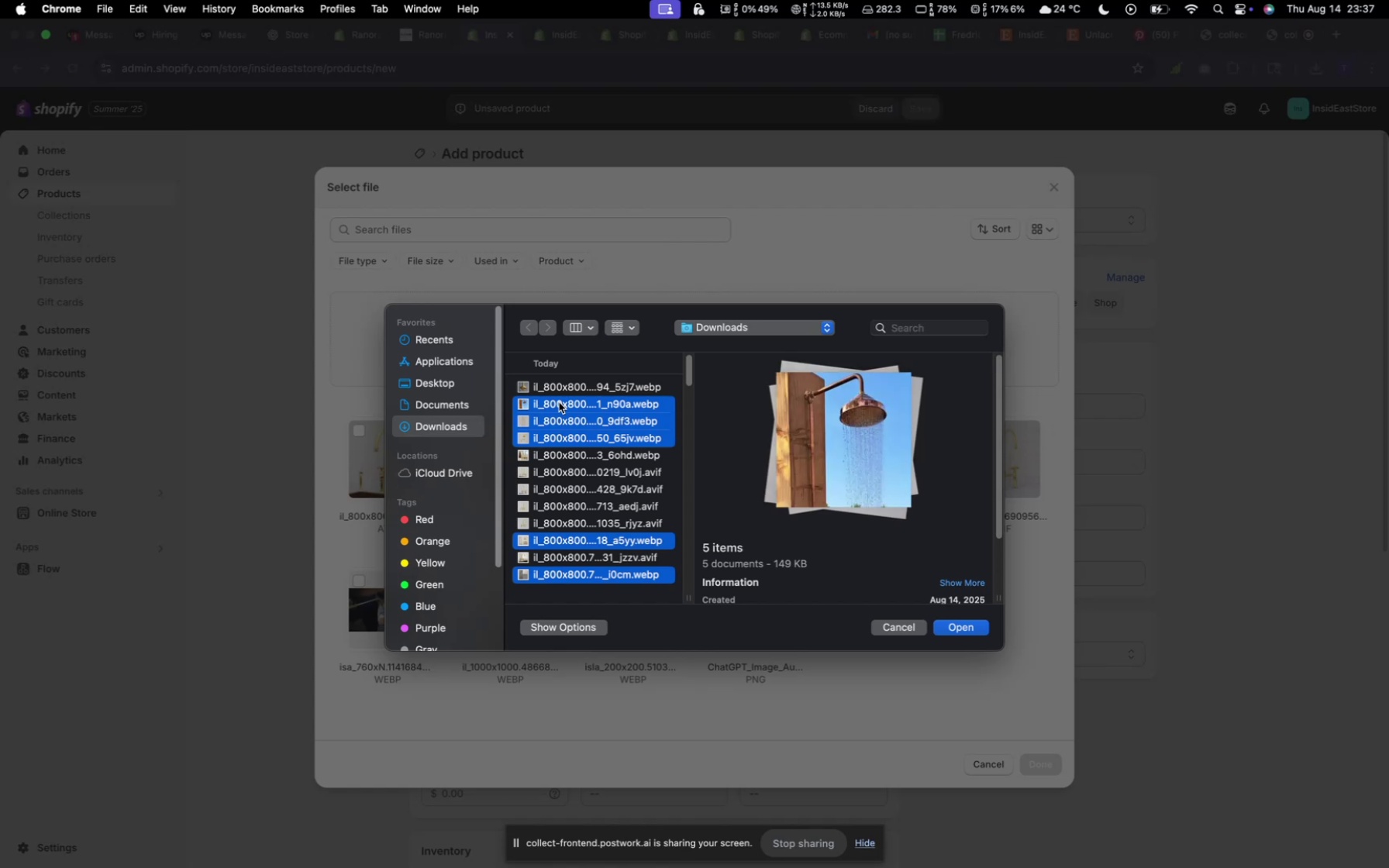 
hold_key(key=CommandLeft, duration=1.13)
left_click([556, 389])
 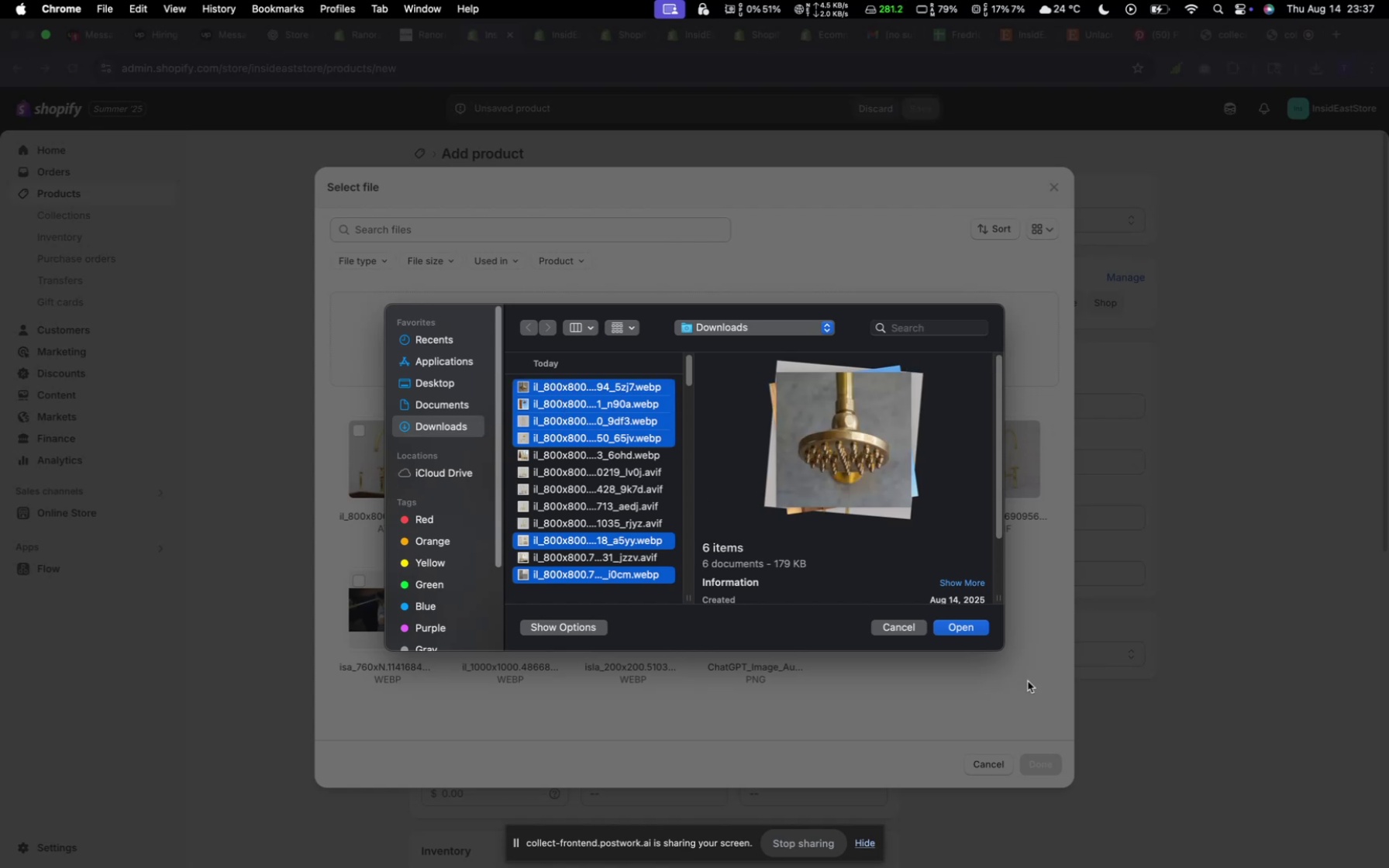 
left_click([978, 633])
 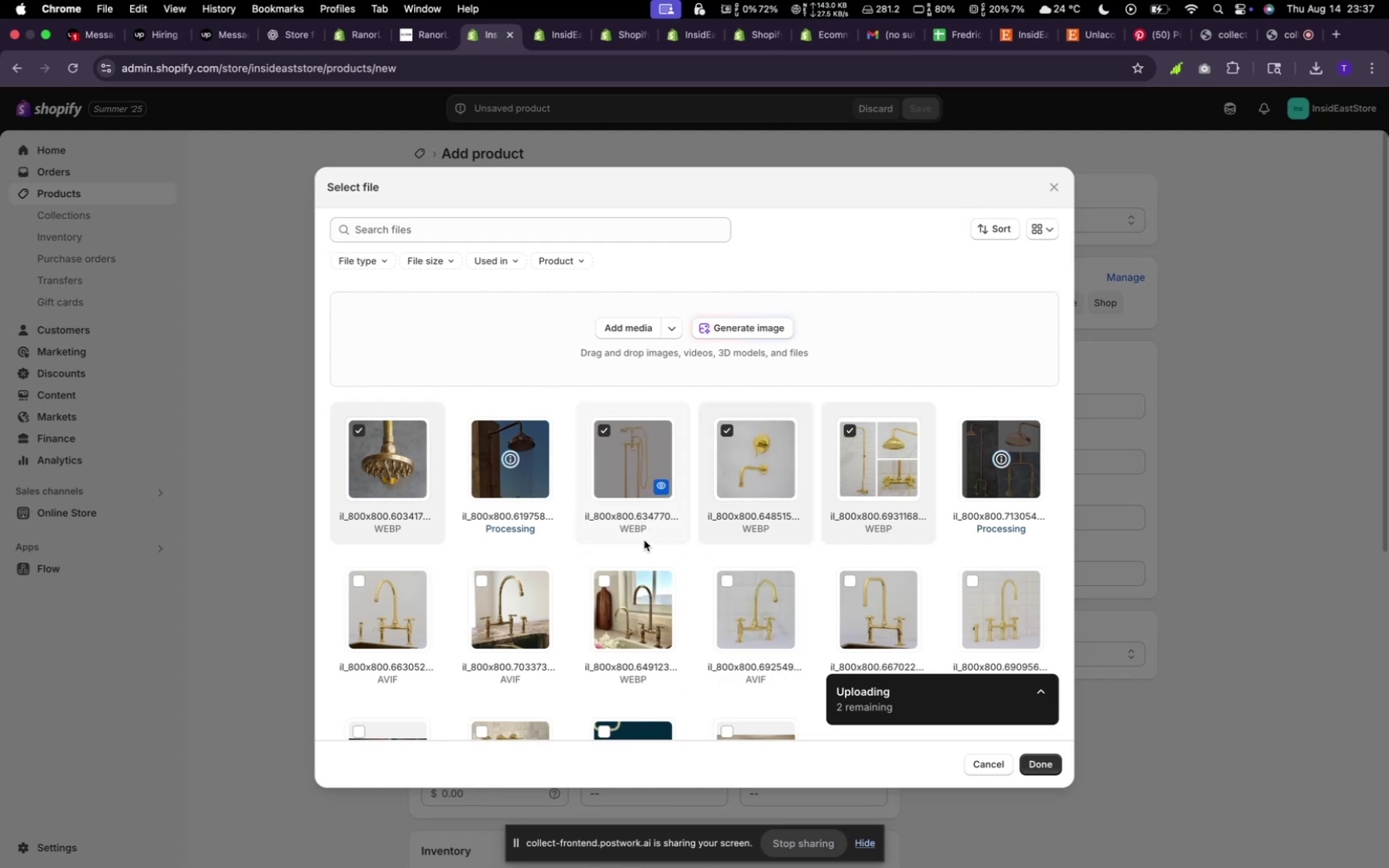 
wait(12.48)
 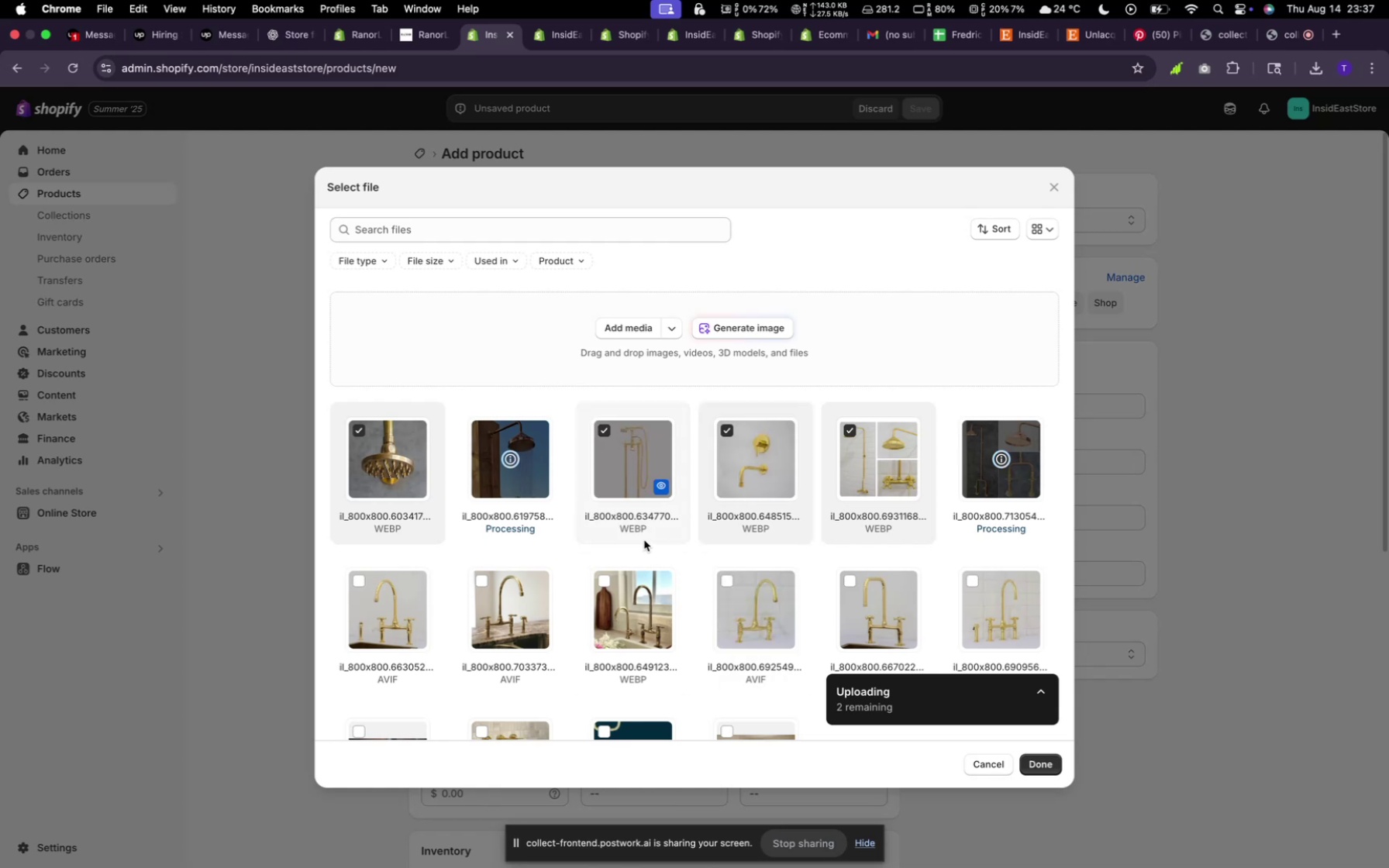 
left_click([357, 430])
 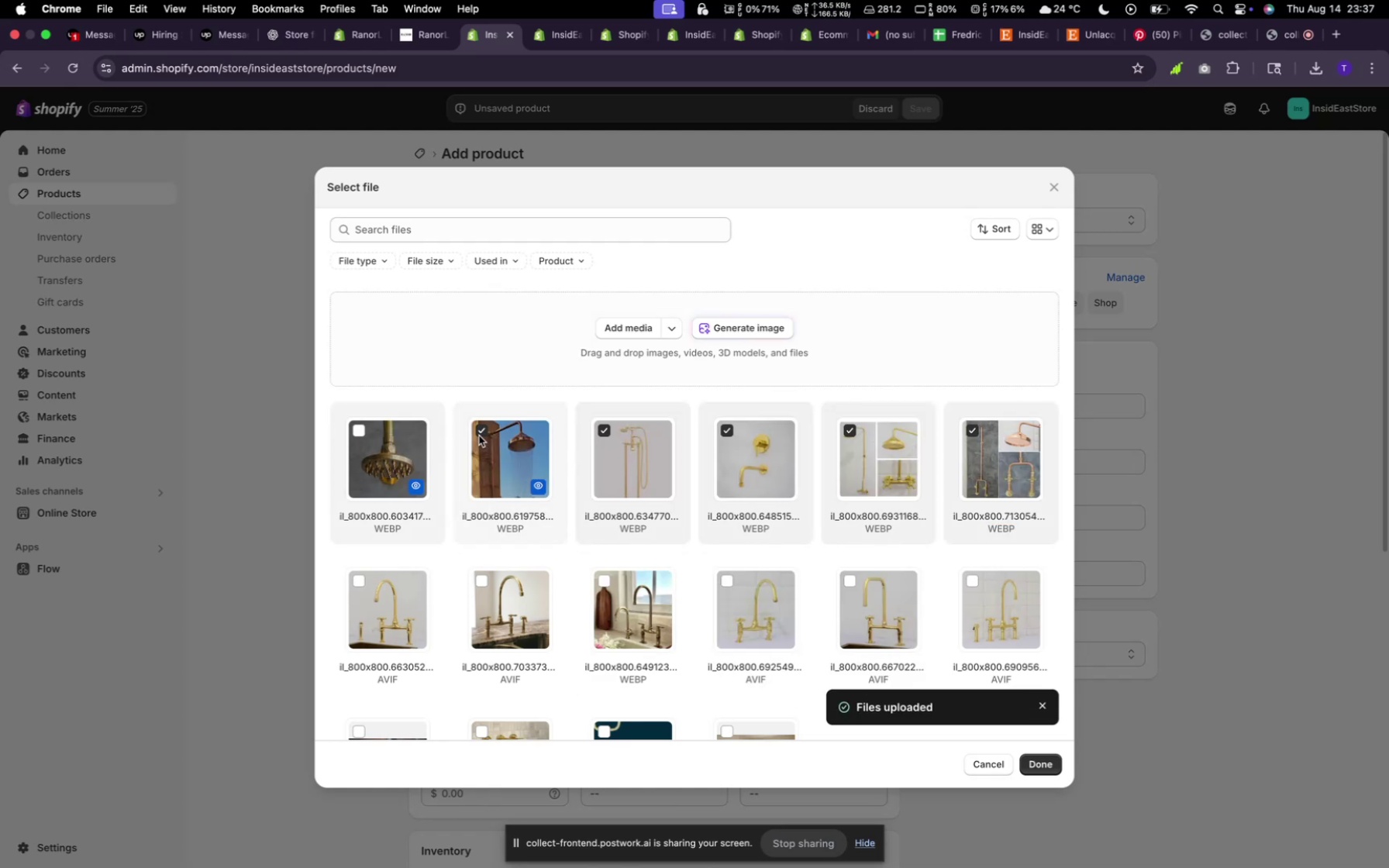 
left_click([479, 435])
 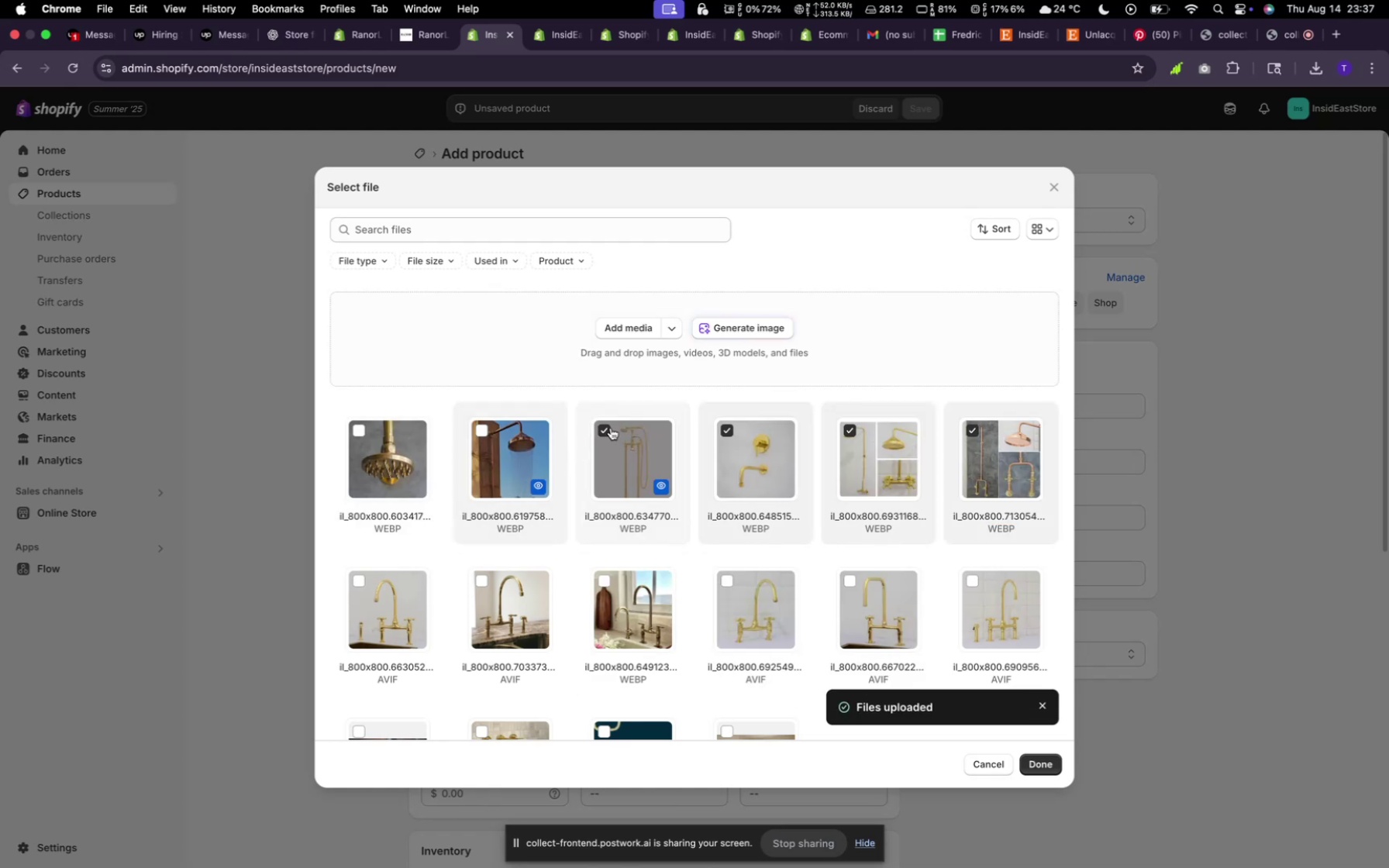 
left_click([608, 428])
 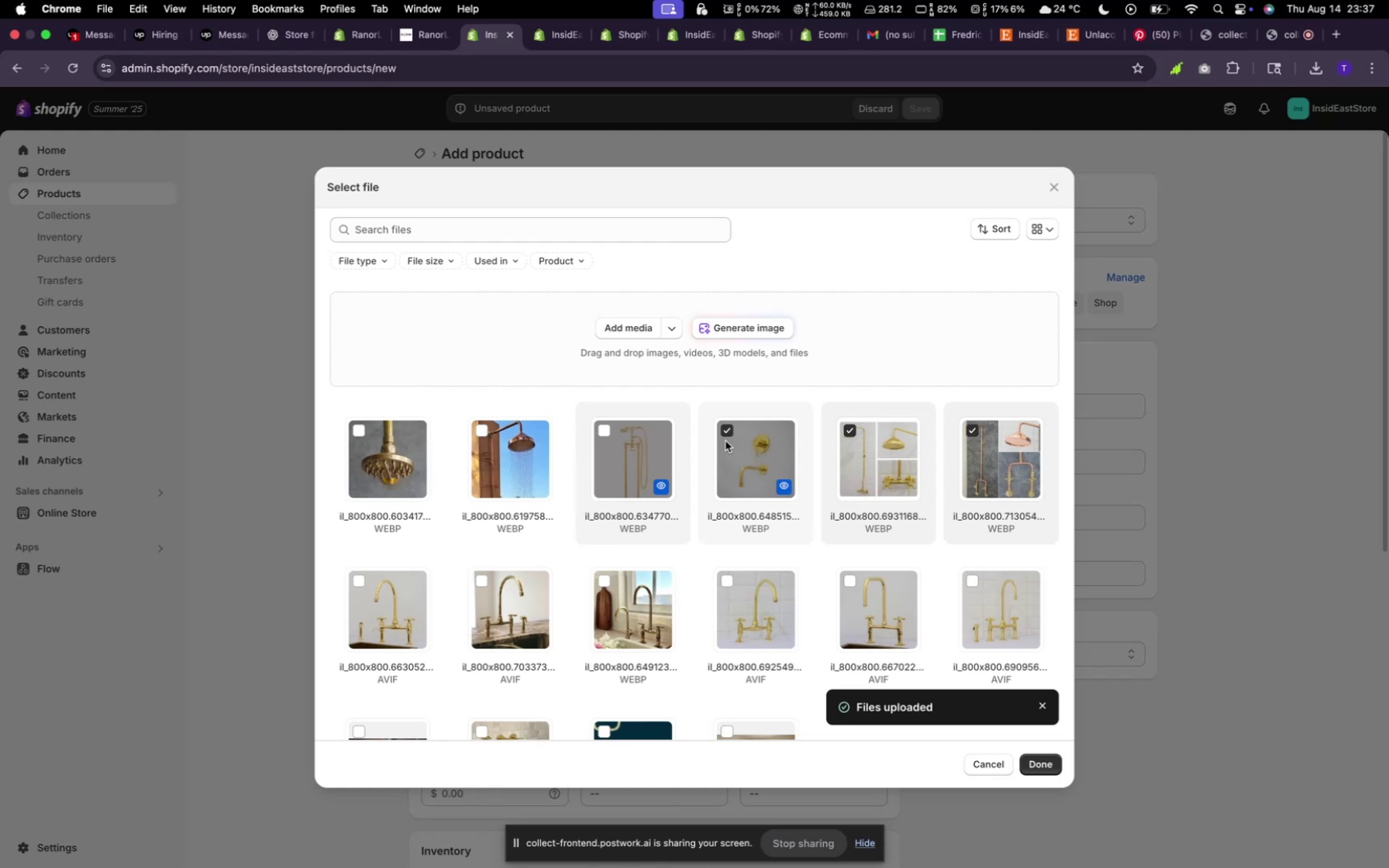 
left_click([728, 439])
 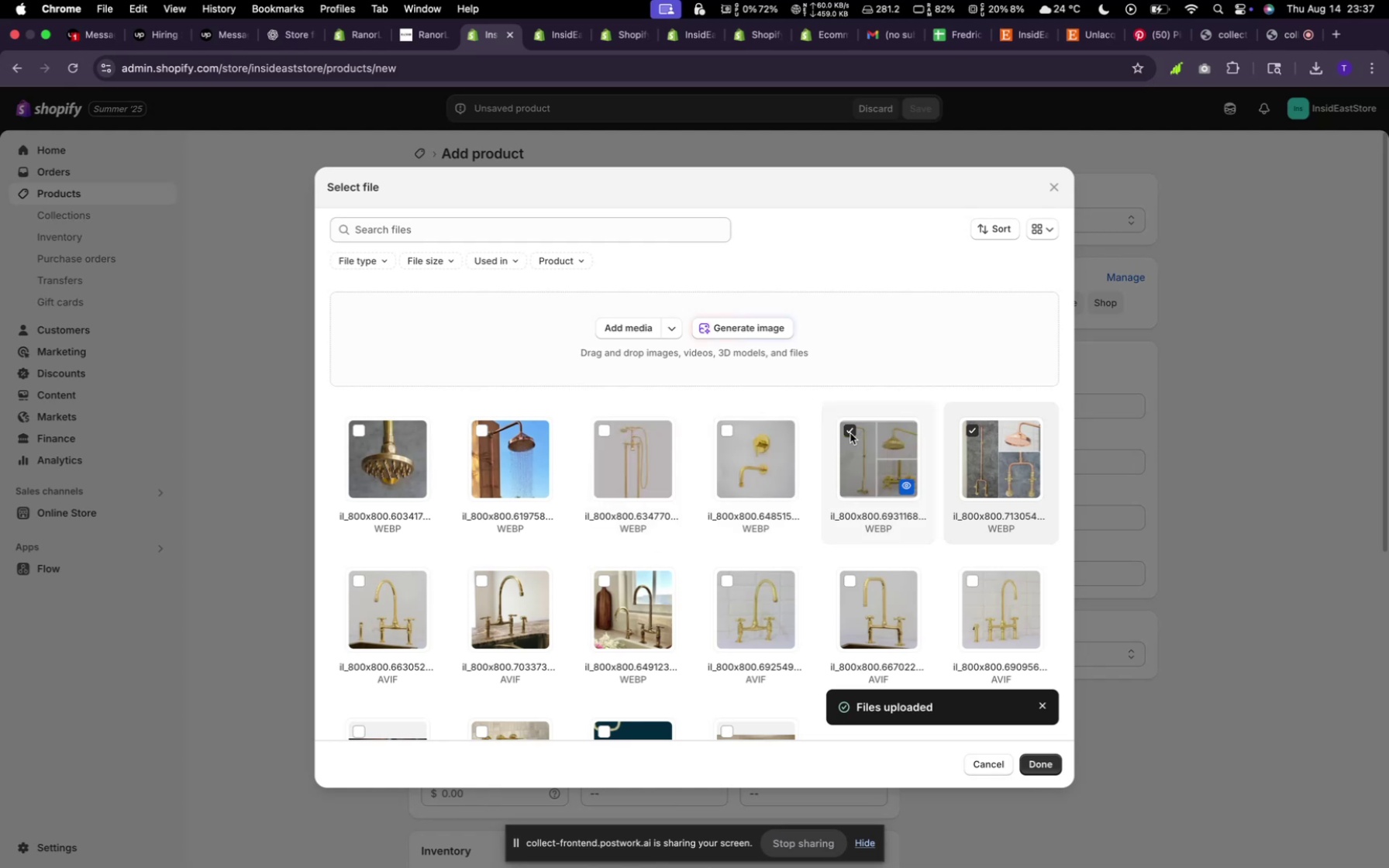 
left_click([851, 432])
 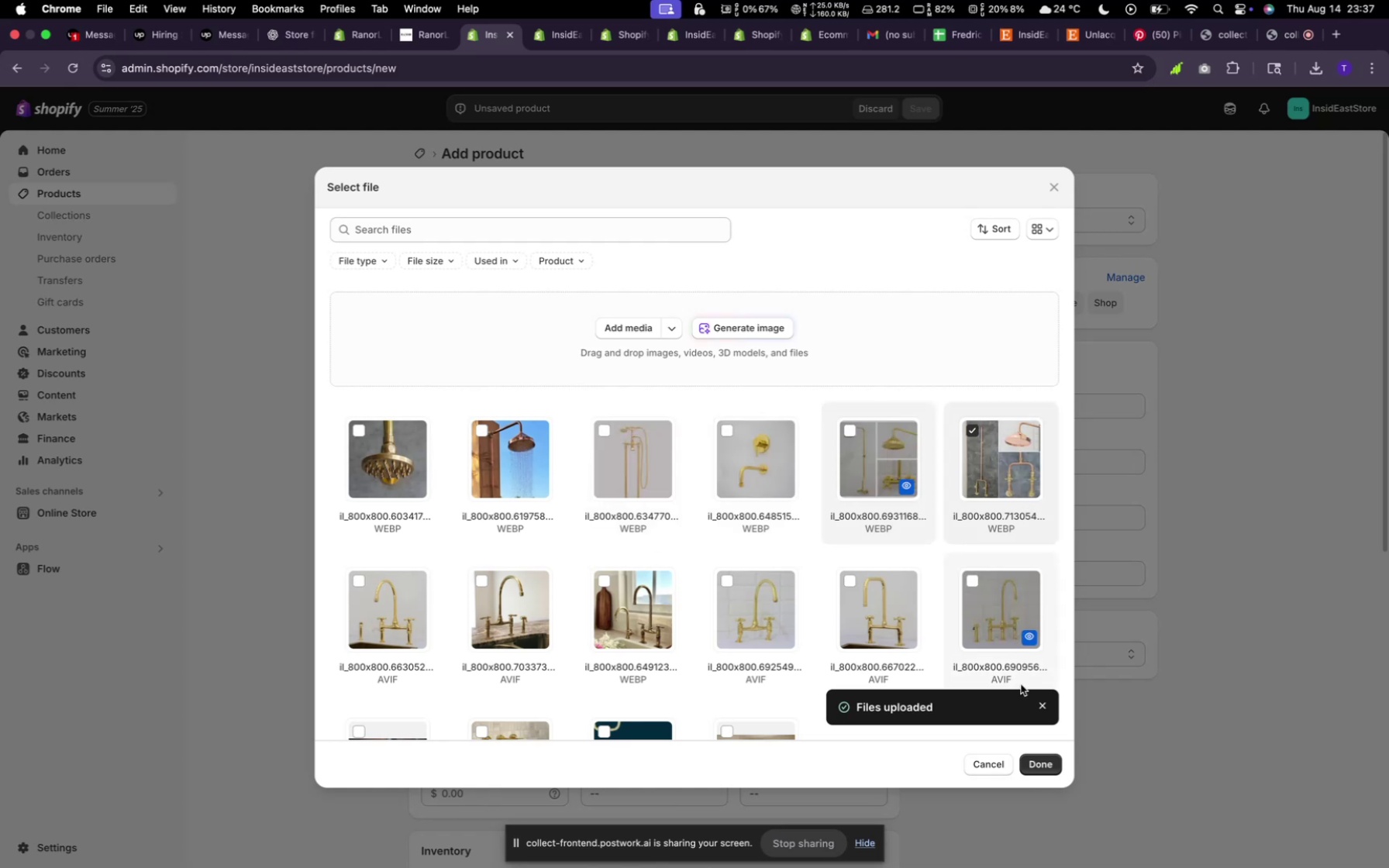 
left_click([1036, 762])
 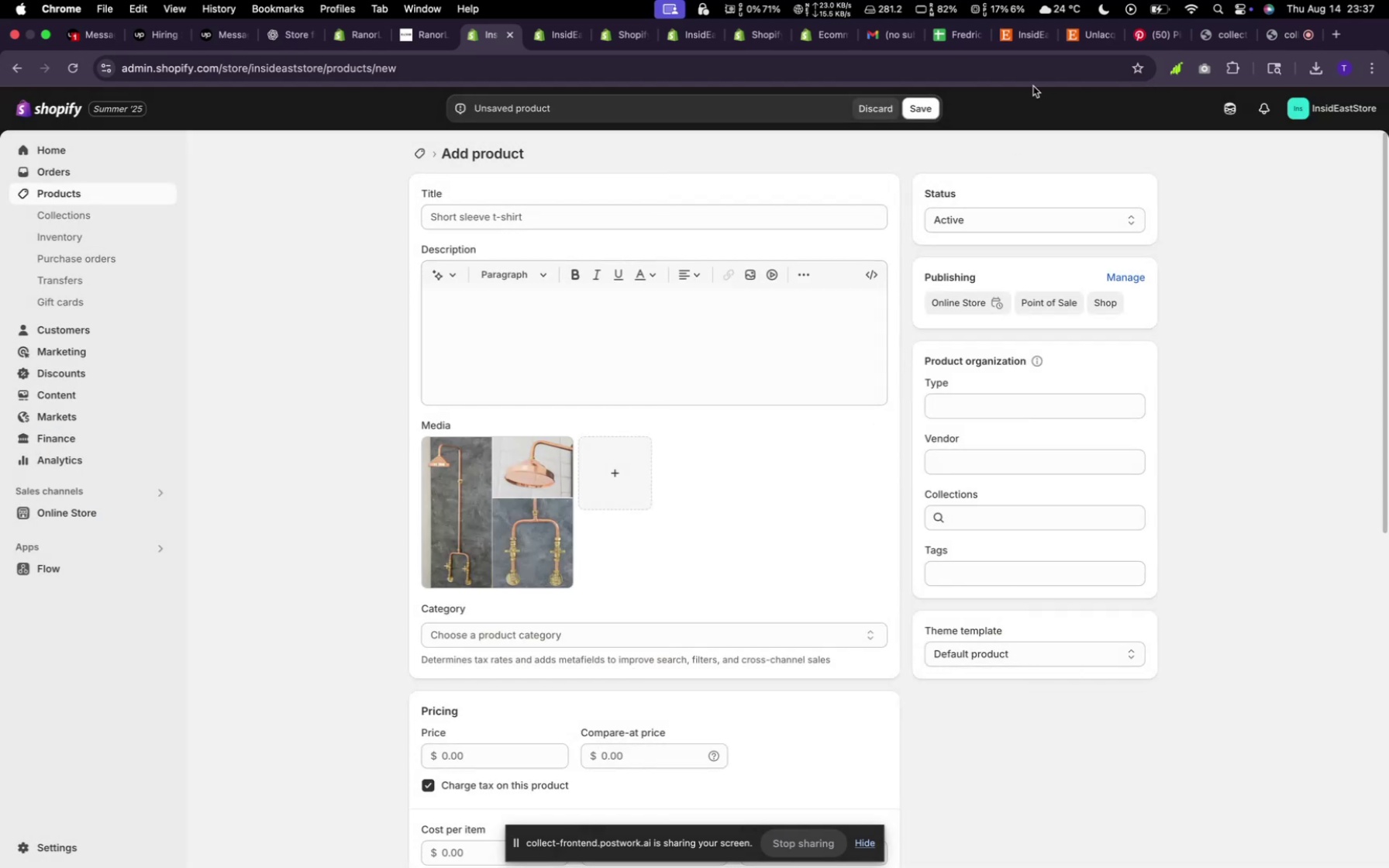 
left_click([1008, 42])
 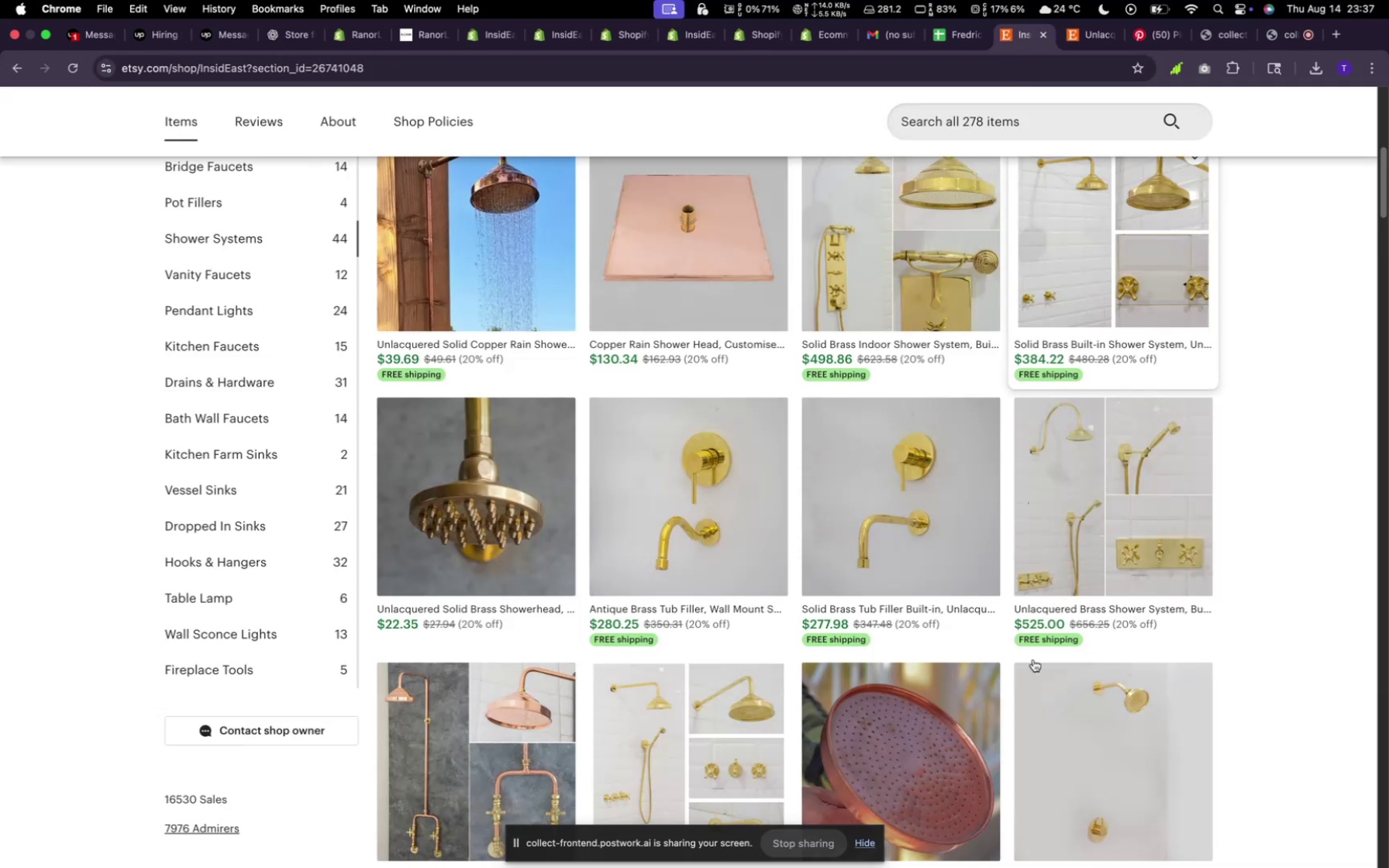 
scroll: coordinate [1018, 761], scroll_direction: down, amount: 40.0
 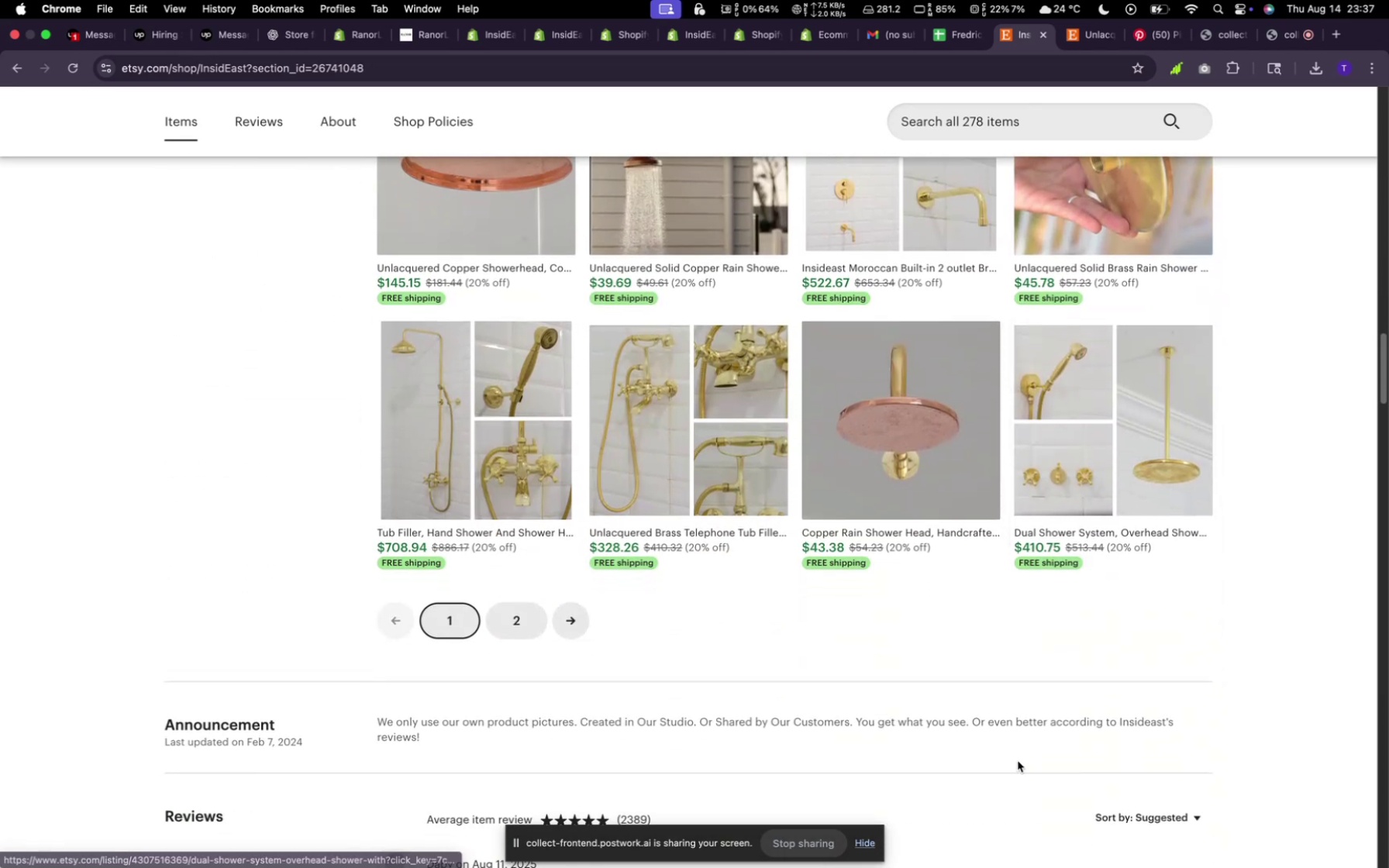 
scroll: coordinate [914, 642], scroll_direction: up, amount: 35.0
 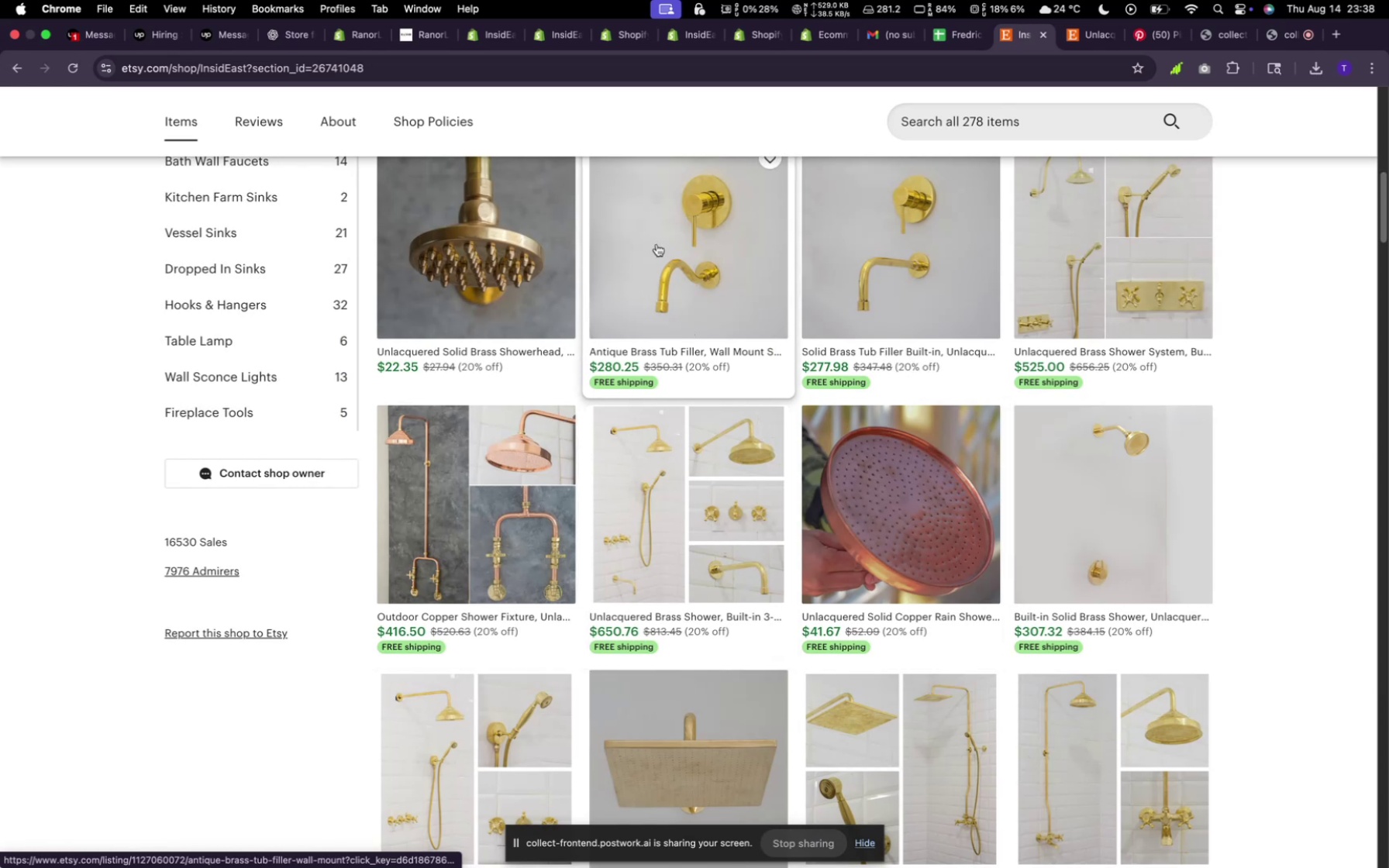 
left_click([615, 45])
 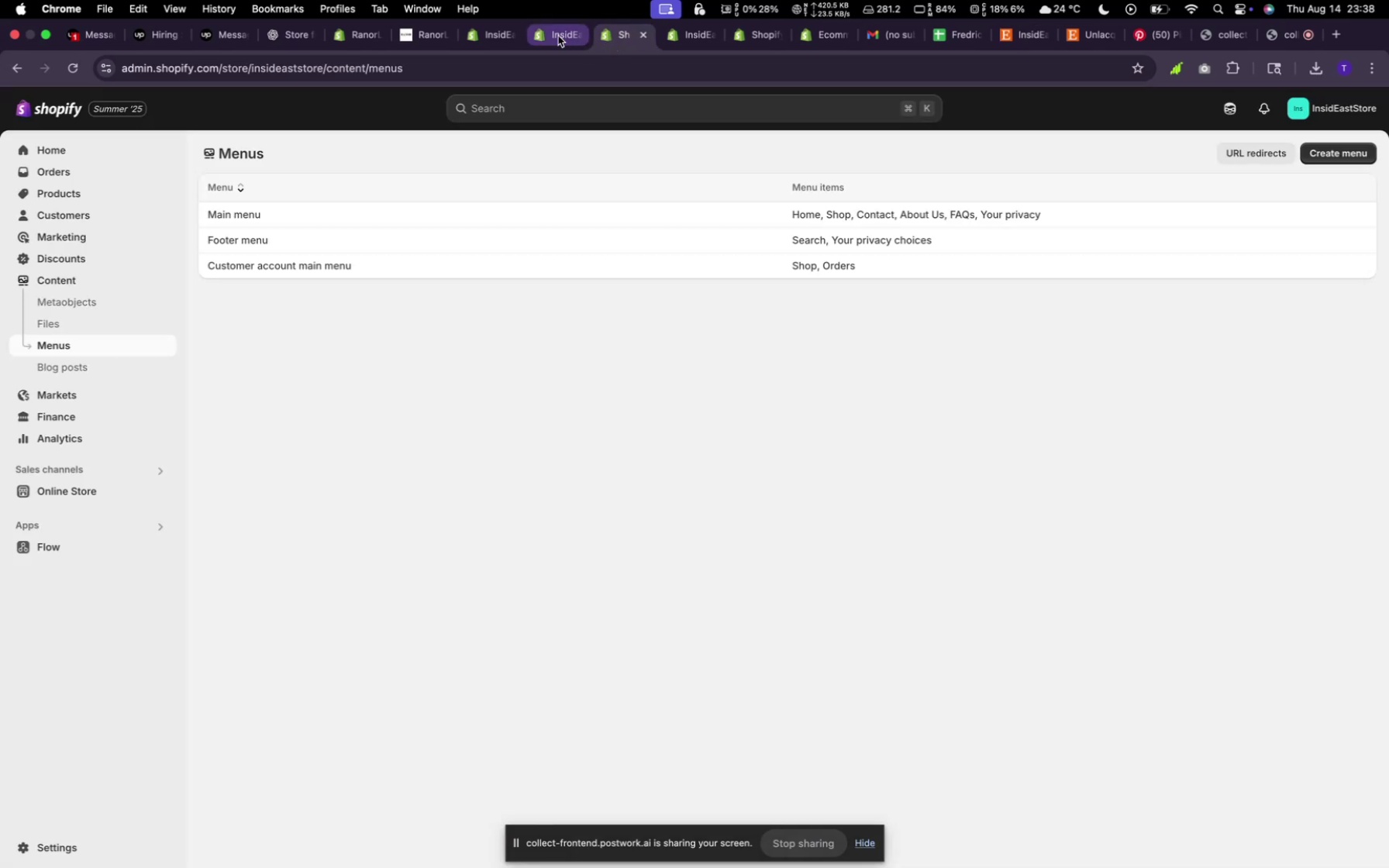 
left_click([551, 36])
 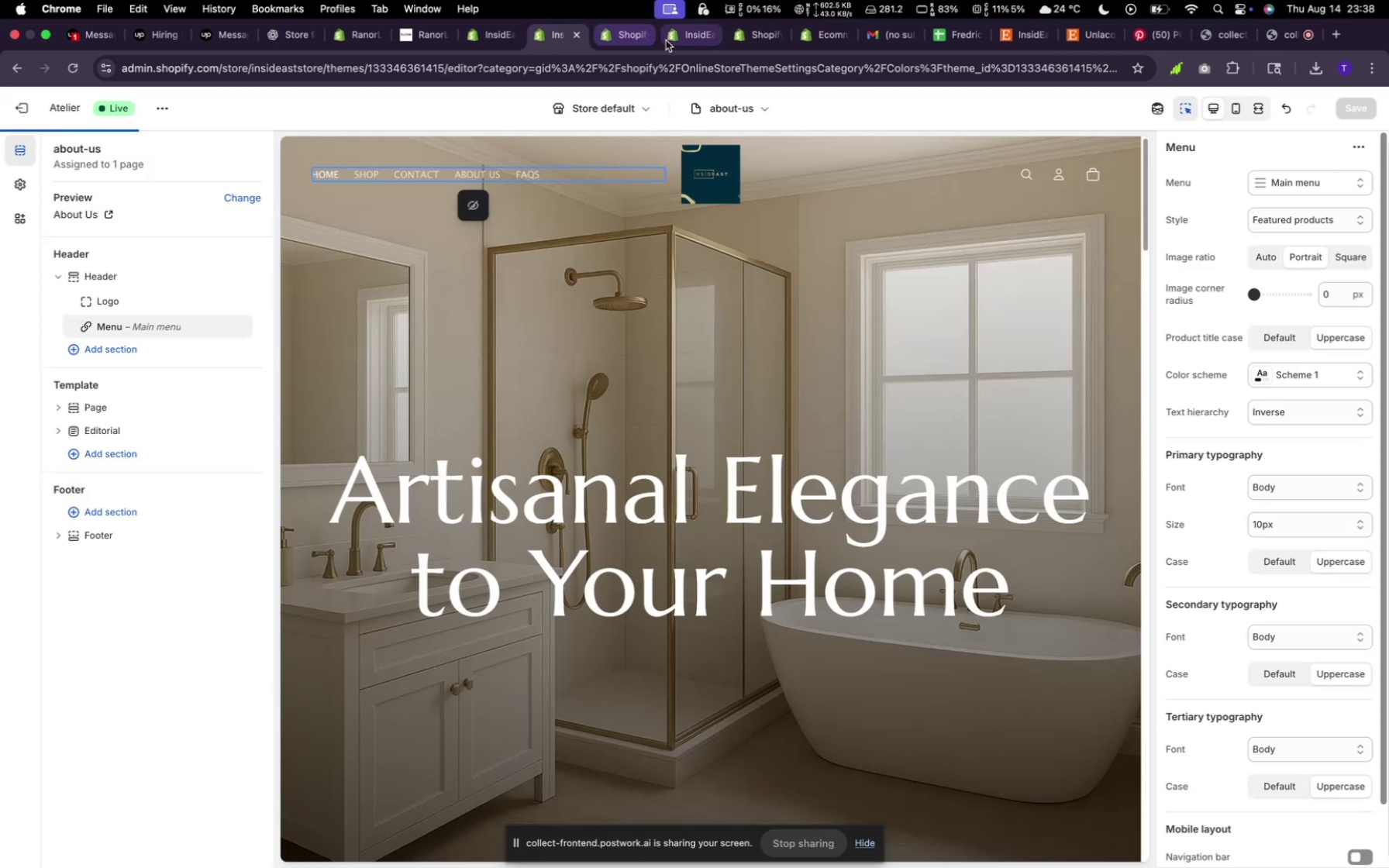 
left_click([692, 38])
 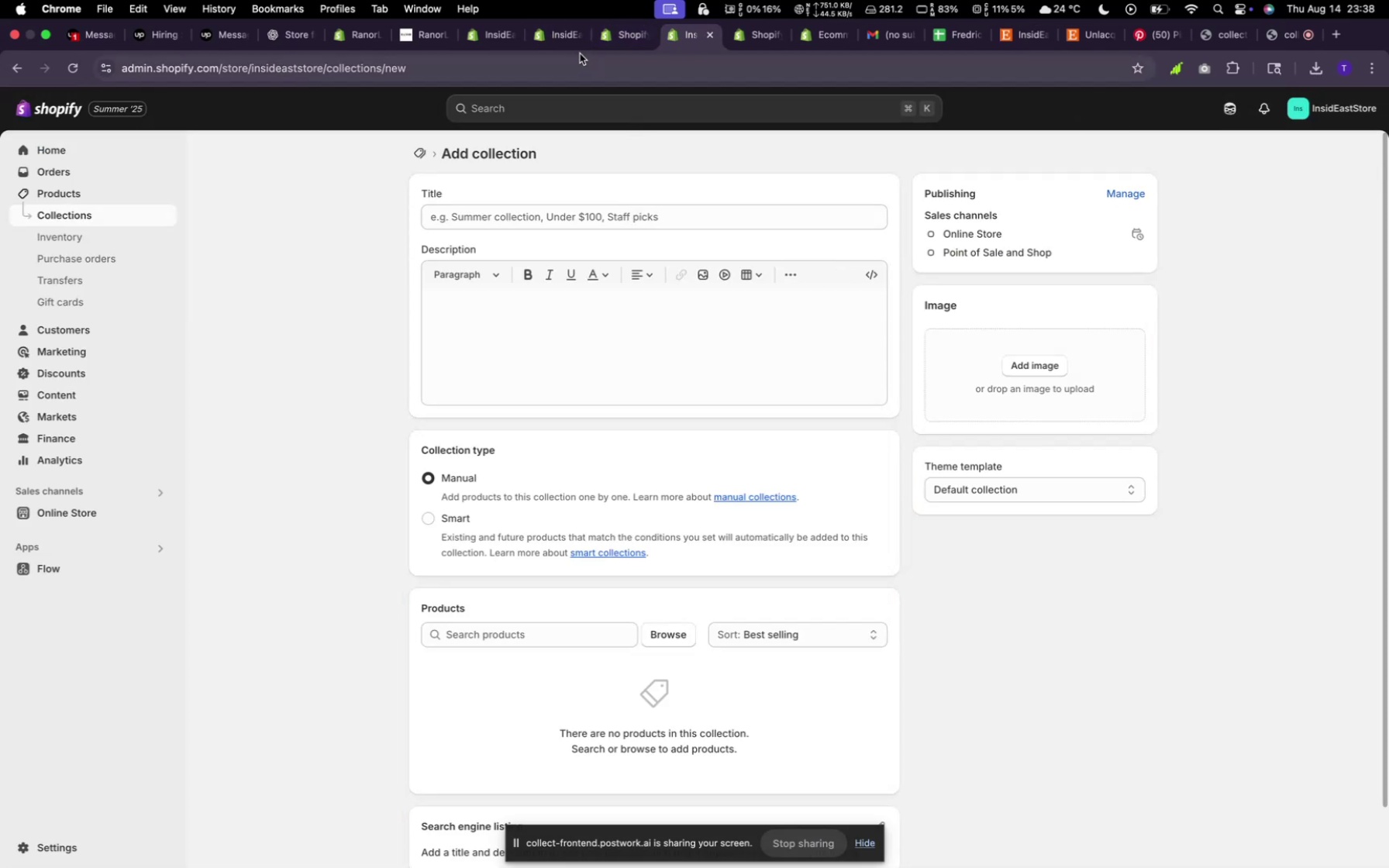 
left_click([627, 48])
 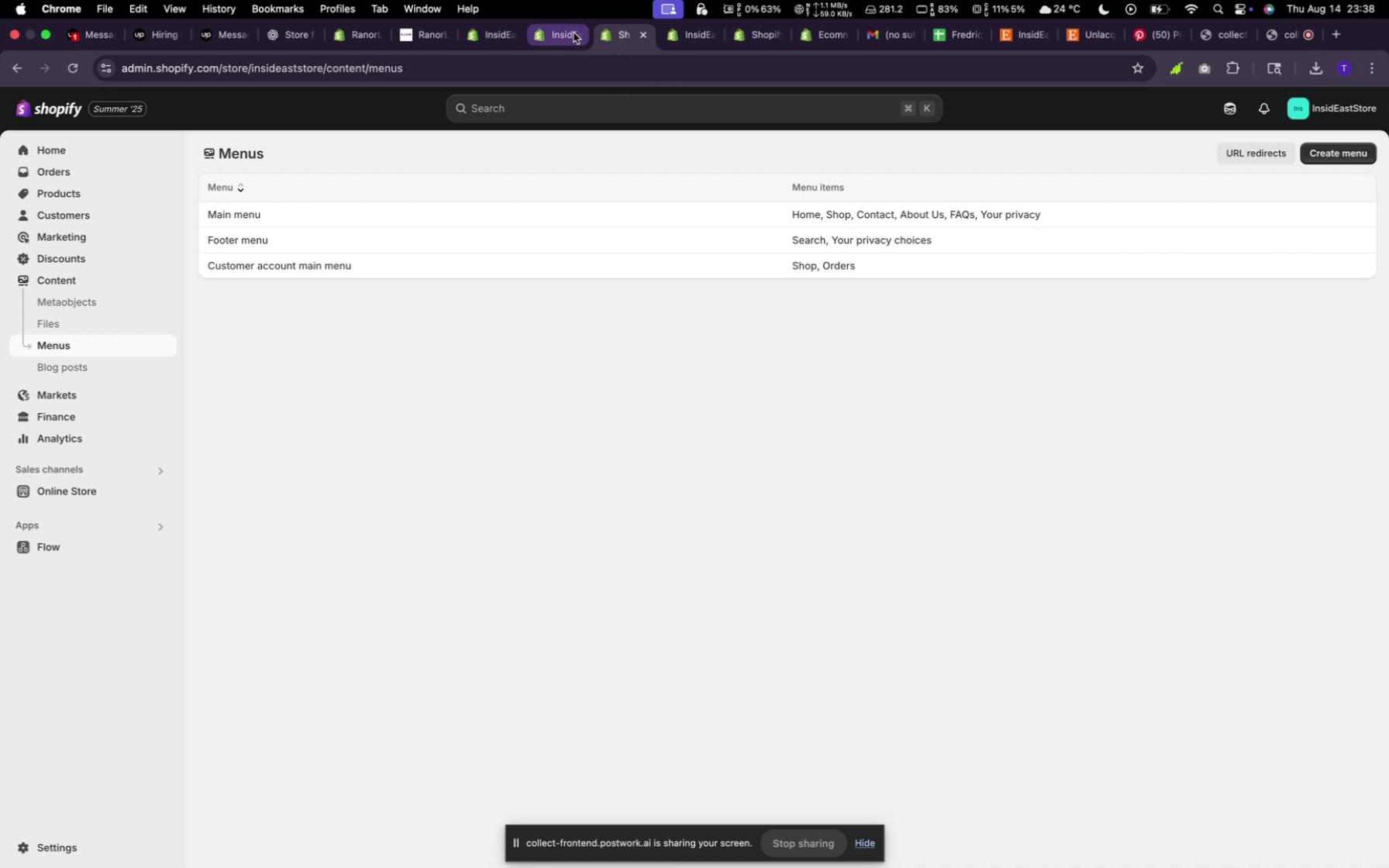 
left_click([570, 31])
 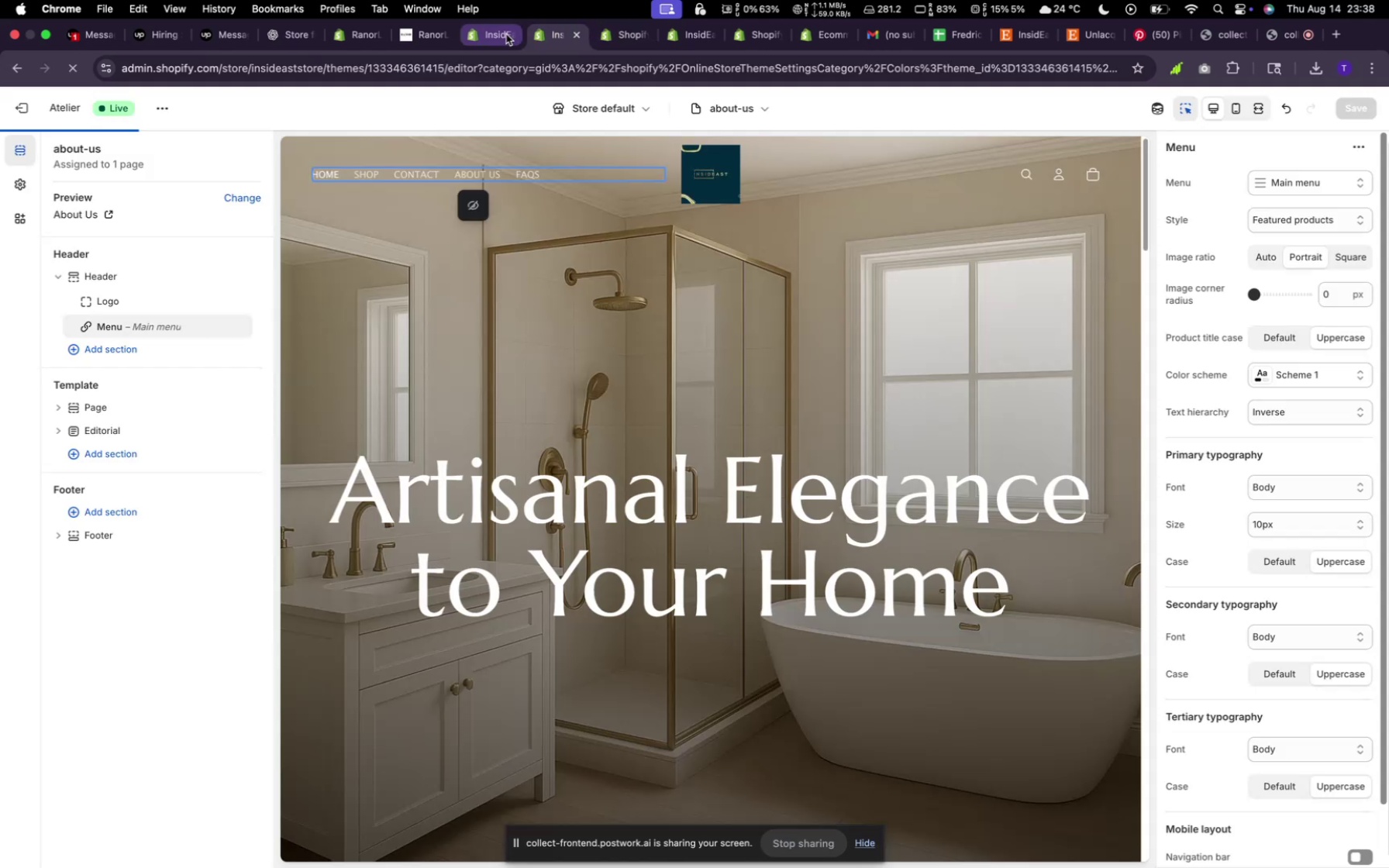 
left_click([494, 33])
 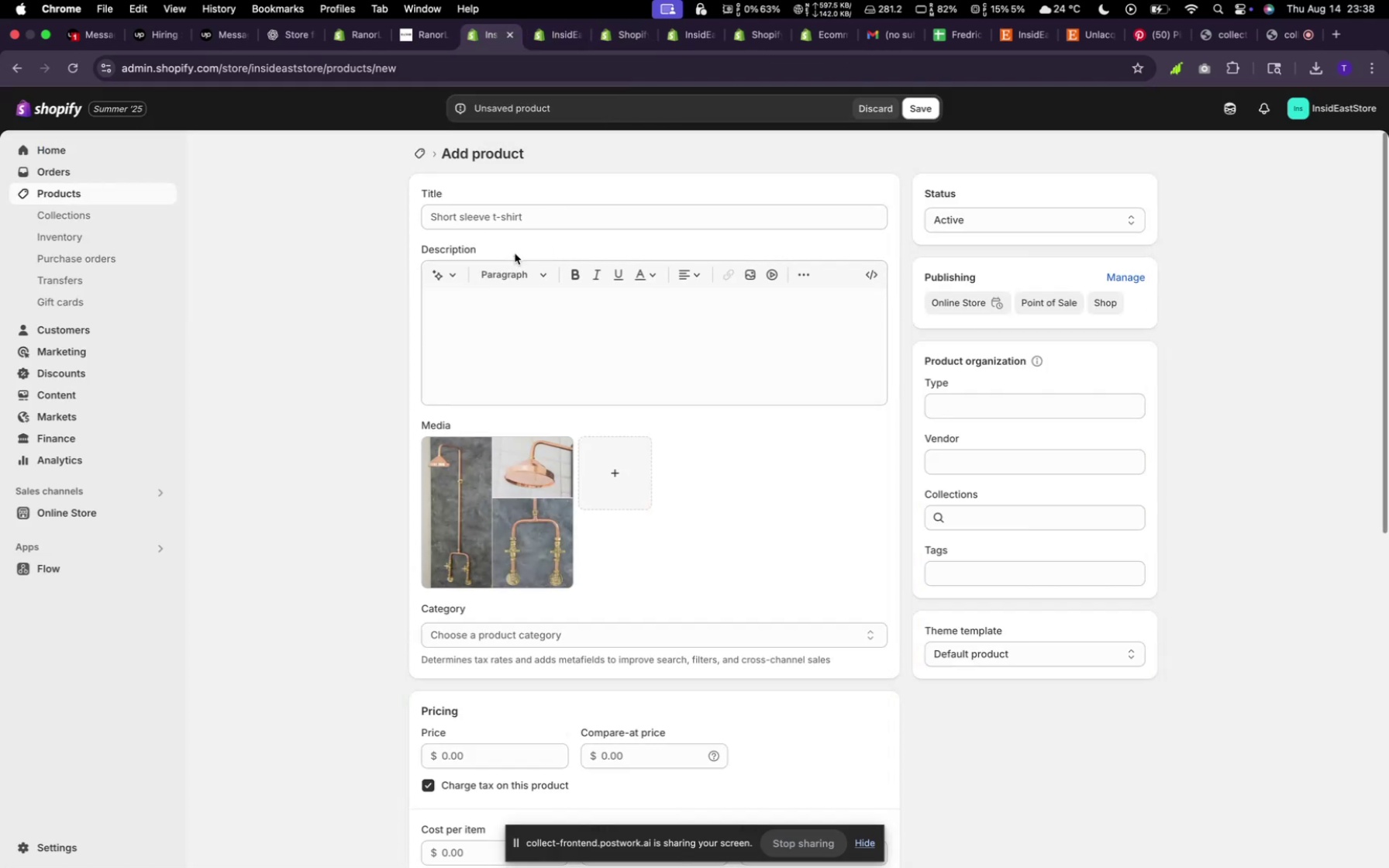 
left_click([486, 224])
 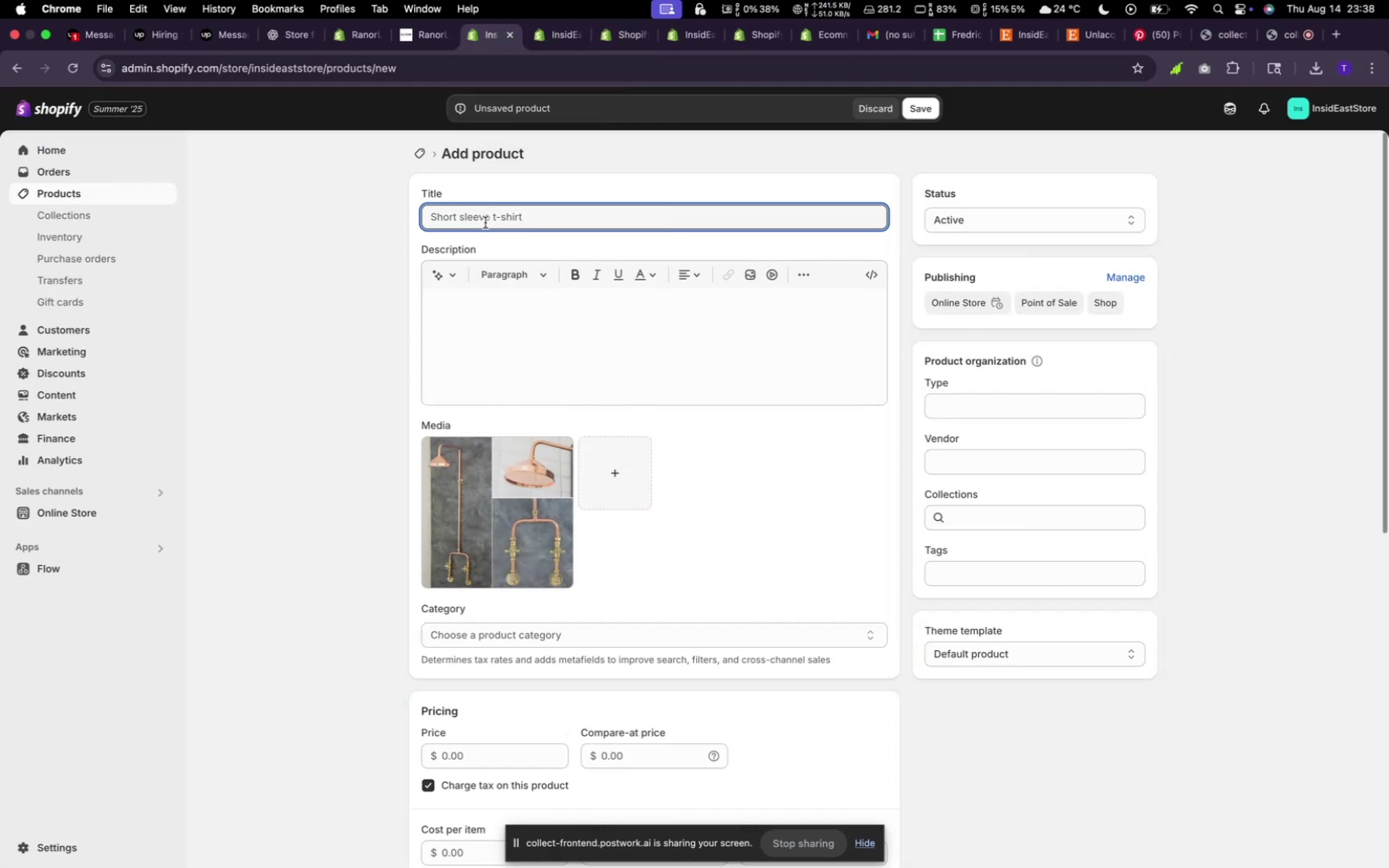 
type(Outdoor Corper Fixtrue)
 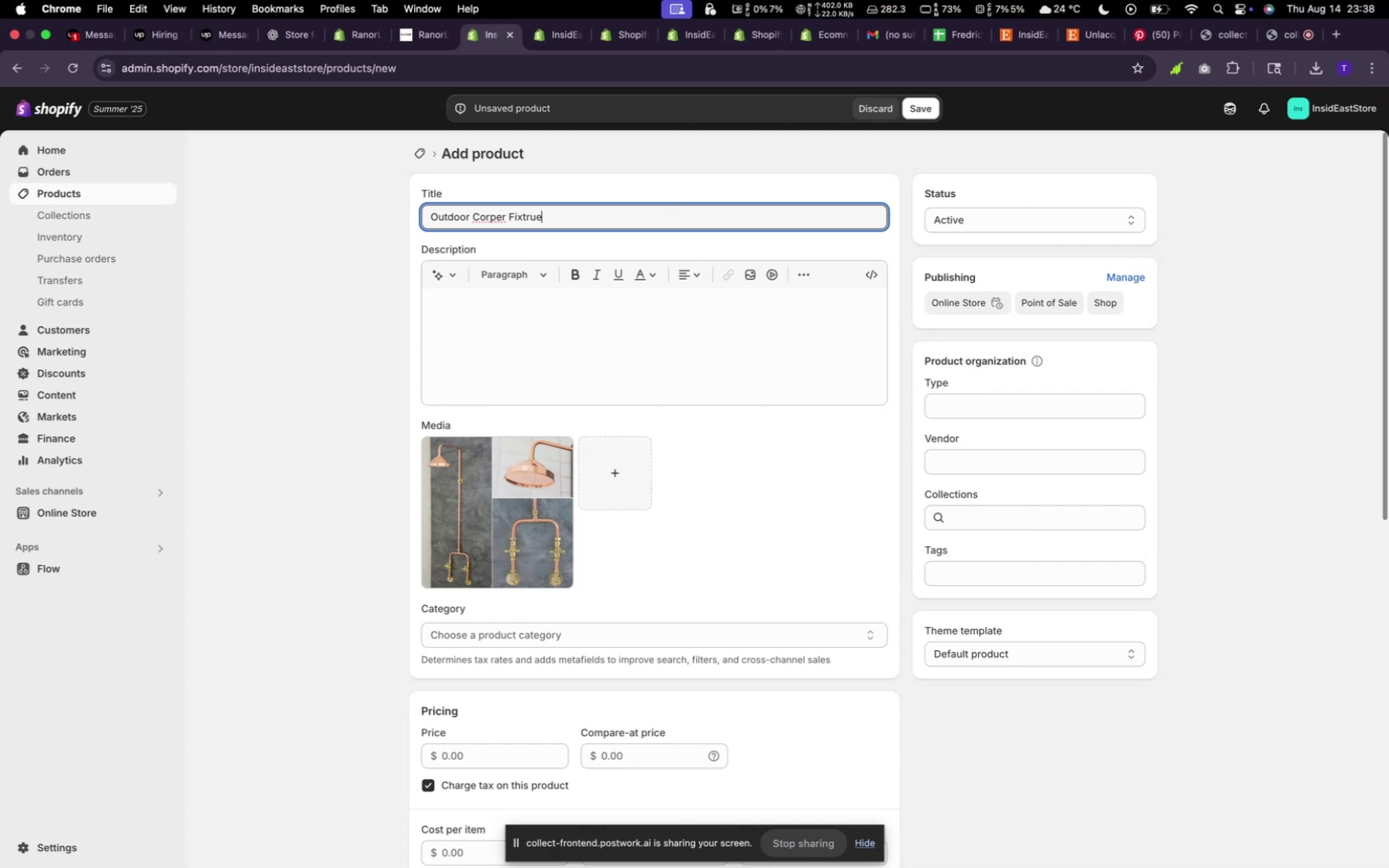 
left_click([455, 274])
 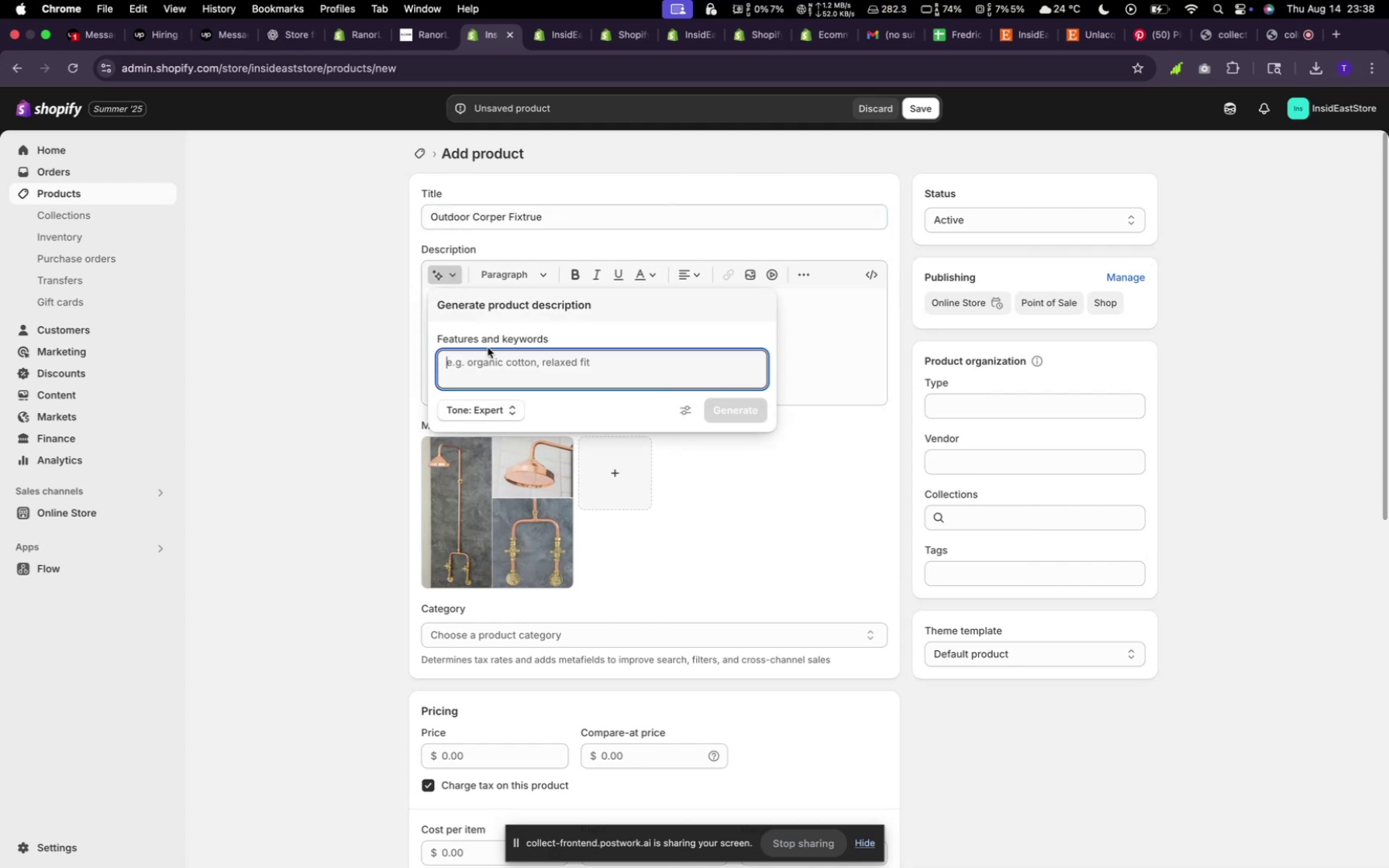 
type(Random)
 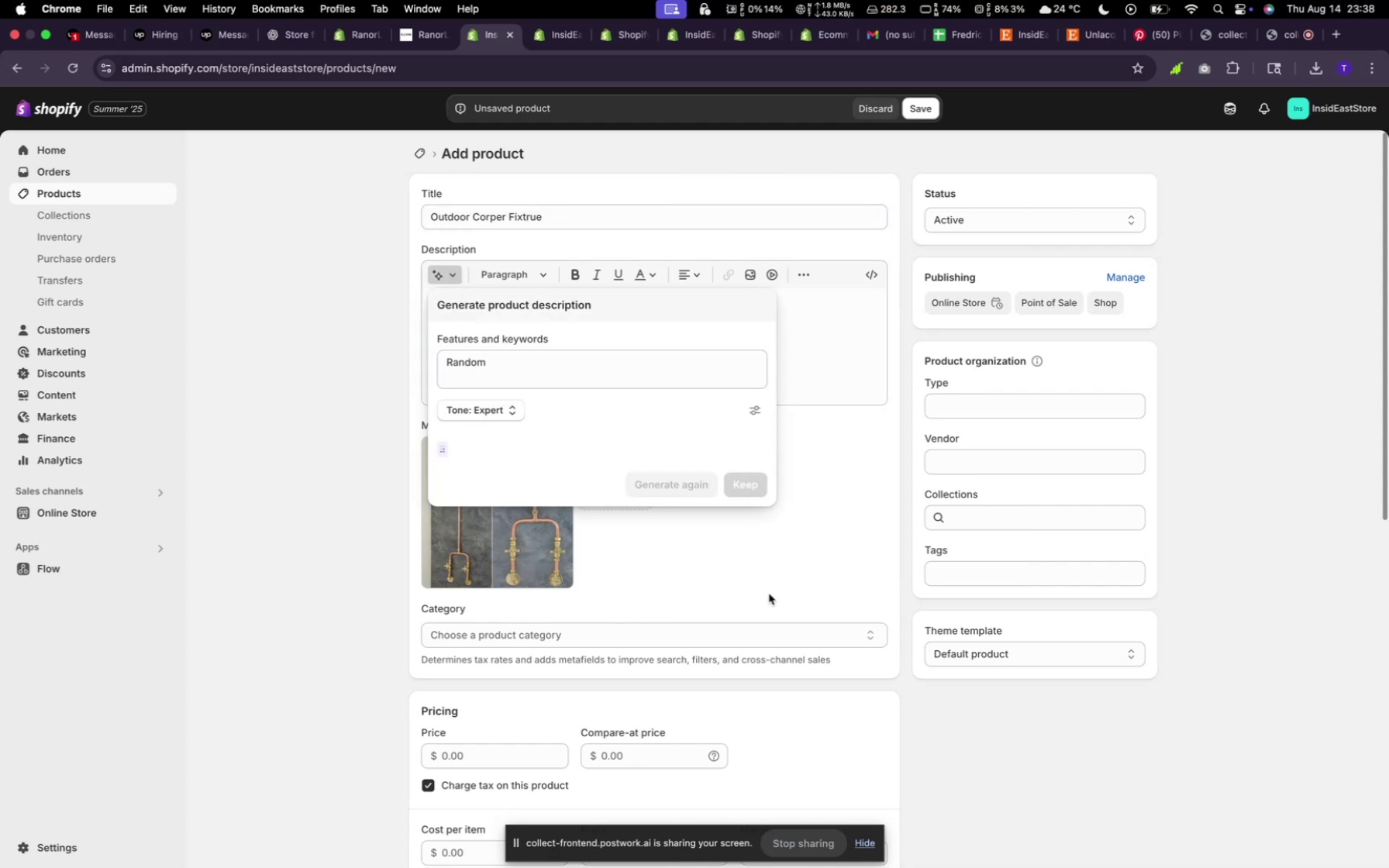 
wait(8.04)
 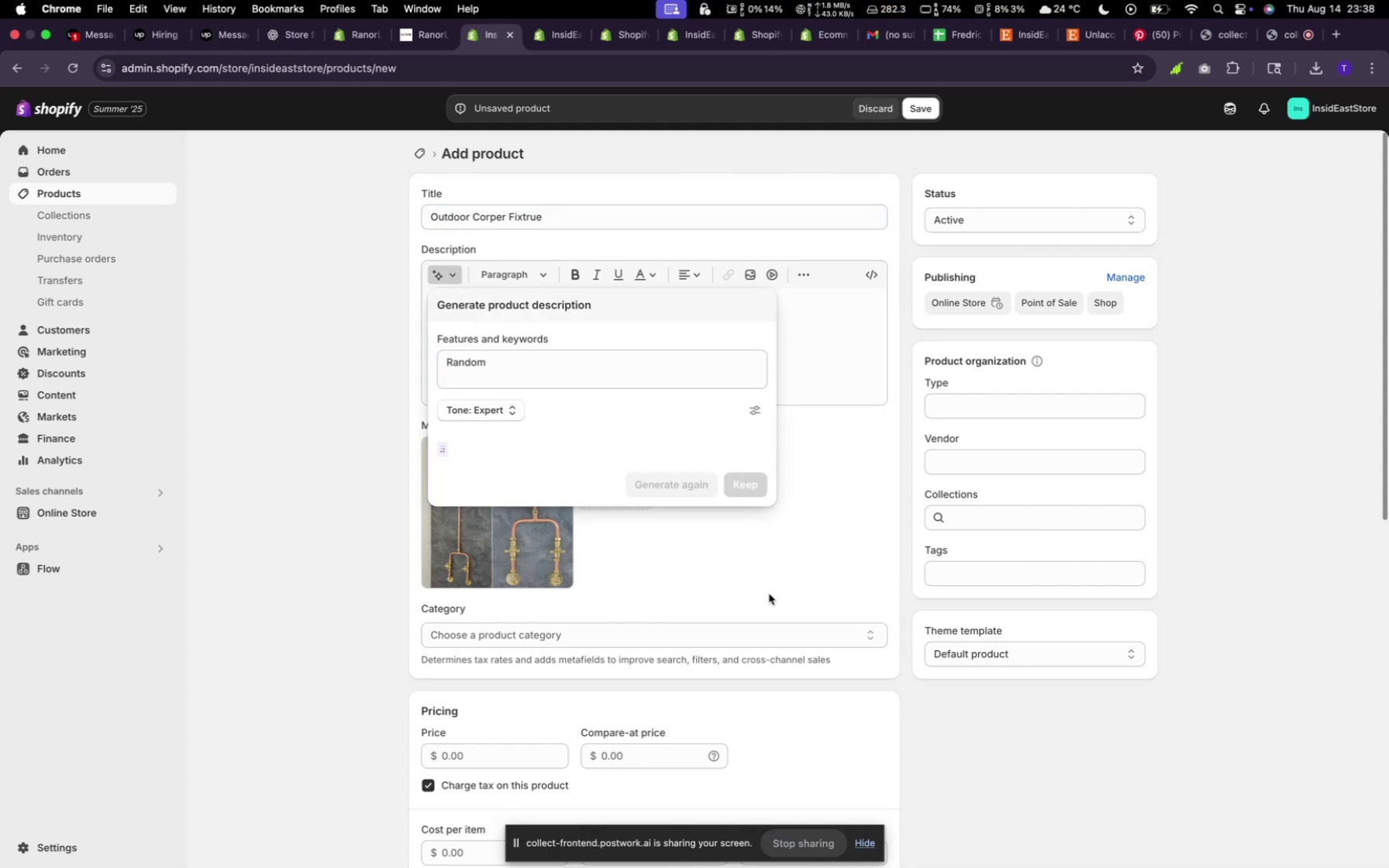 
left_click([738, 578])
 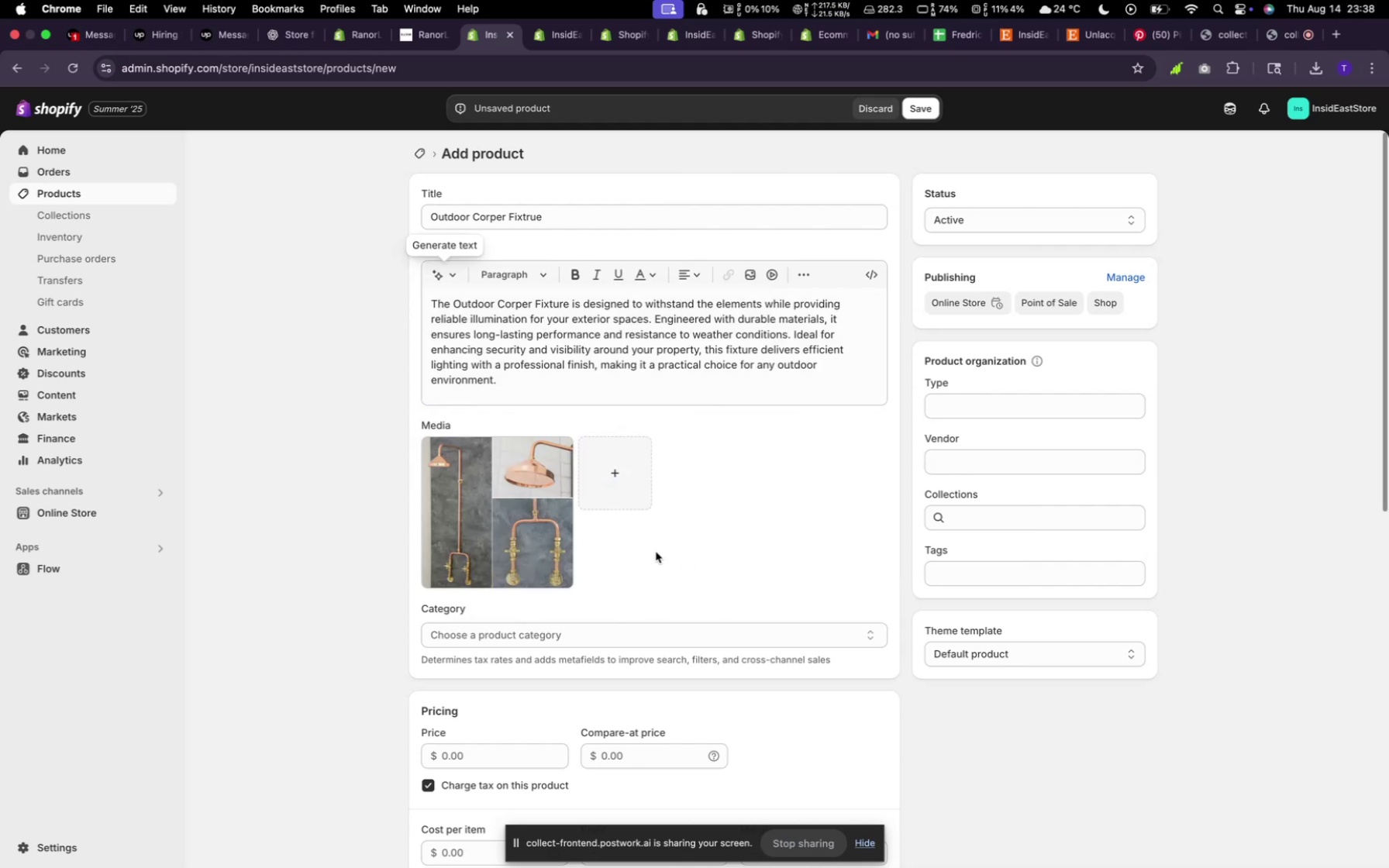 
scroll: coordinate [647, 593], scroll_direction: down, amount: 14.0
 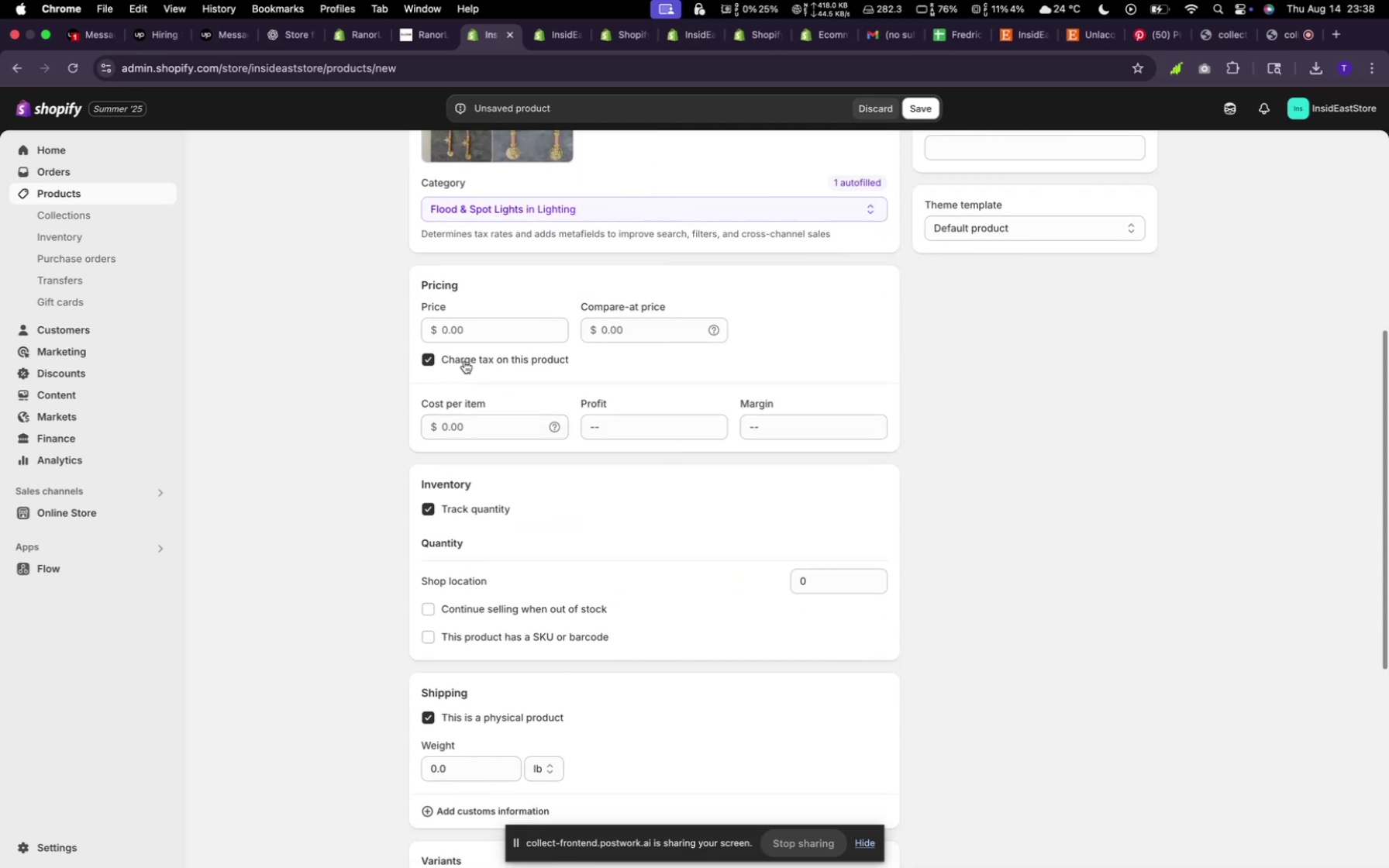 
left_click([466, 325])
 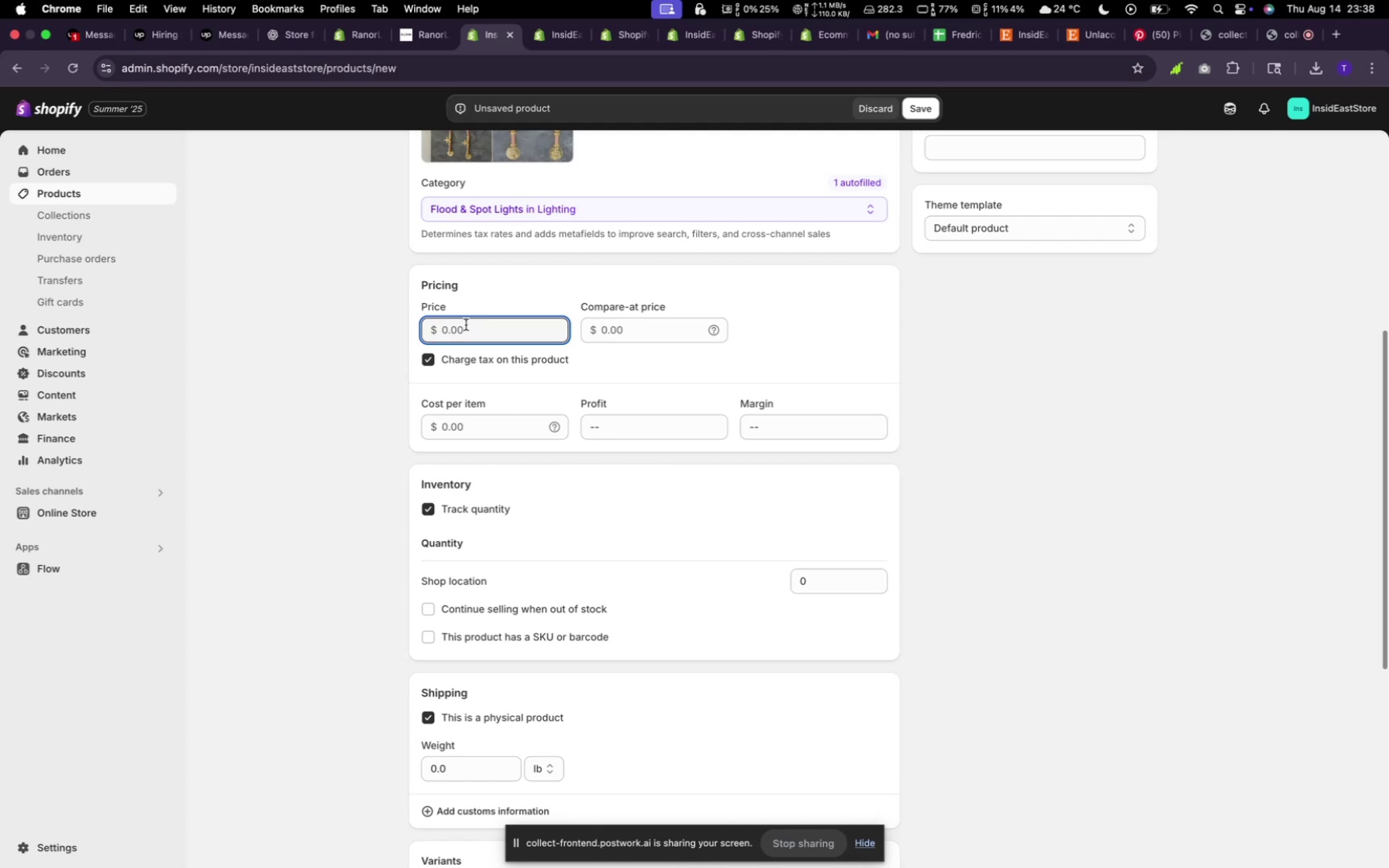 
type(1000)
 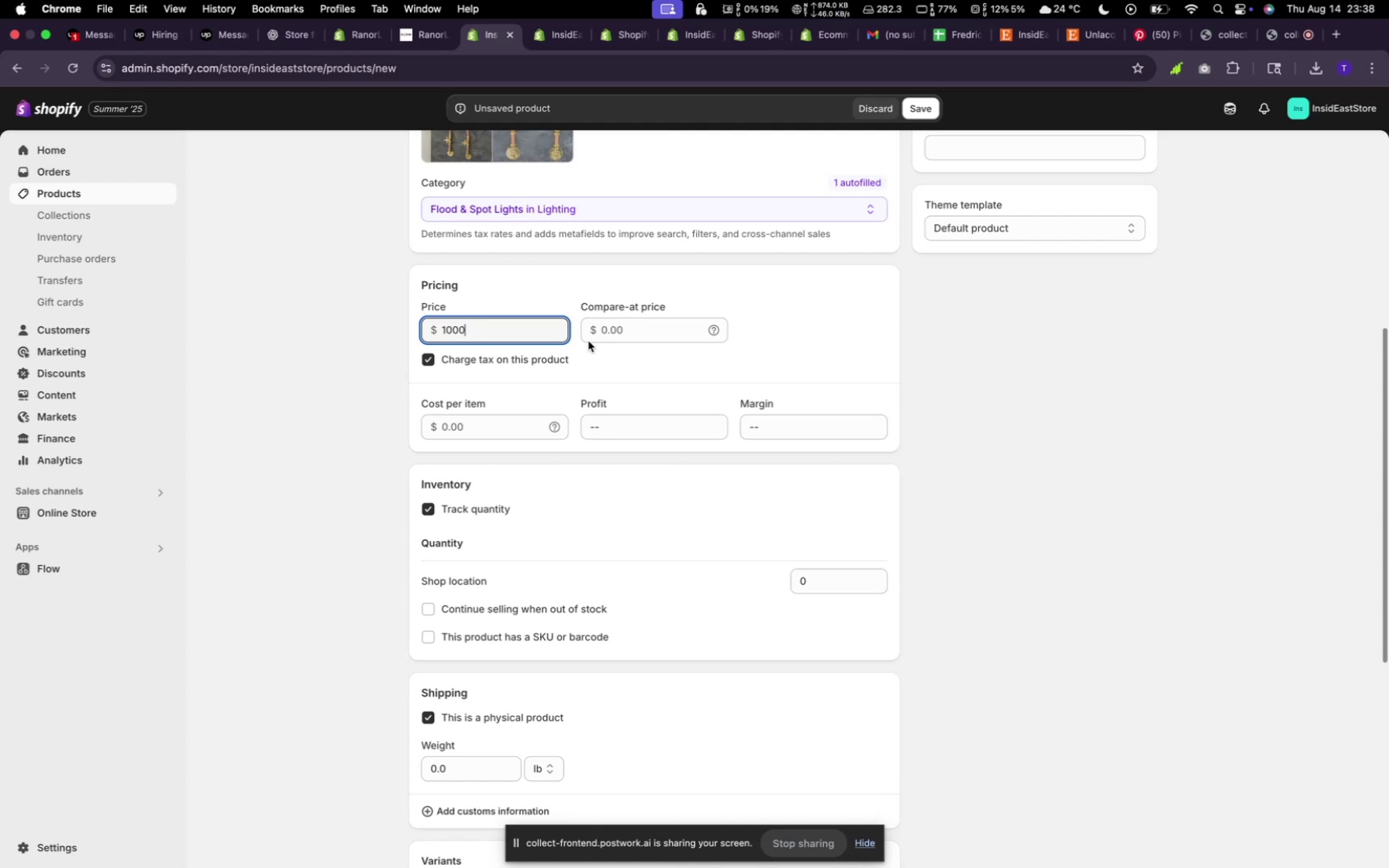 
left_click([612, 334])
 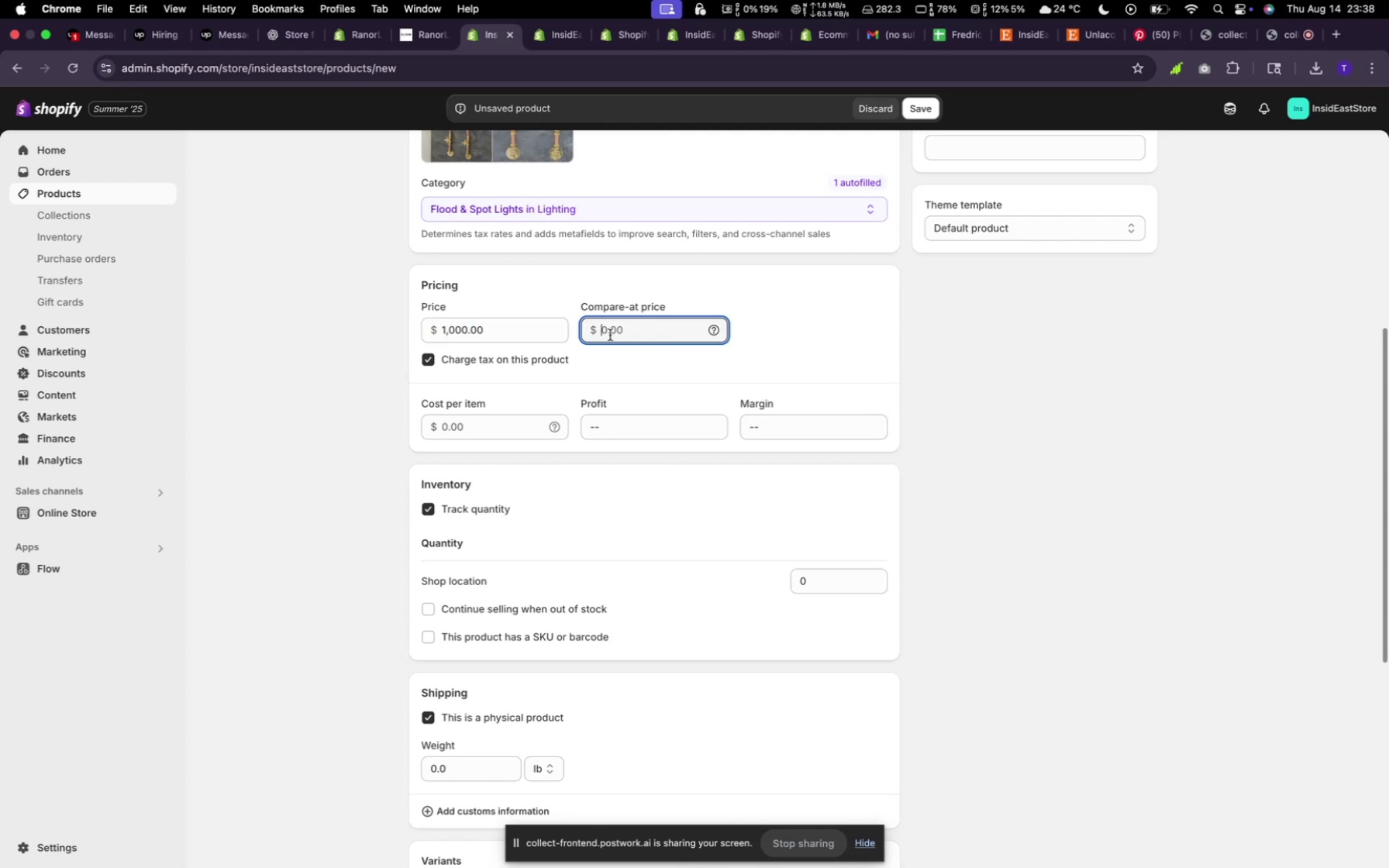 
type(950)
 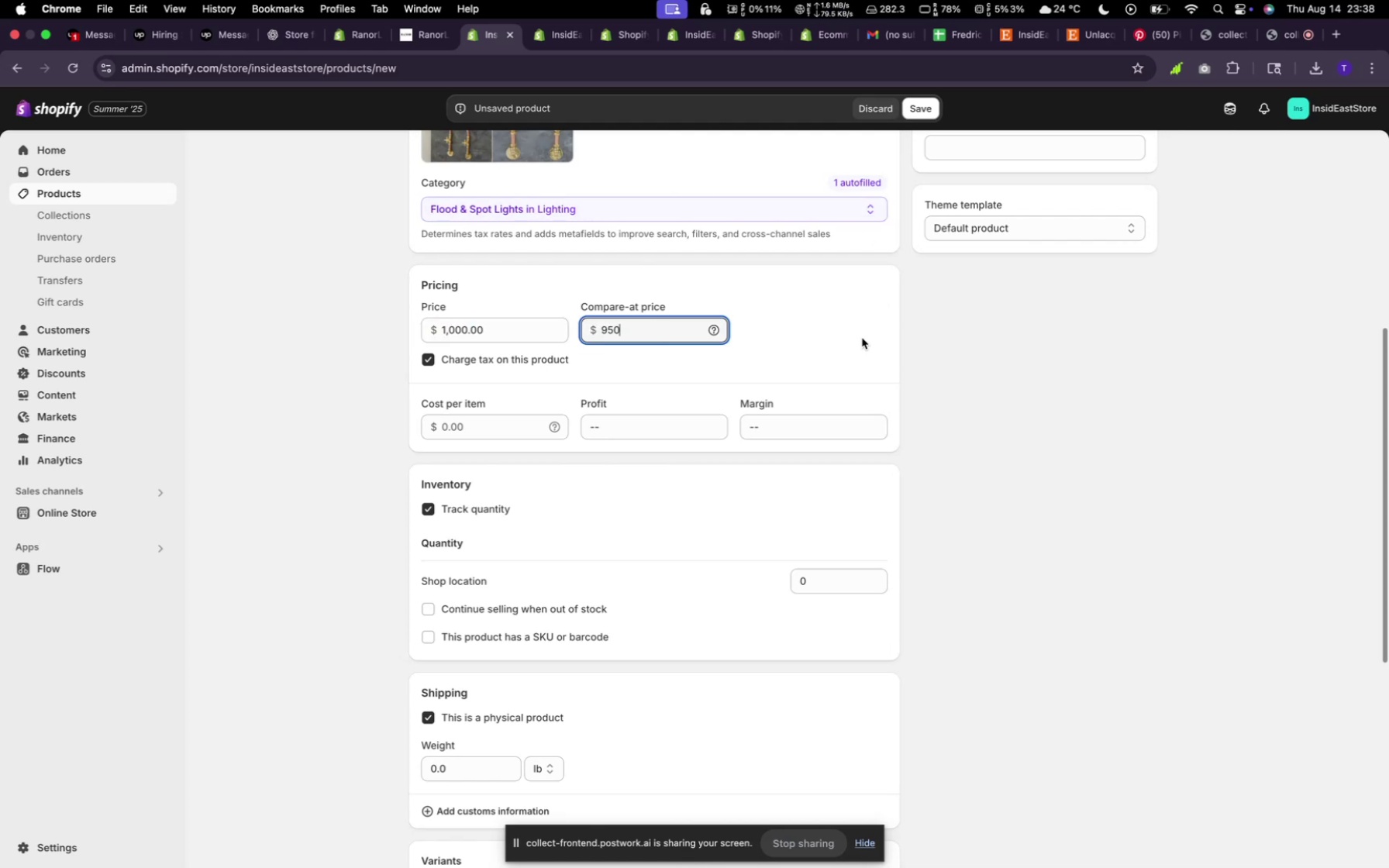 
scroll: coordinate [788, 415], scroll_direction: down, amount: 3.0
 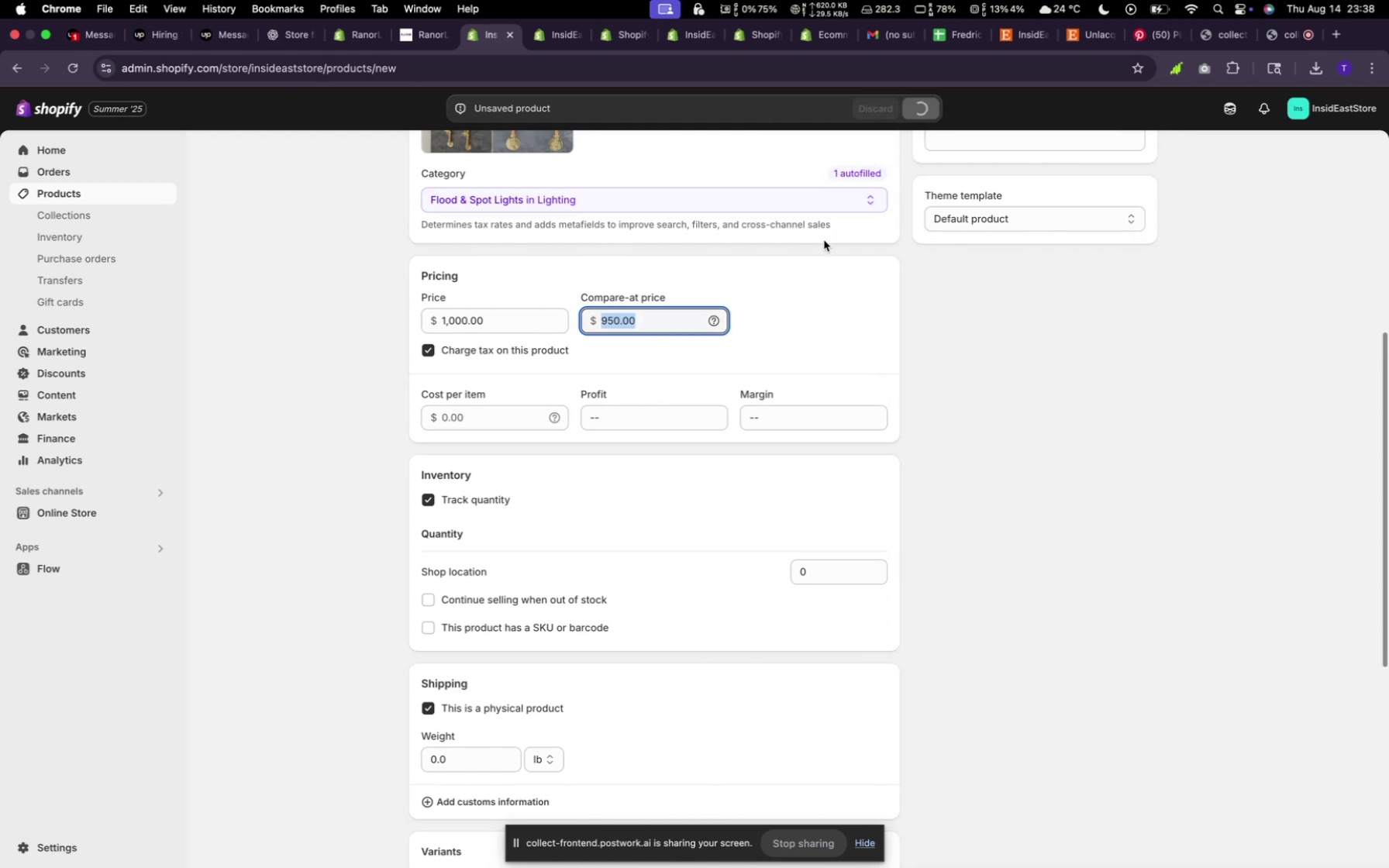 
scroll: coordinate [824, 243], scroll_direction: up, amount: 1.0
 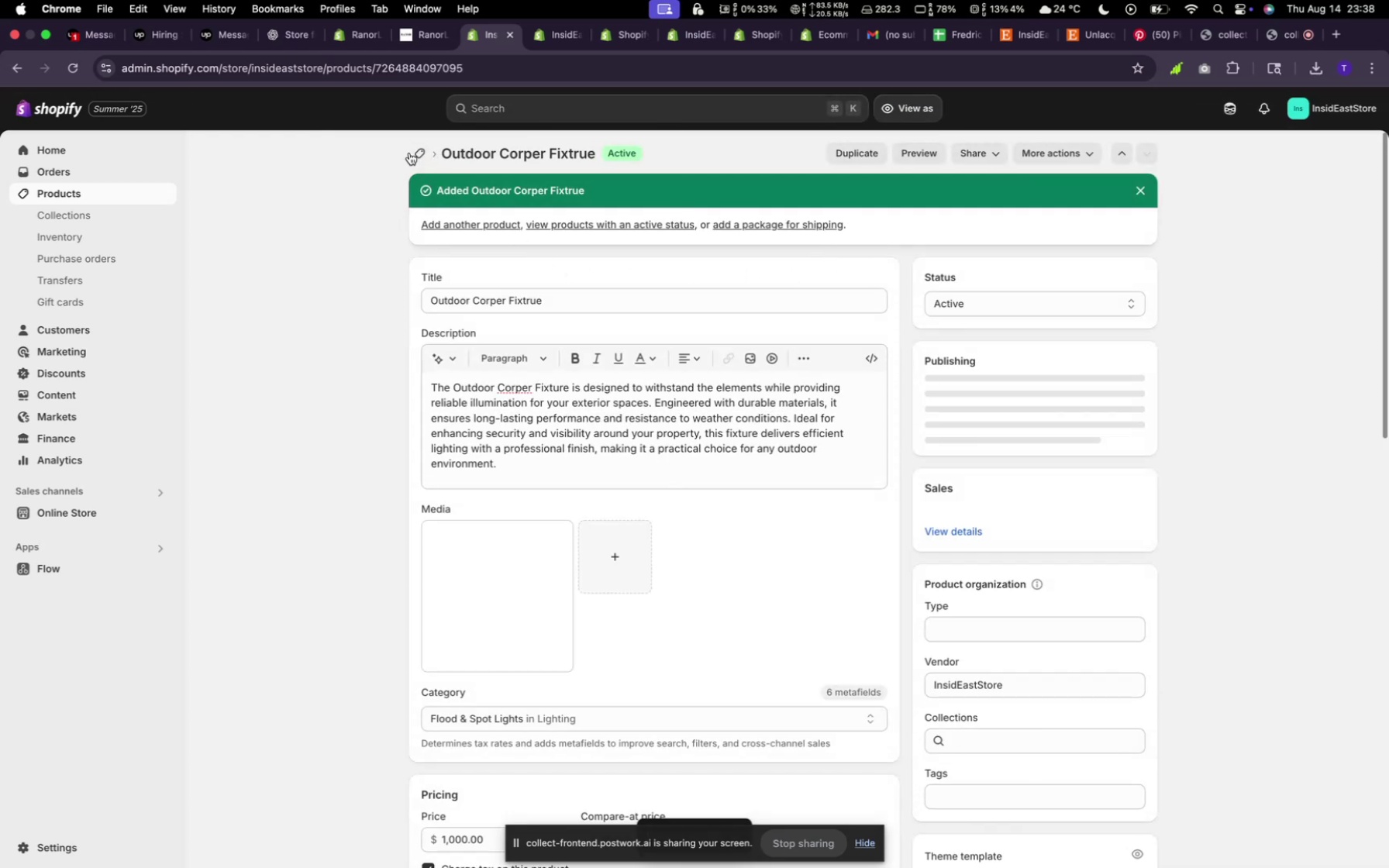 
left_click([420, 154])
 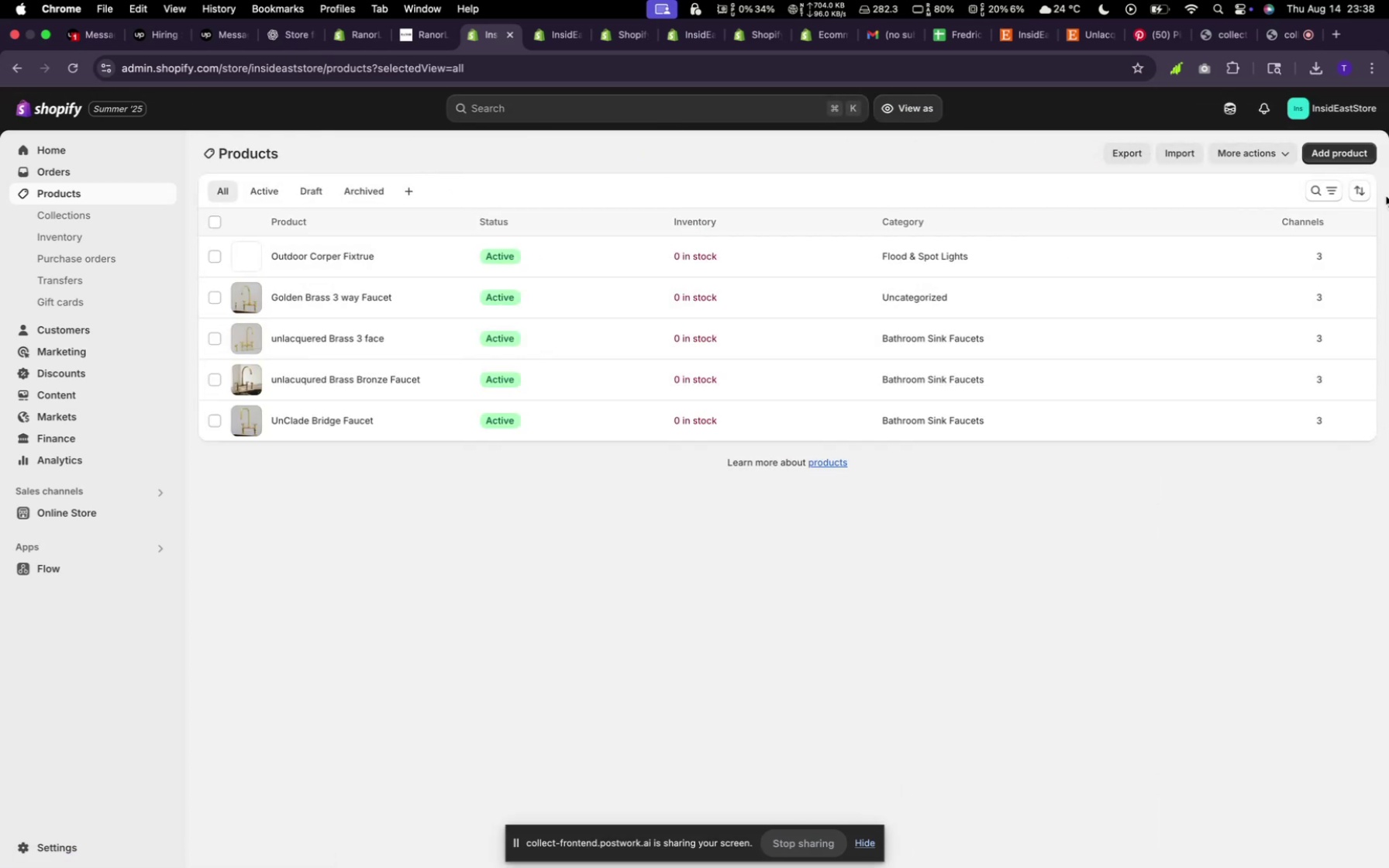 
left_click([1335, 155])
 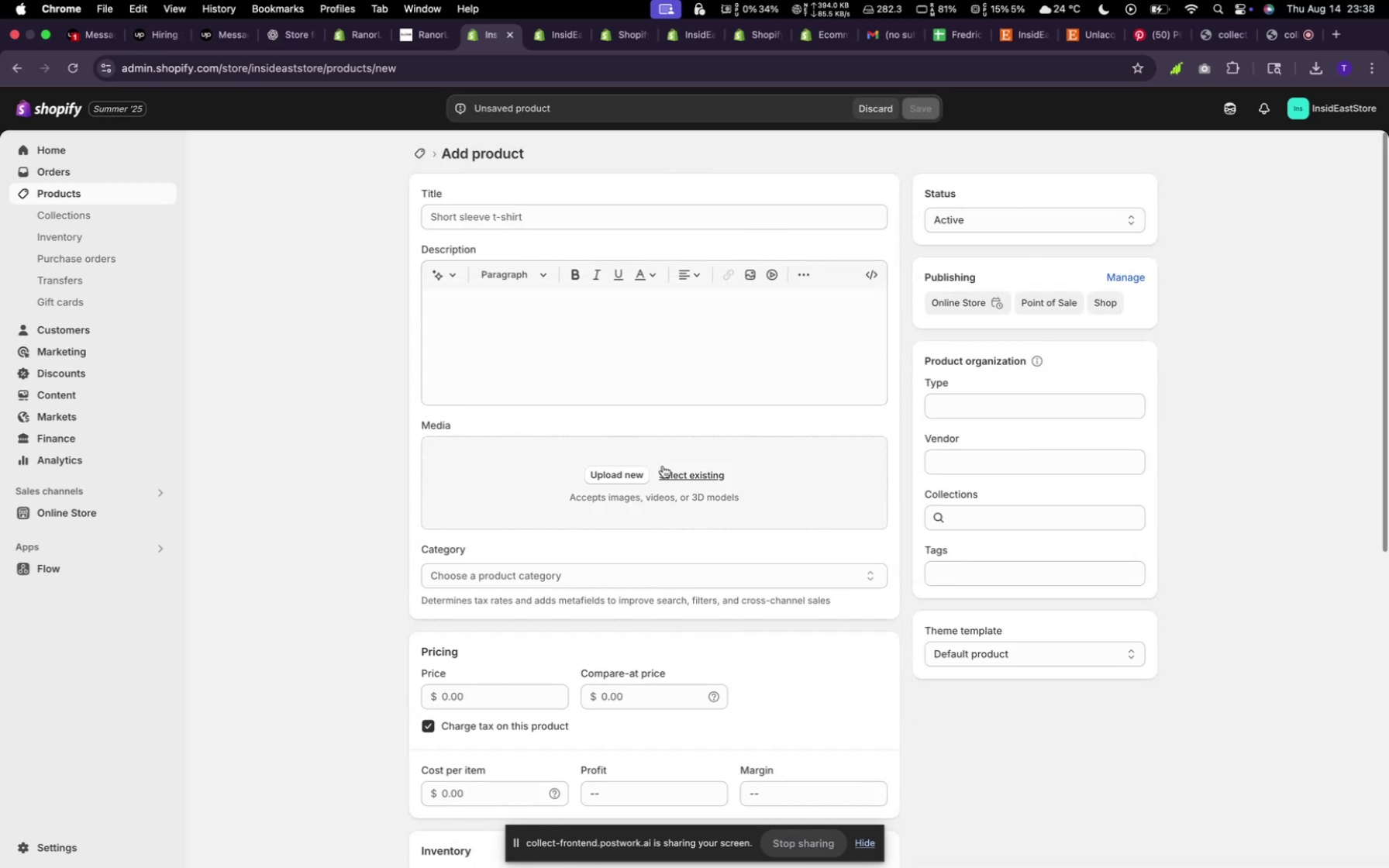 
left_click([623, 467])
 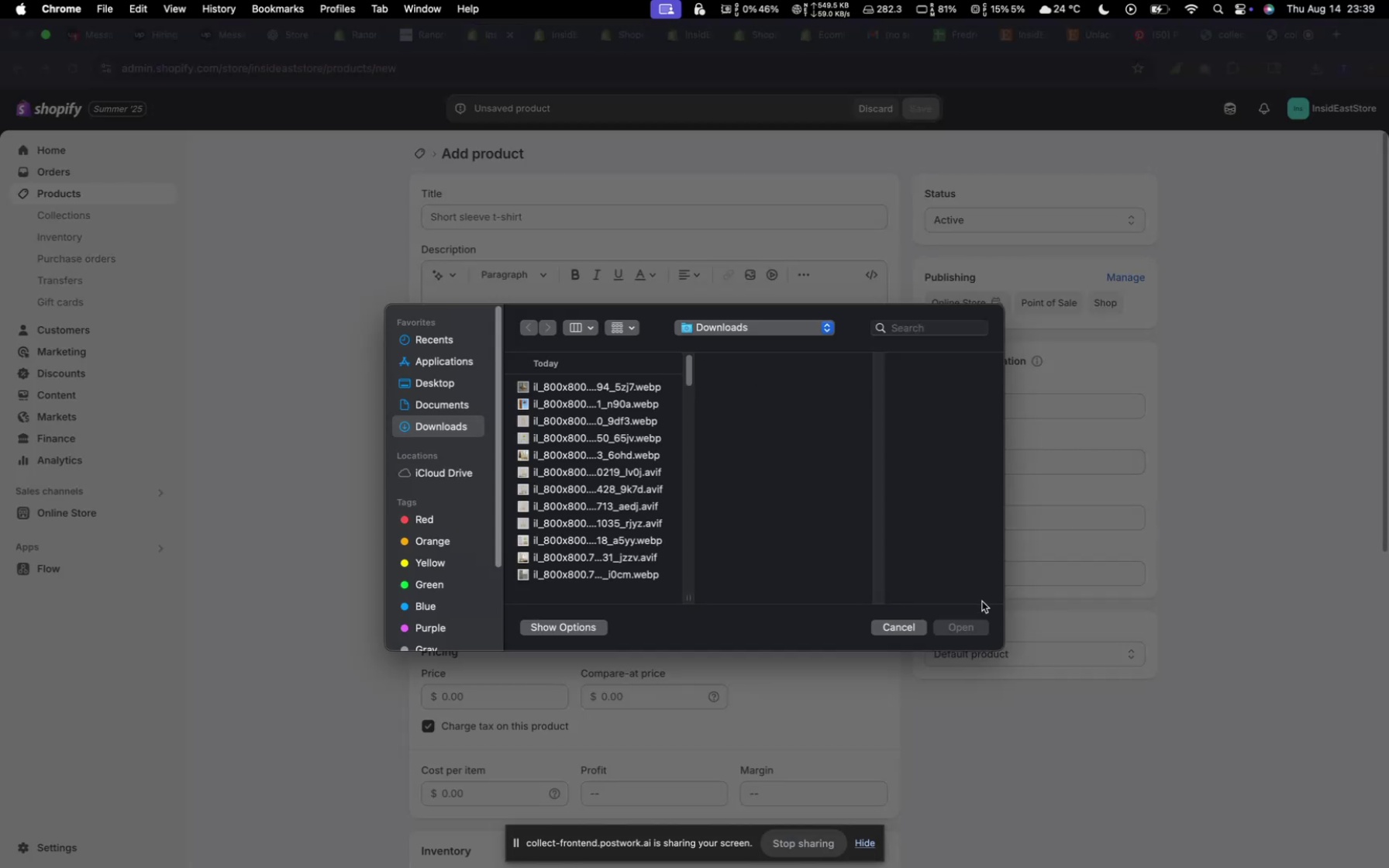 
left_click([907, 625])
 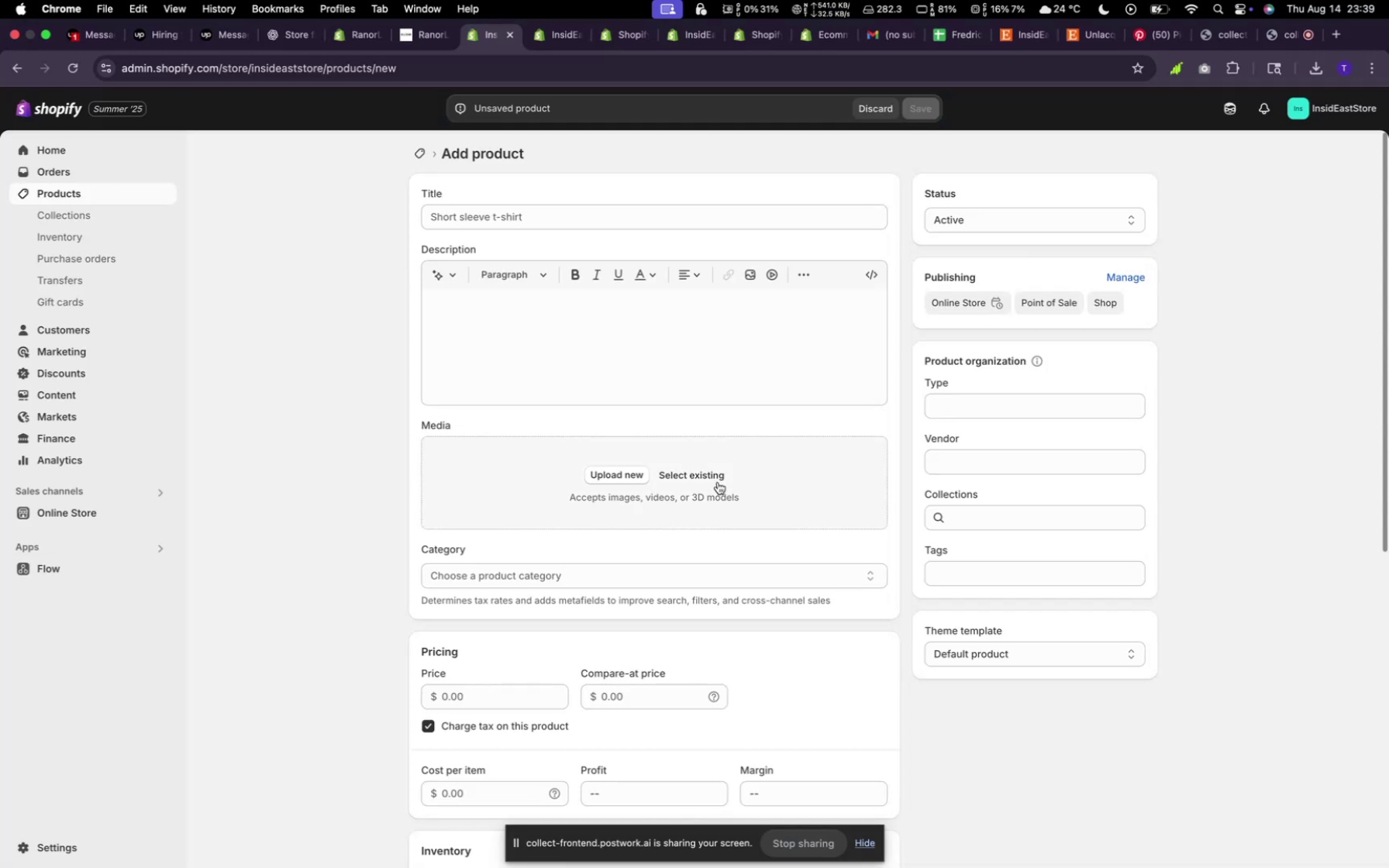 
left_click([708, 478])
 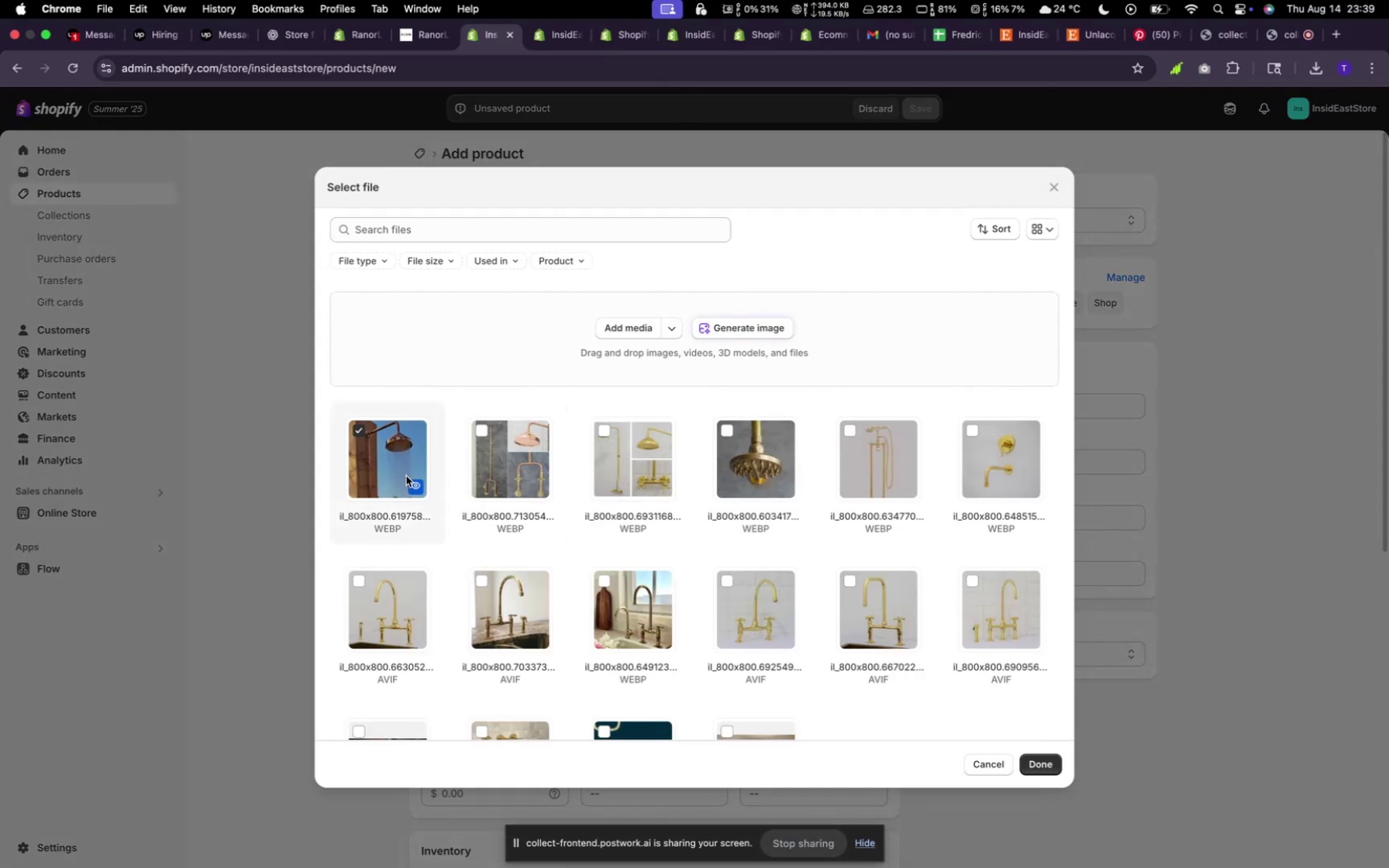 
left_click([1049, 763])
 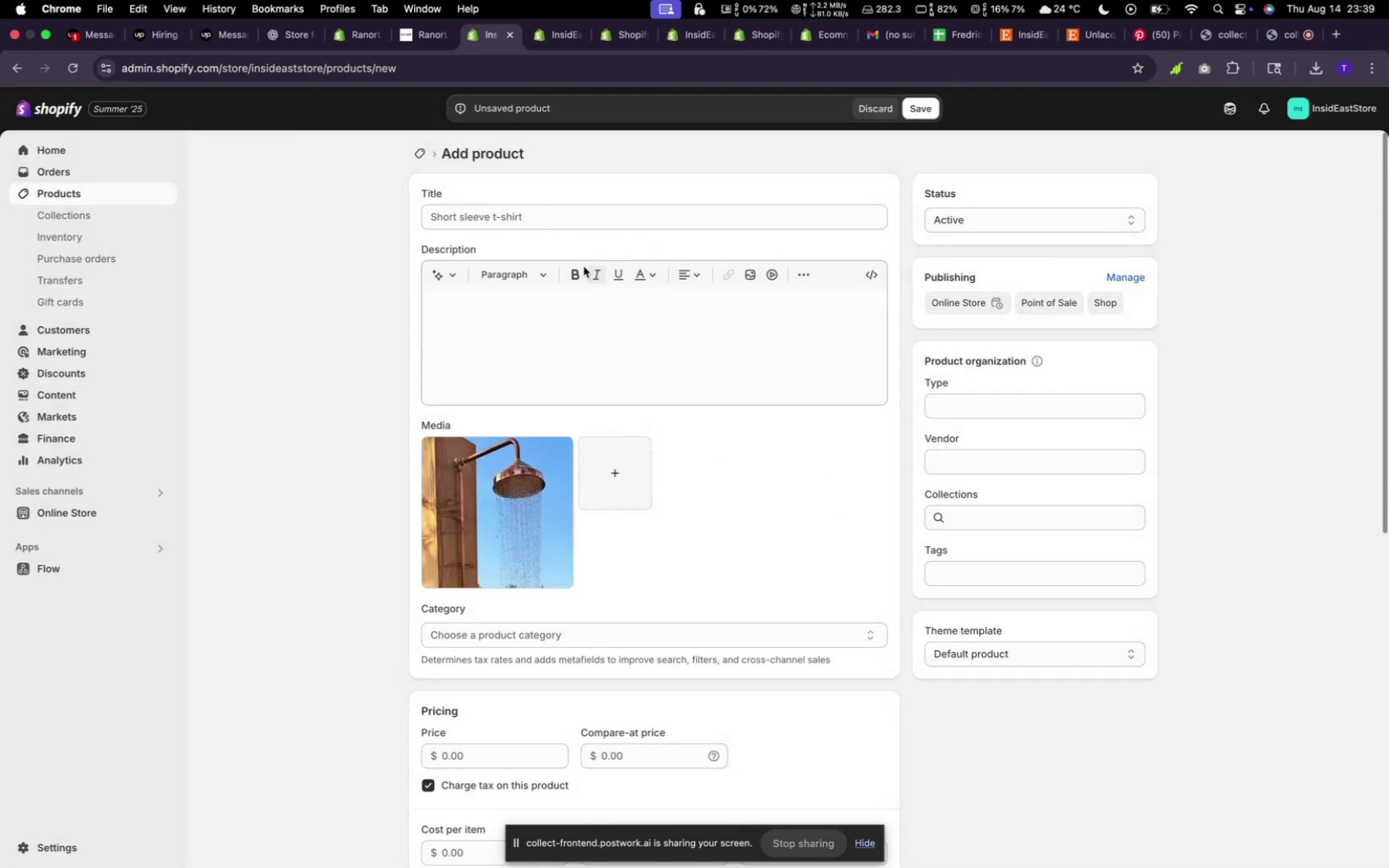 
left_click([550, 215])
 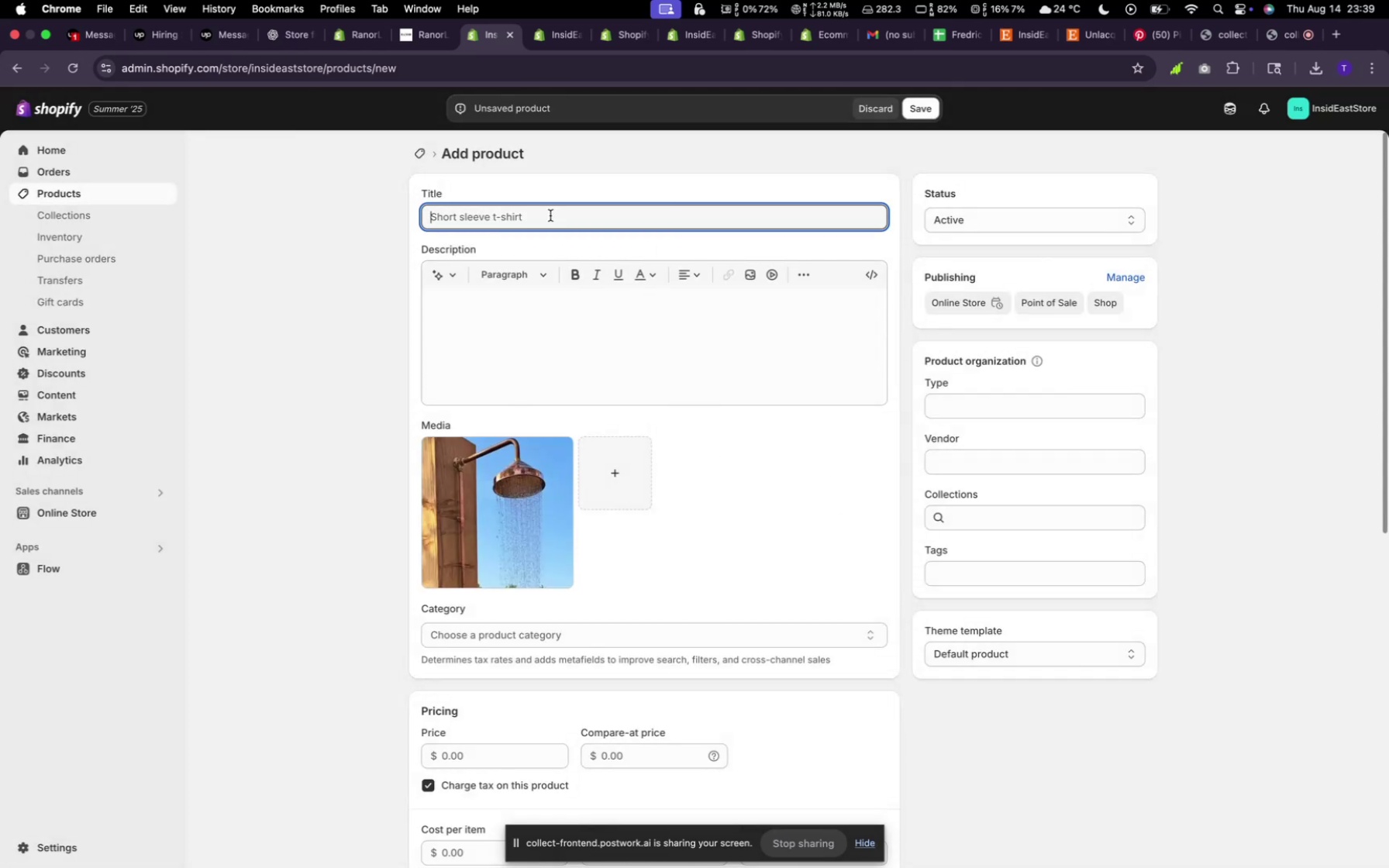 
type(Copper h)
key(Backspace)
key(Backspace)
type( Head Shower)
 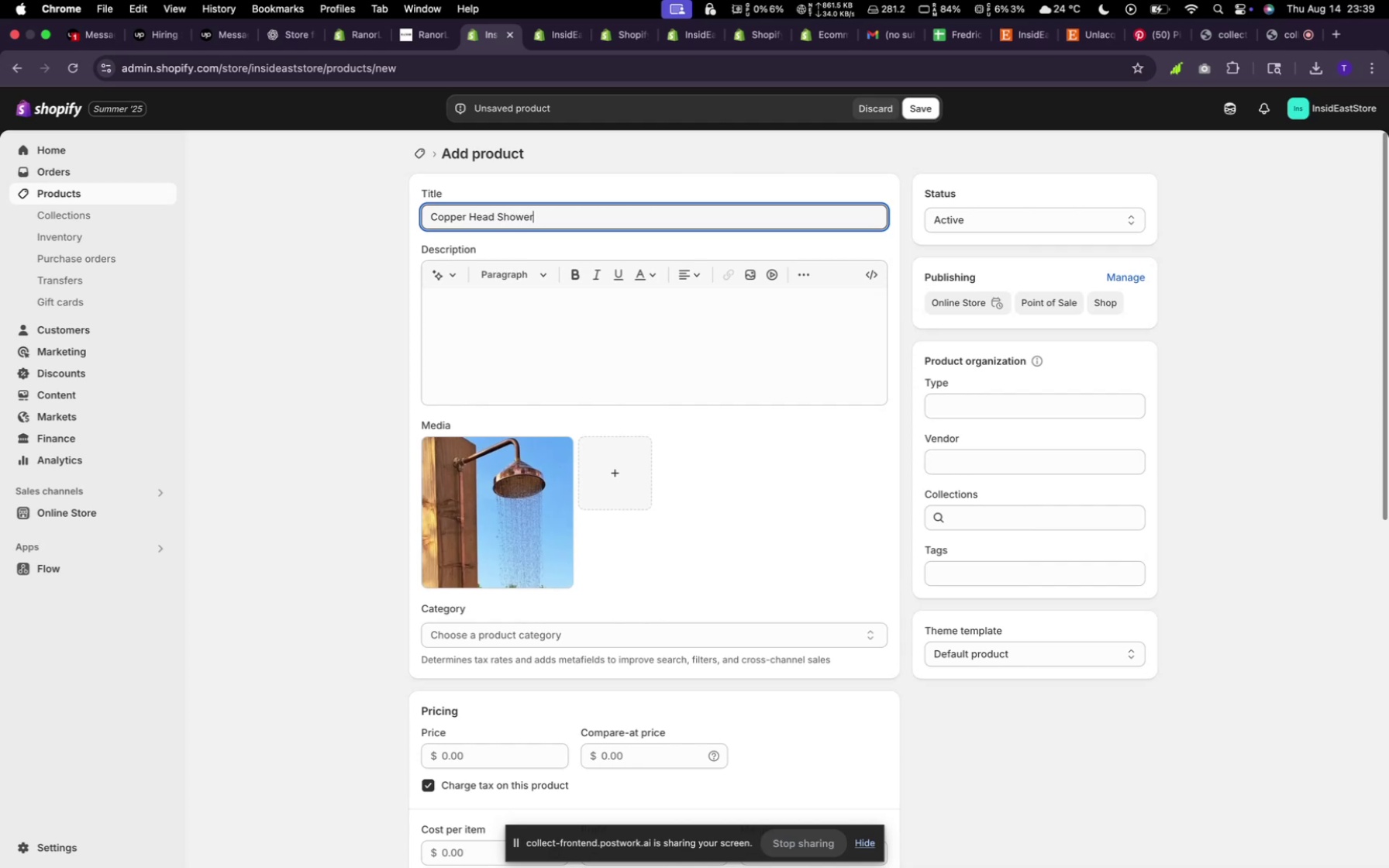 
left_click([475, 313])
 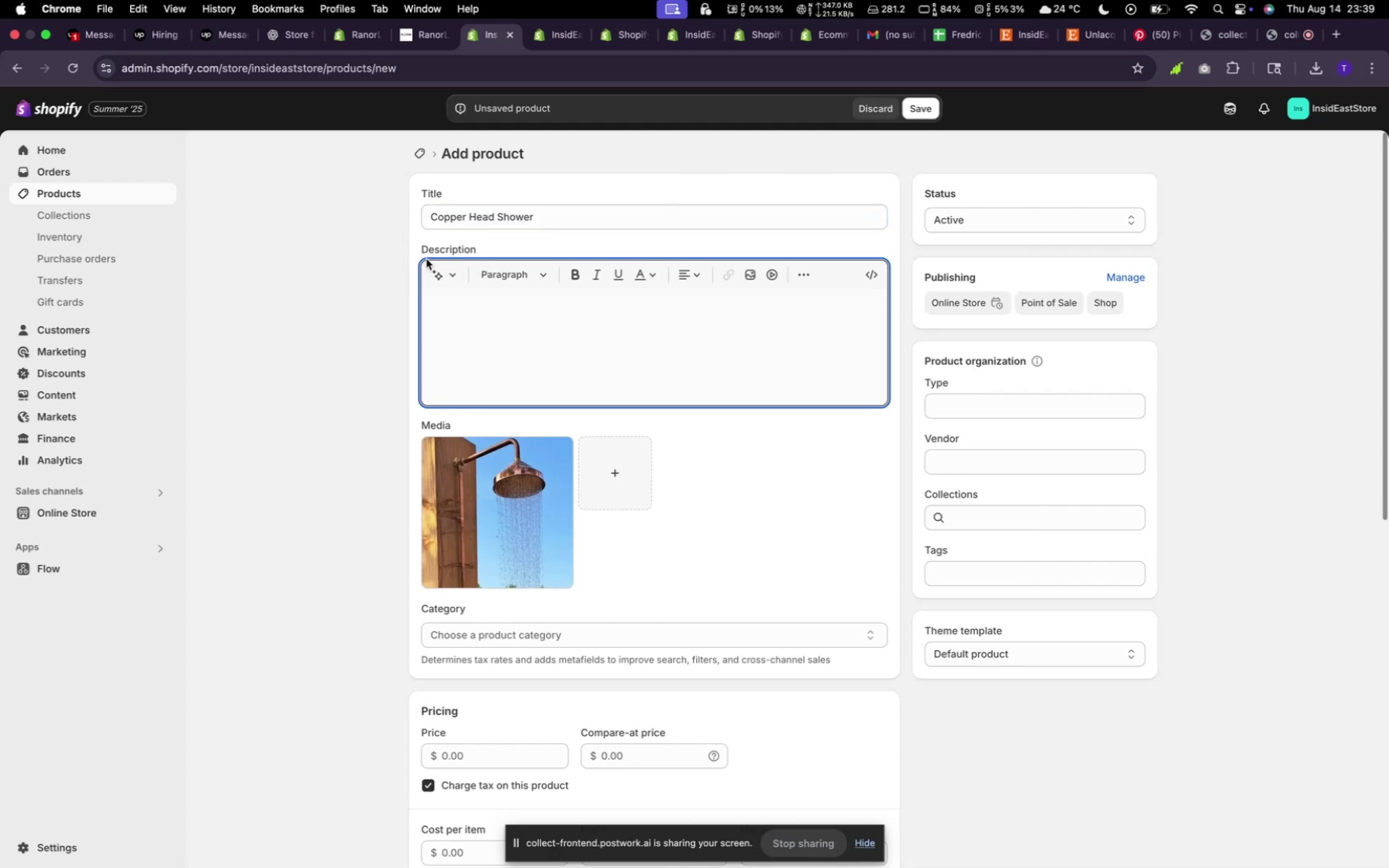 
wait(5.33)
 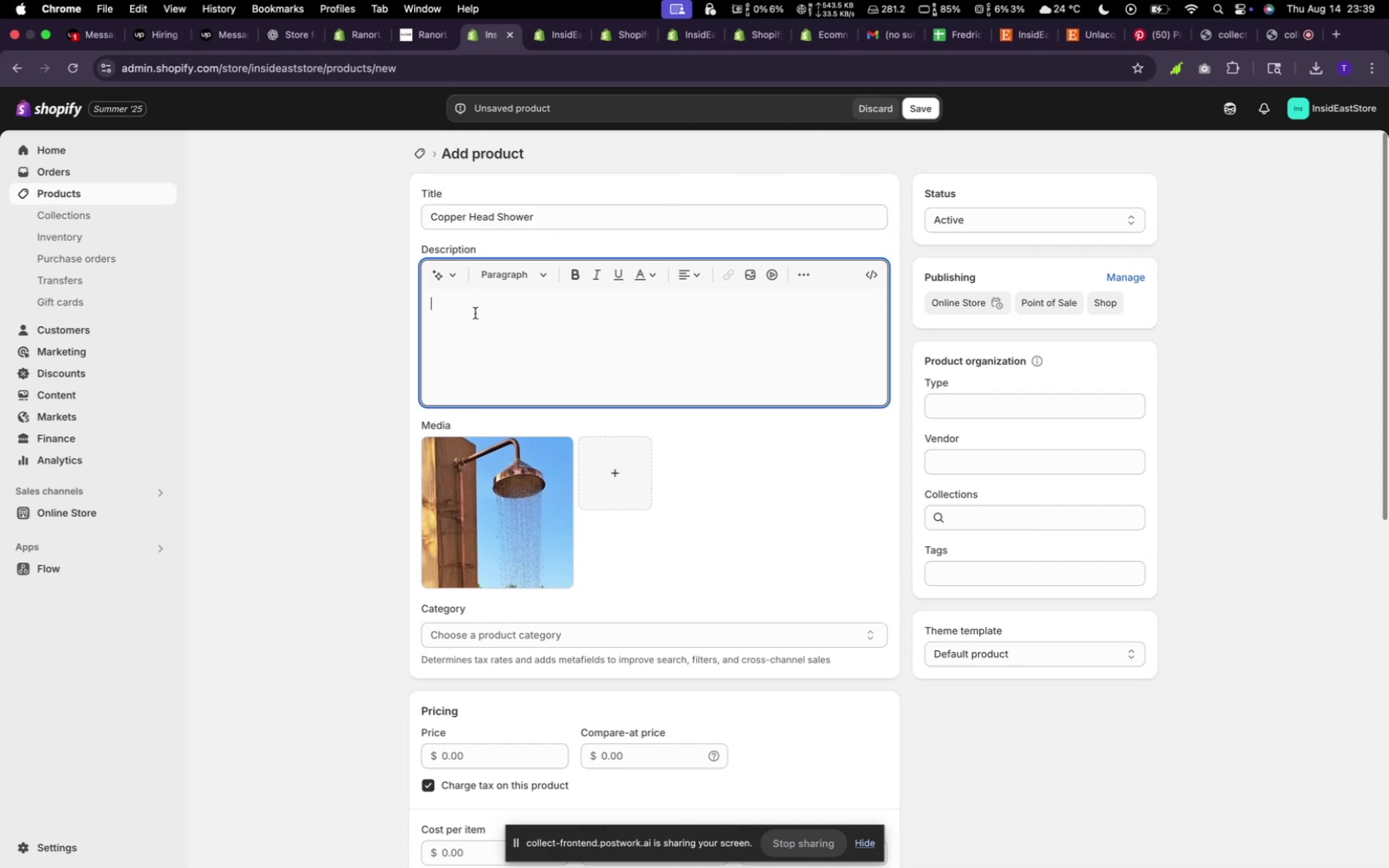 
left_click([471, 382])
 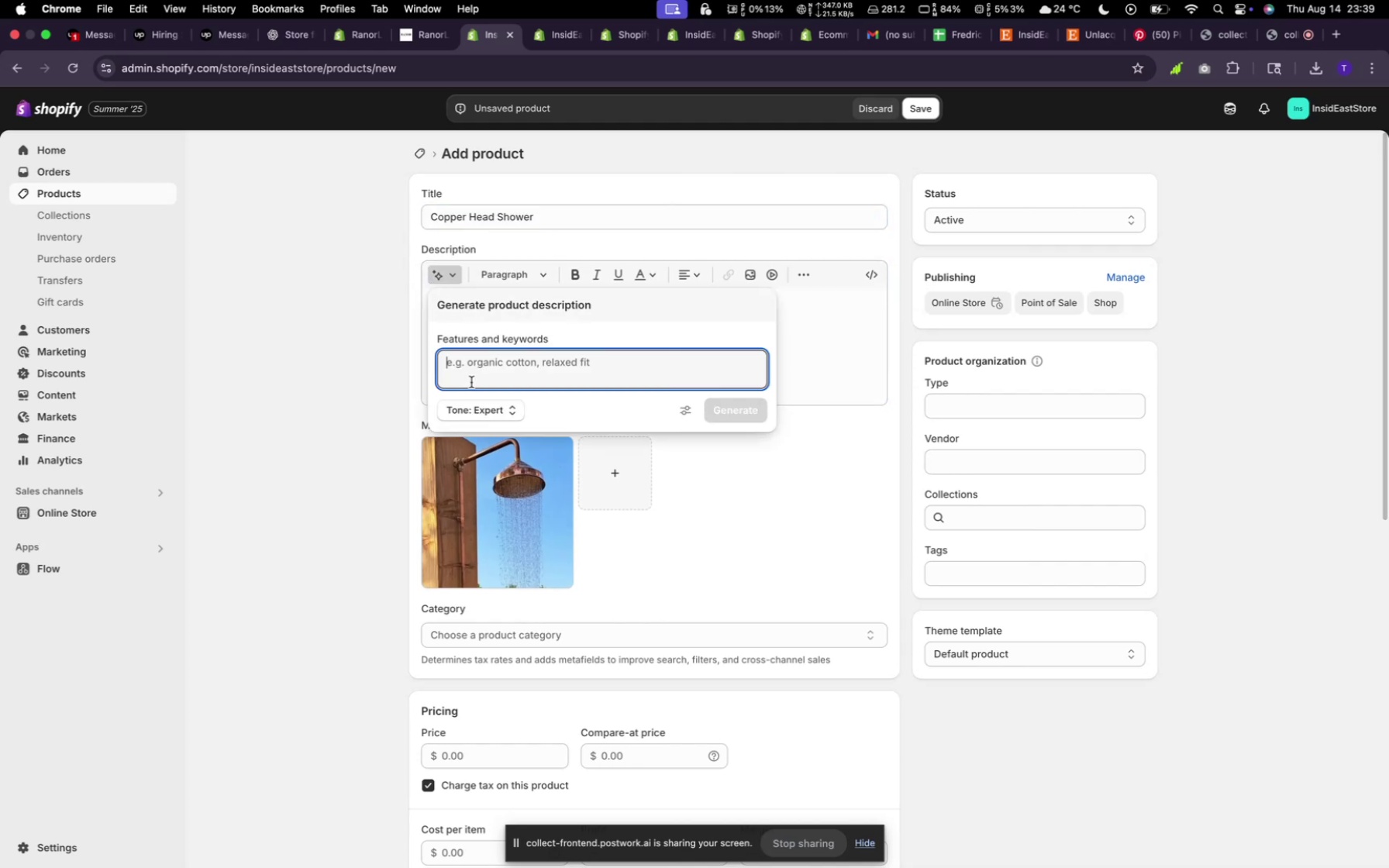 
type(Random)
 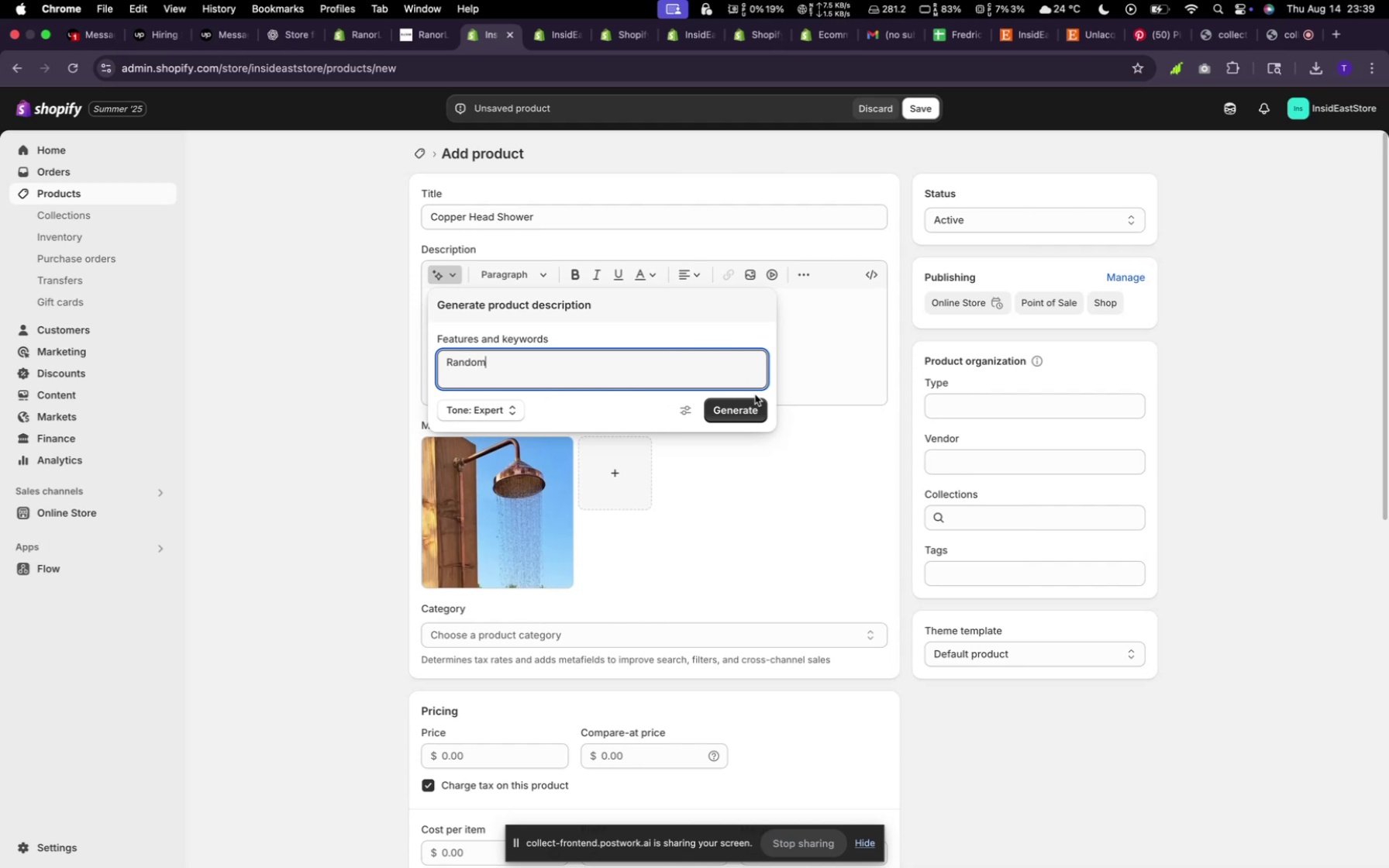 
left_click([750, 407])
 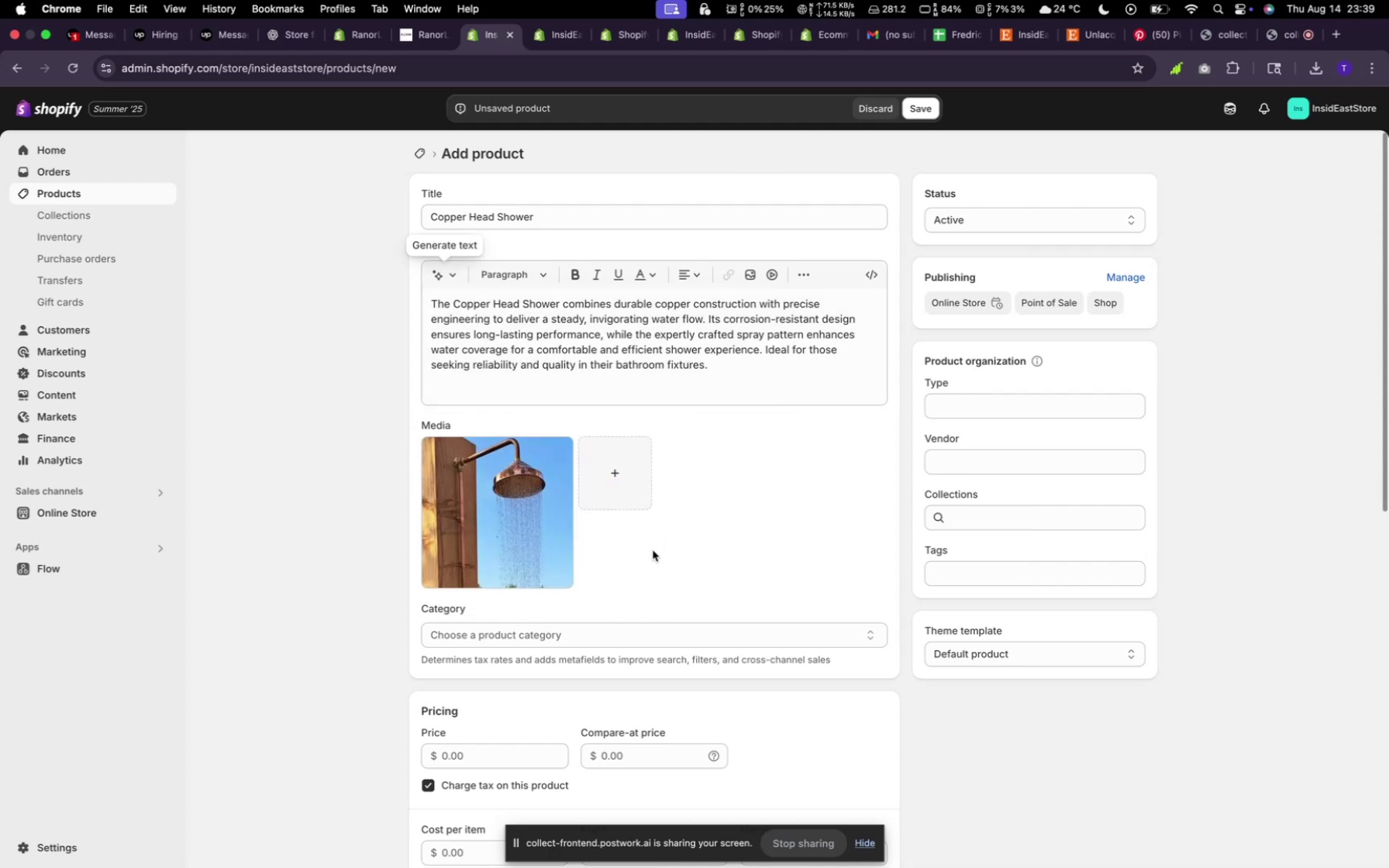 
wait(6.73)
 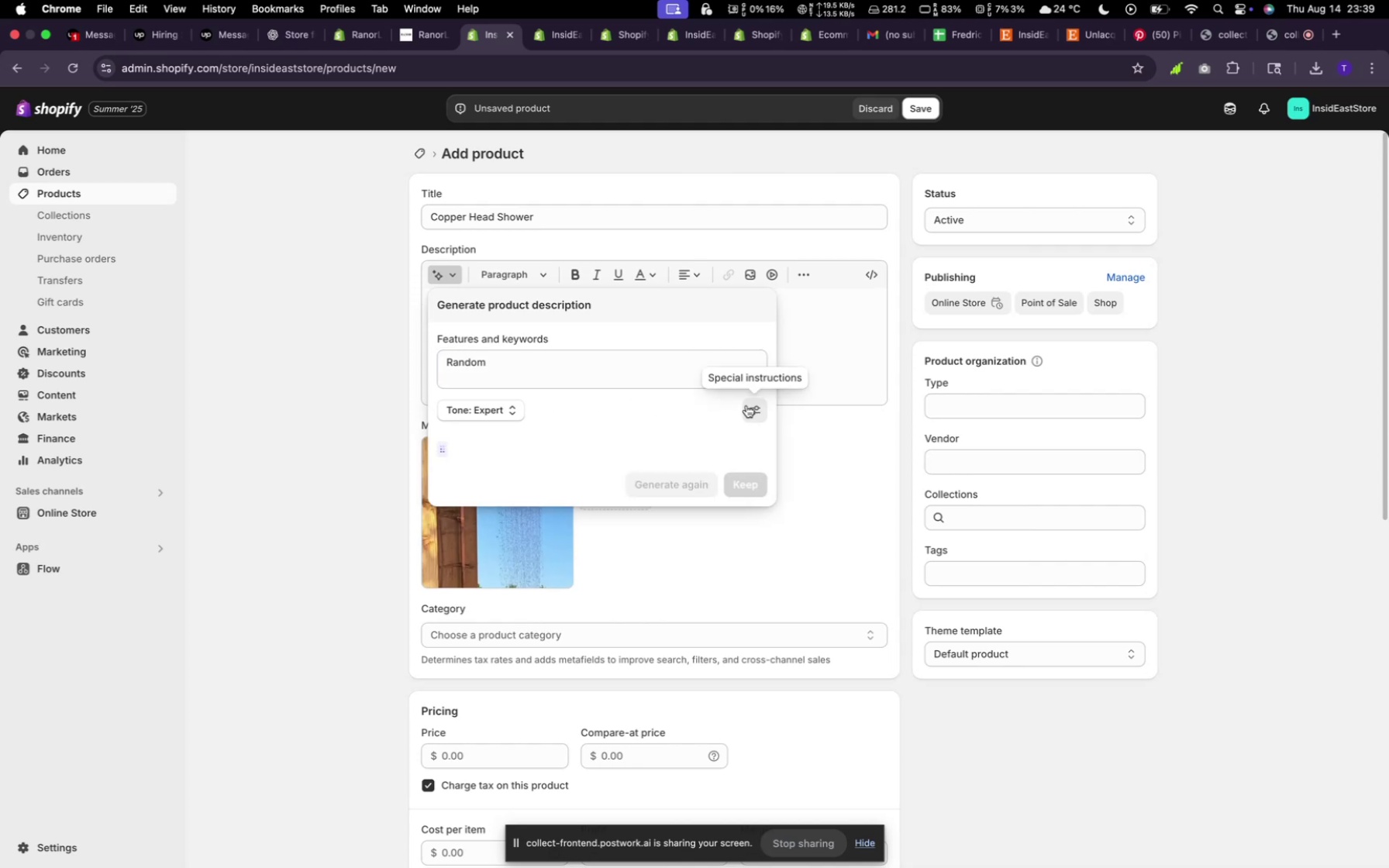 
left_click([508, 754])
 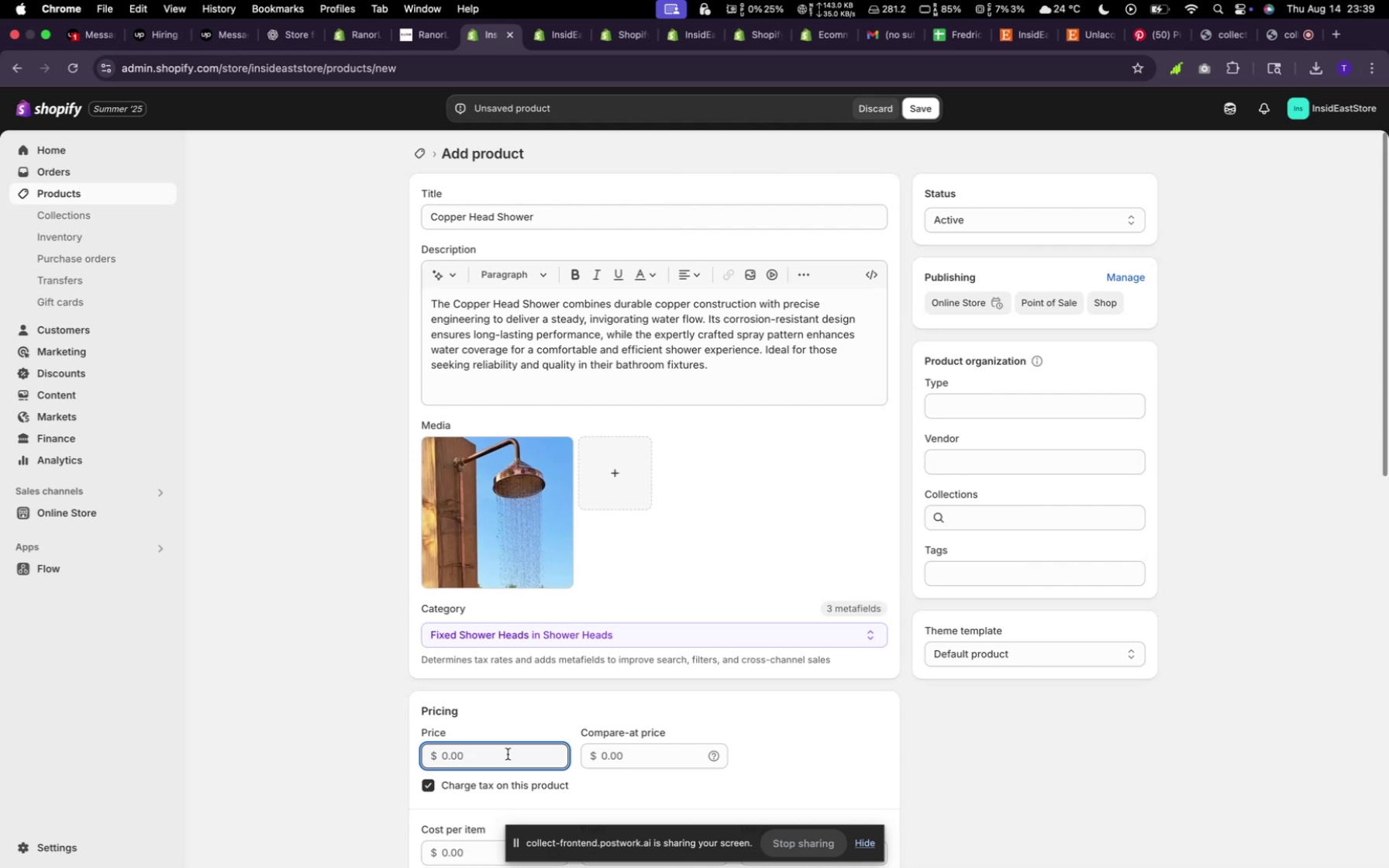 
type(300)
 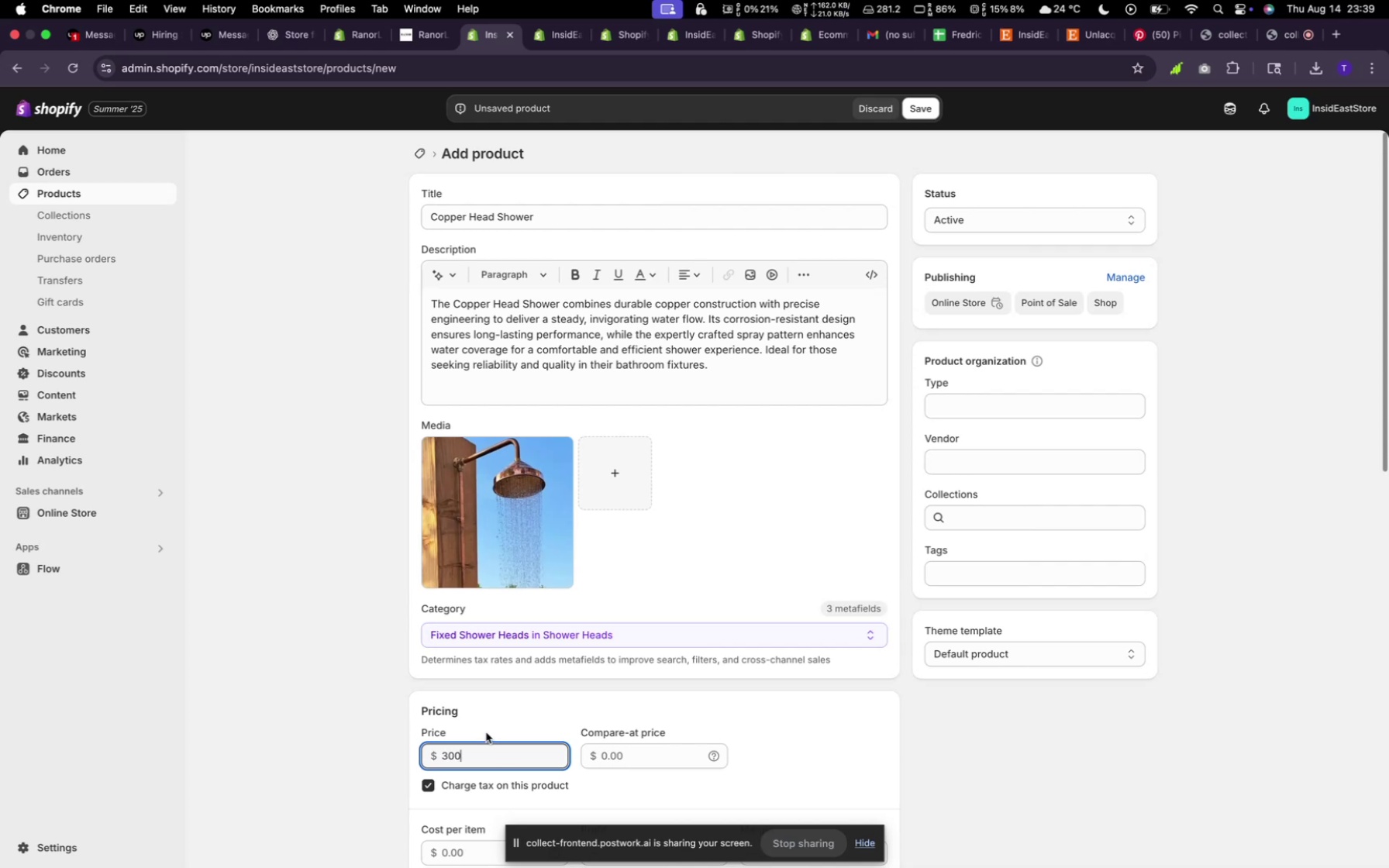 
scroll: coordinate [705, 598], scroll_direction: down, amount: 20.0
 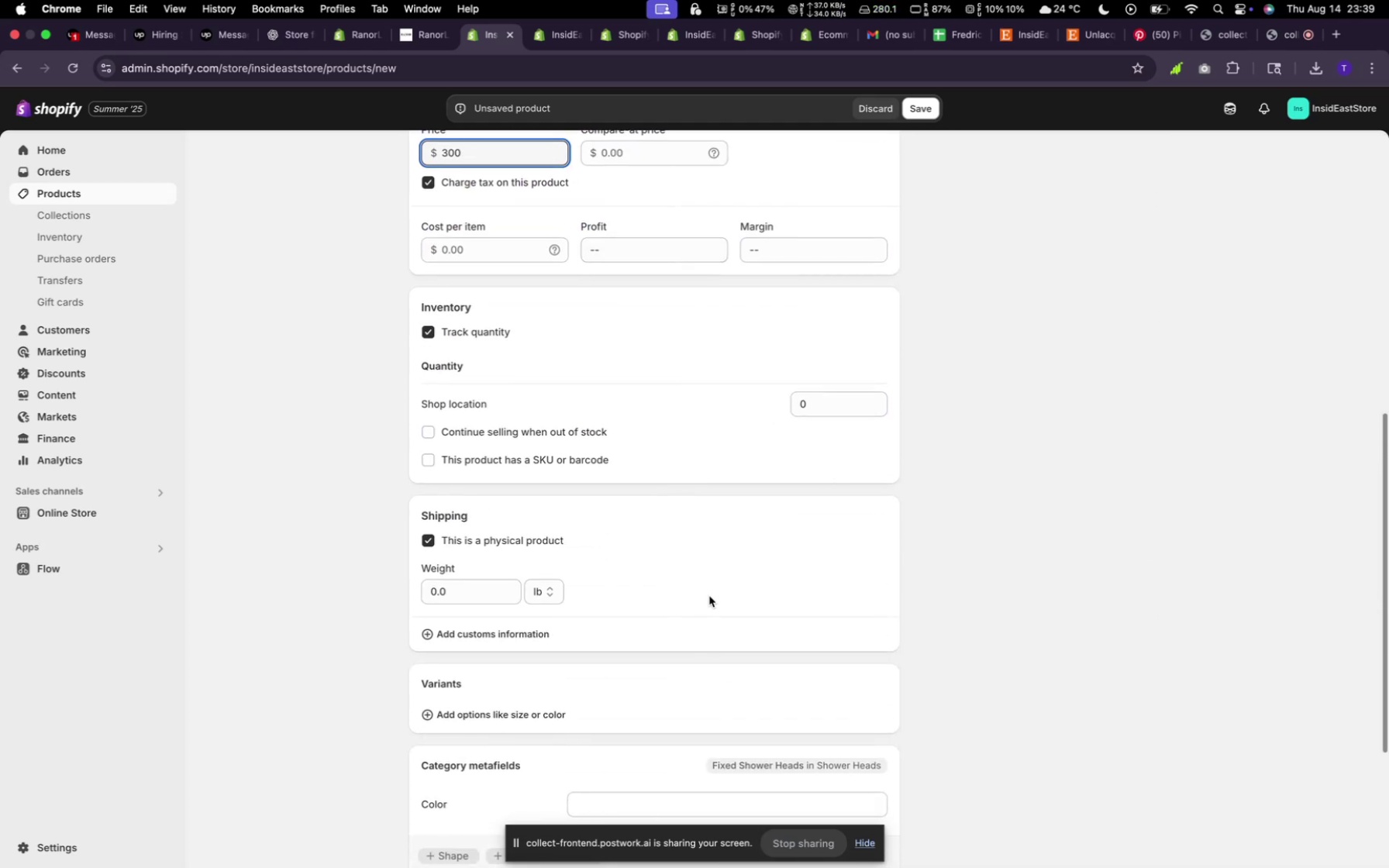 
scroll: coordinate [712, 594], scroll_direction: up, amount: 10.0
 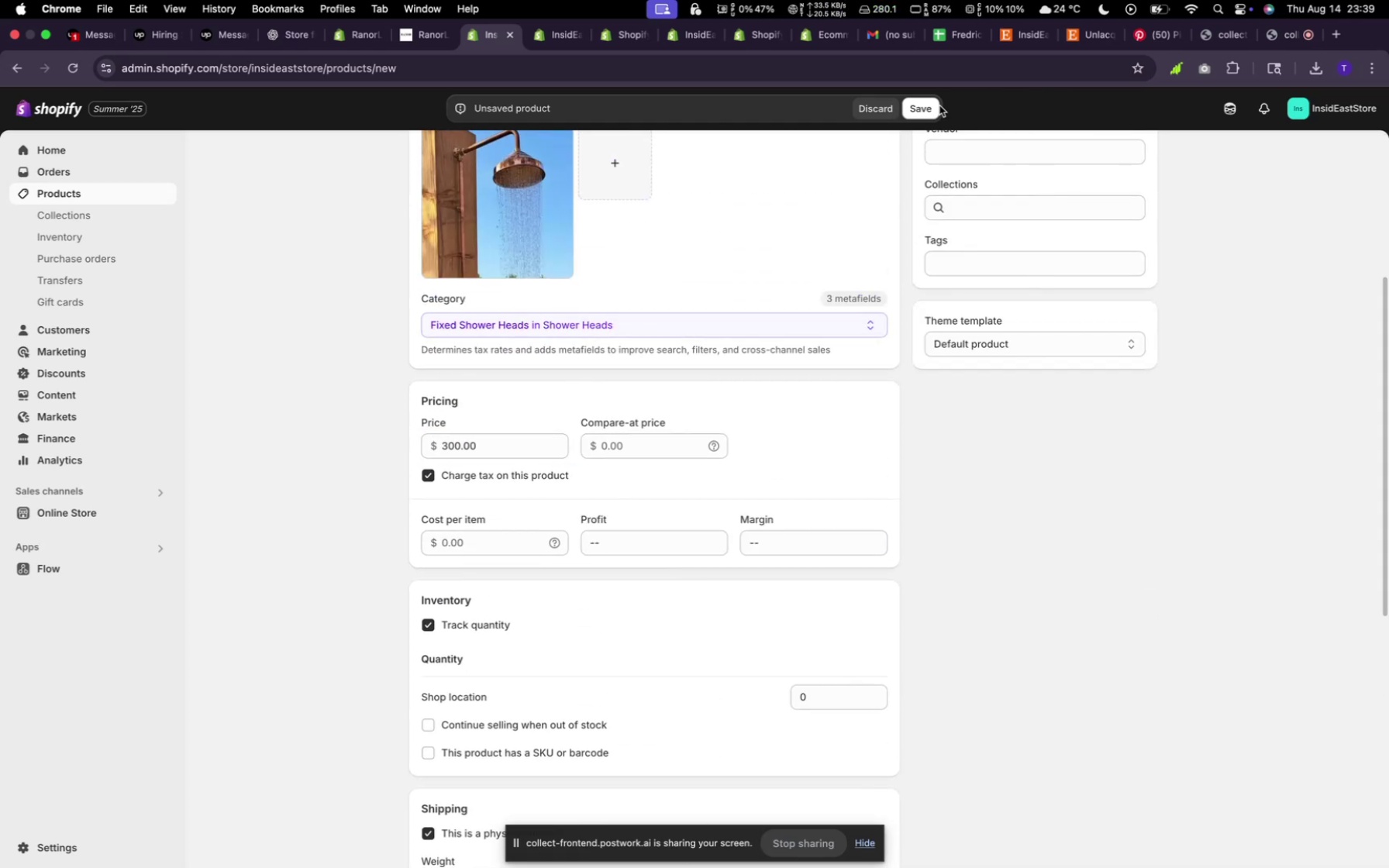 
left_click([932, 104])
 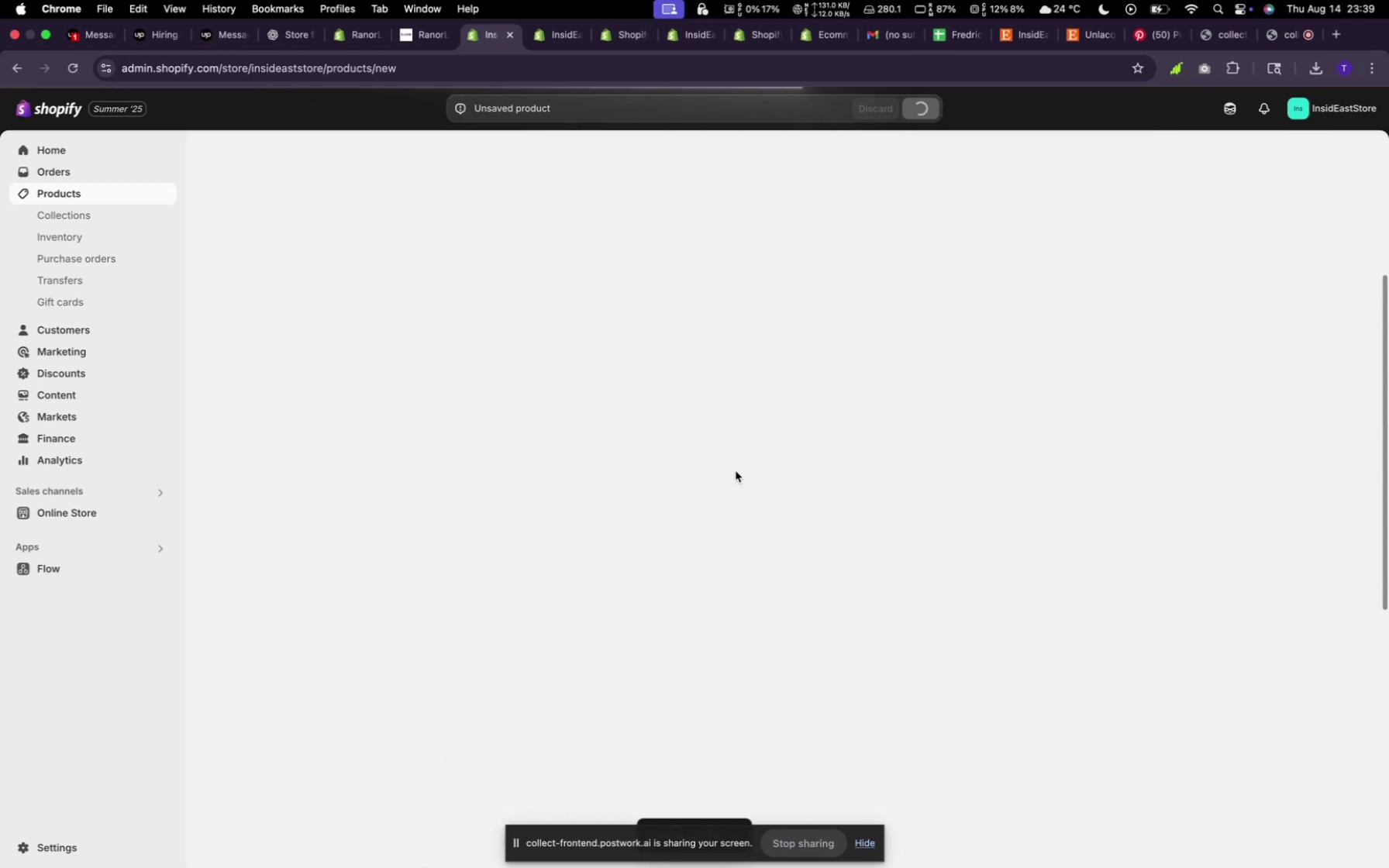 
wait(8.09)
 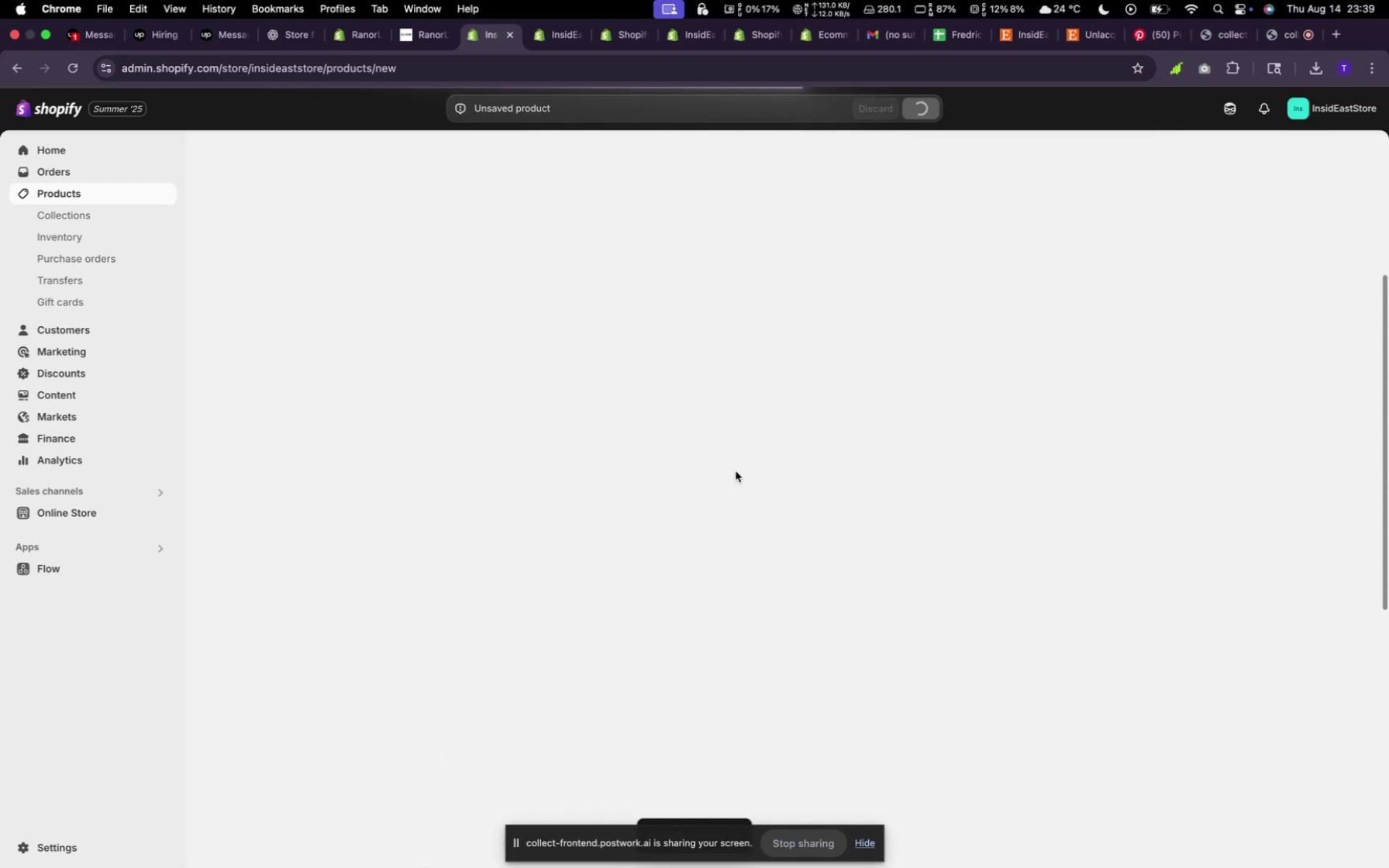 
left_click([415, 155])
 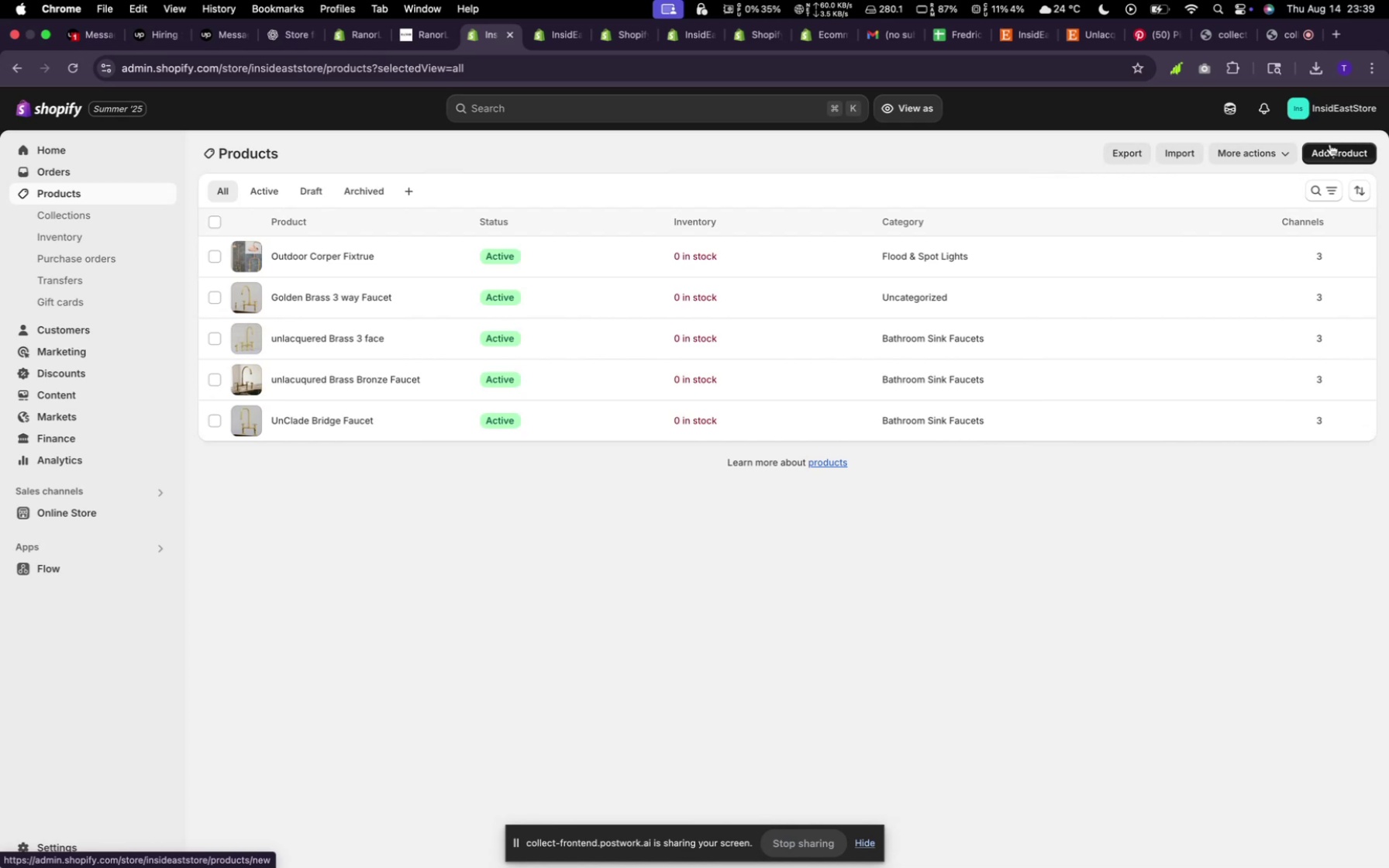 
wait(5.64)
 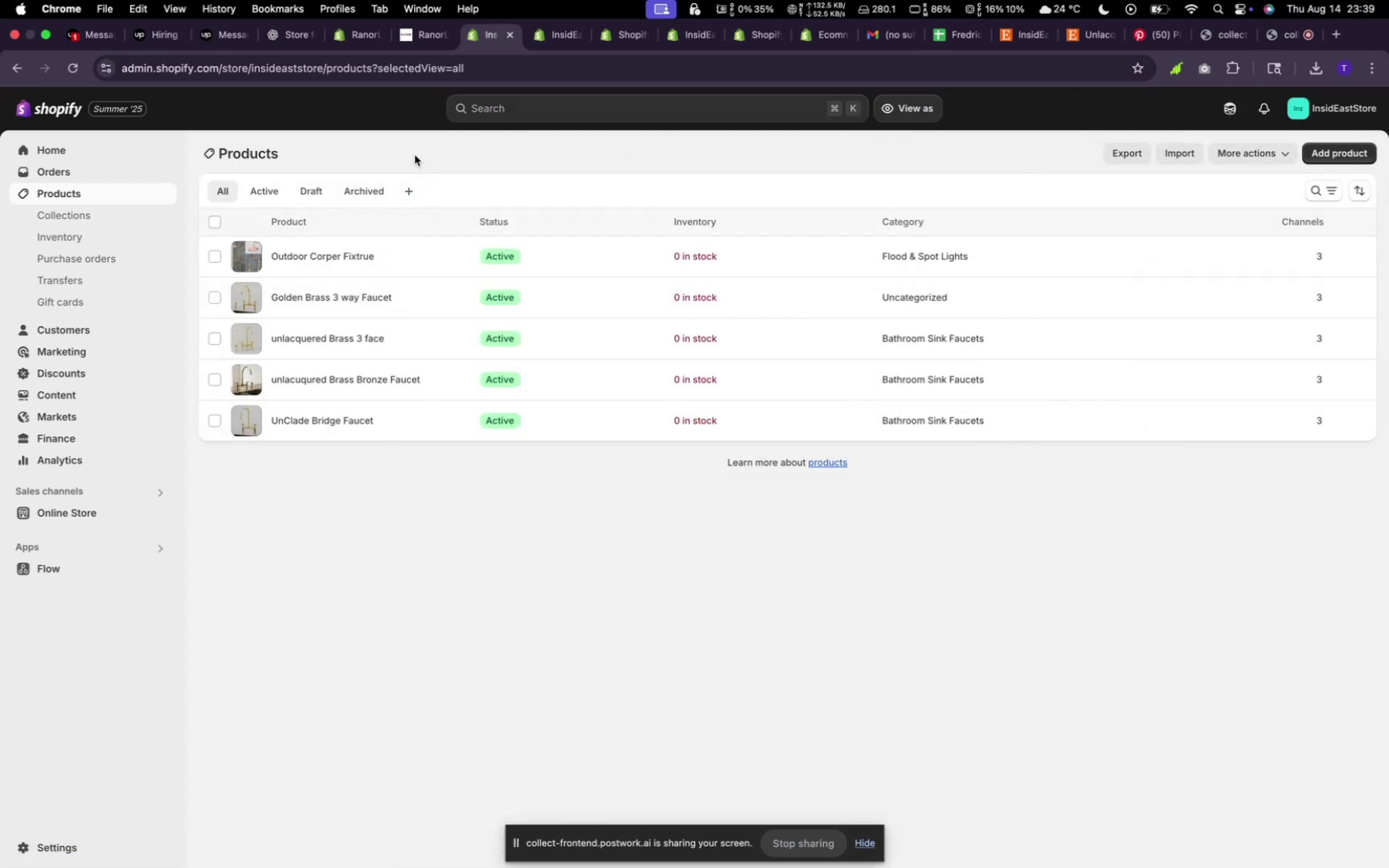 
left_click([1330, 150])
 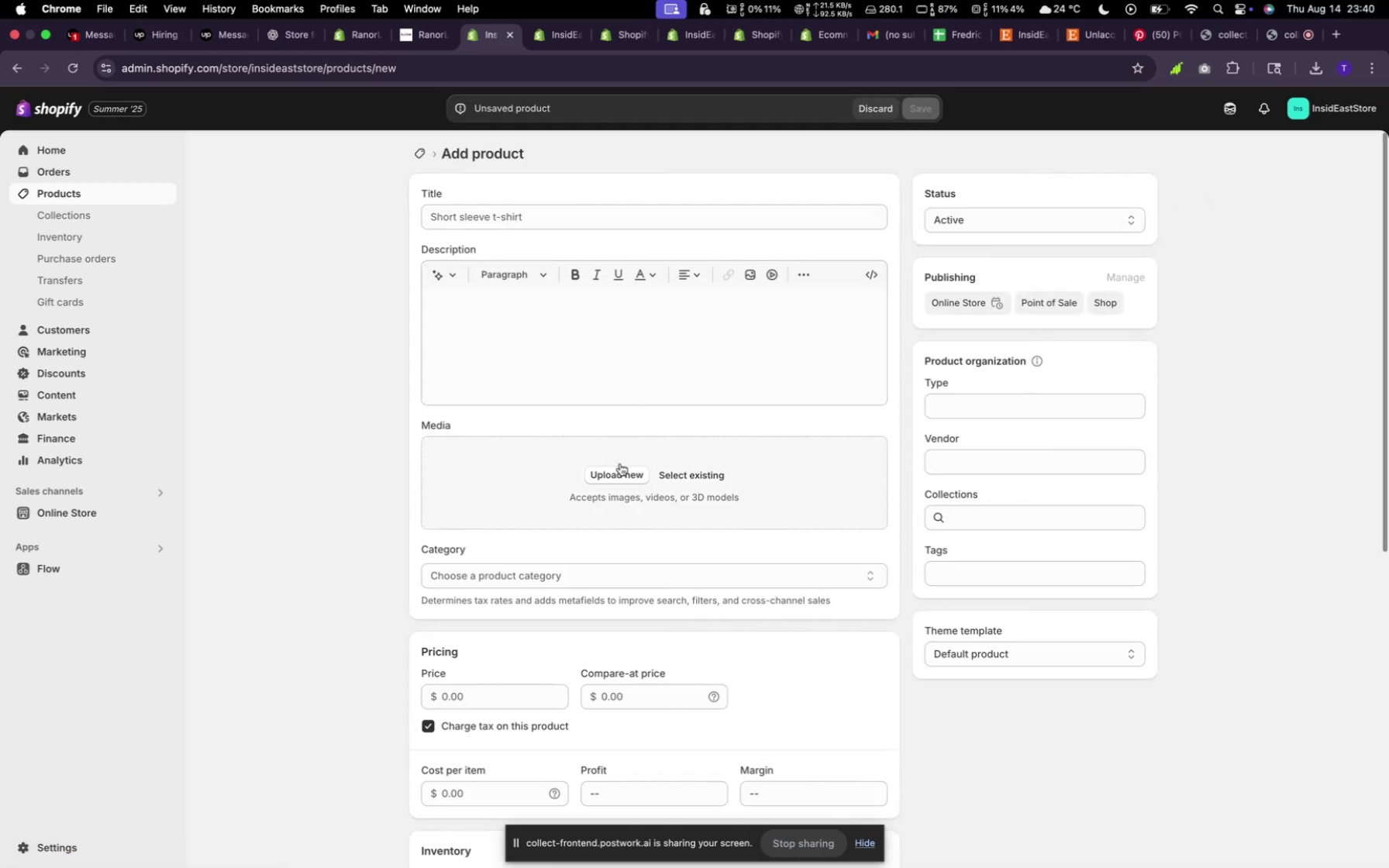 
left_click([659, 471])
 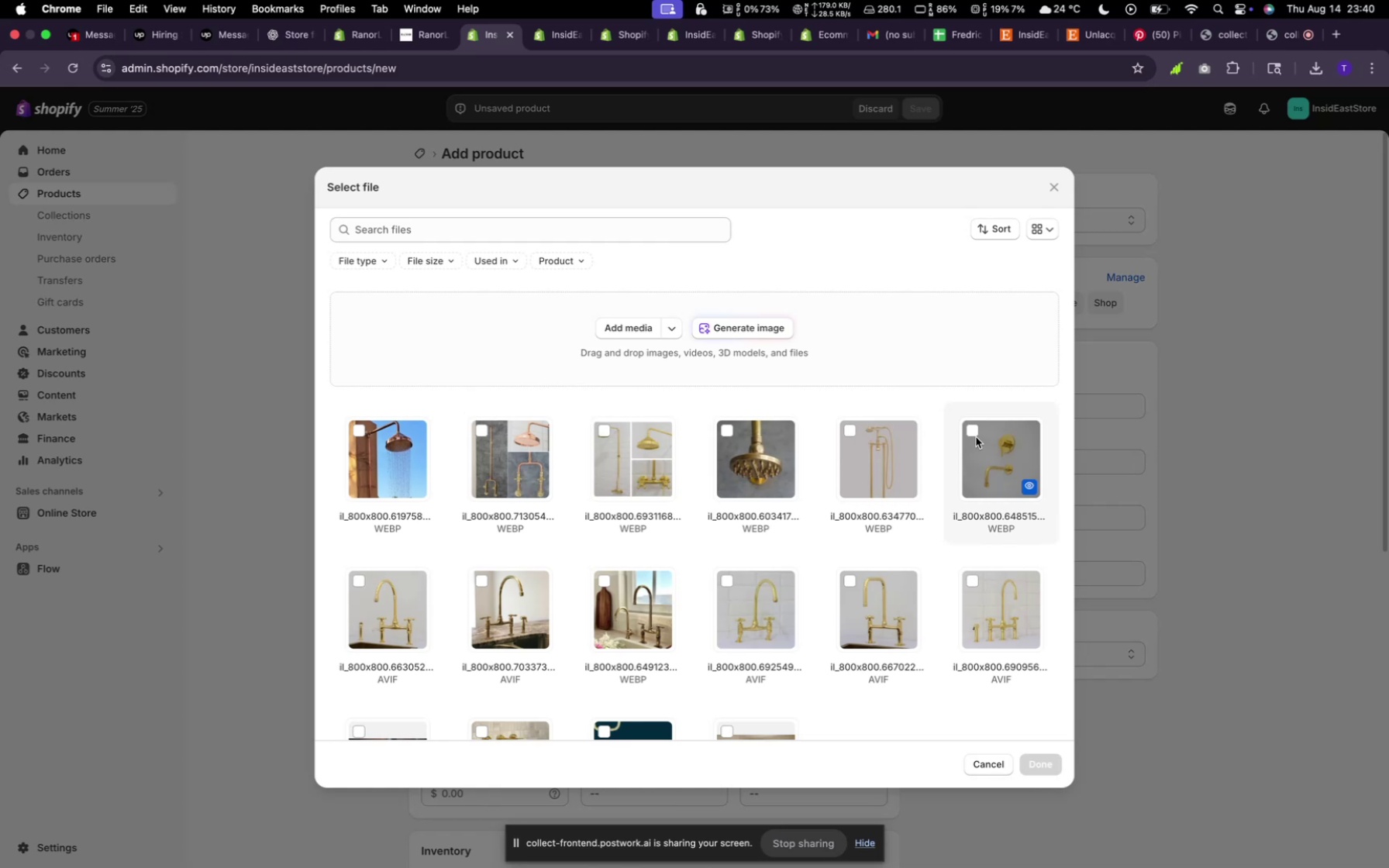 
wait(7.48)
 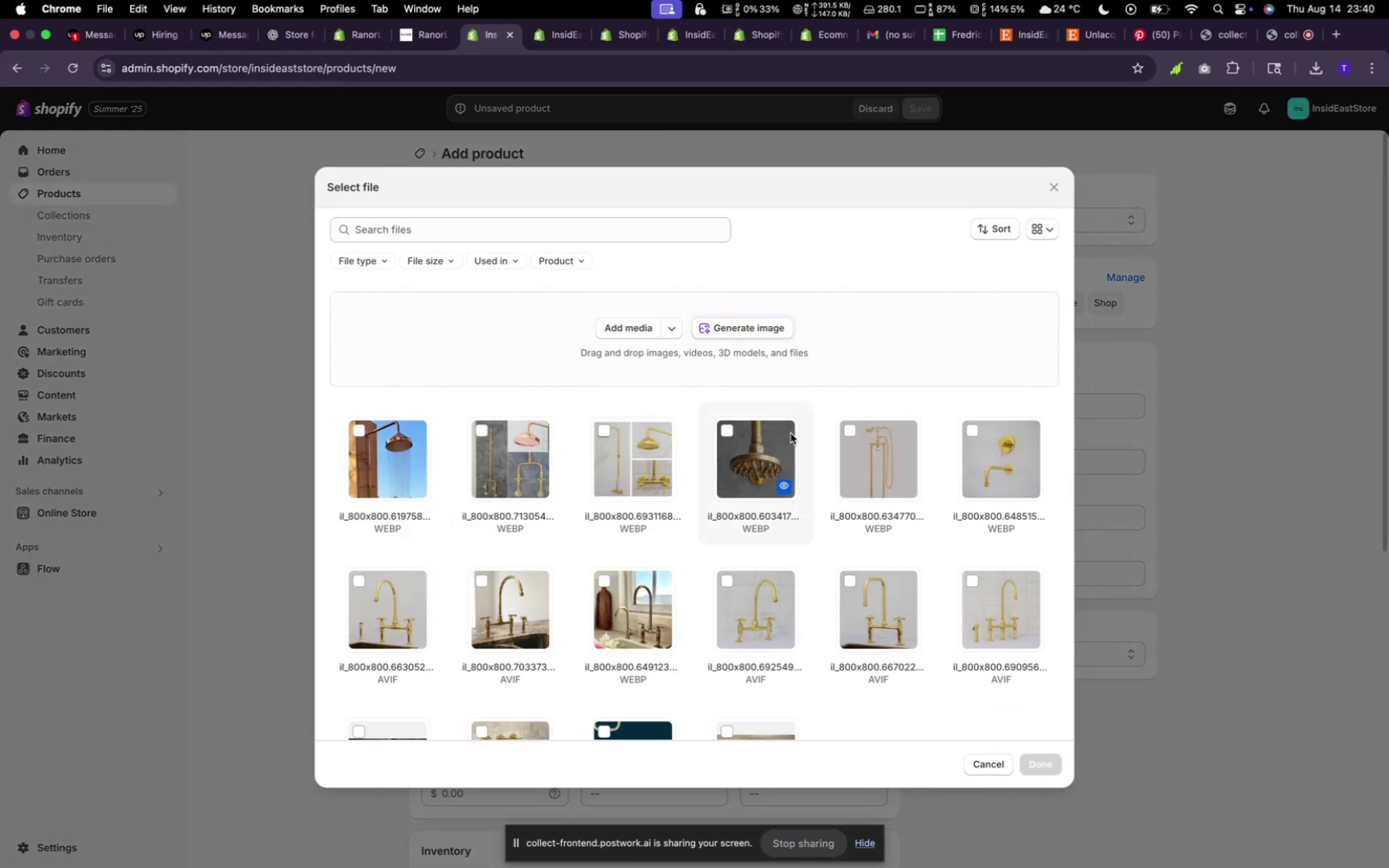 
left_click([976, 437])
 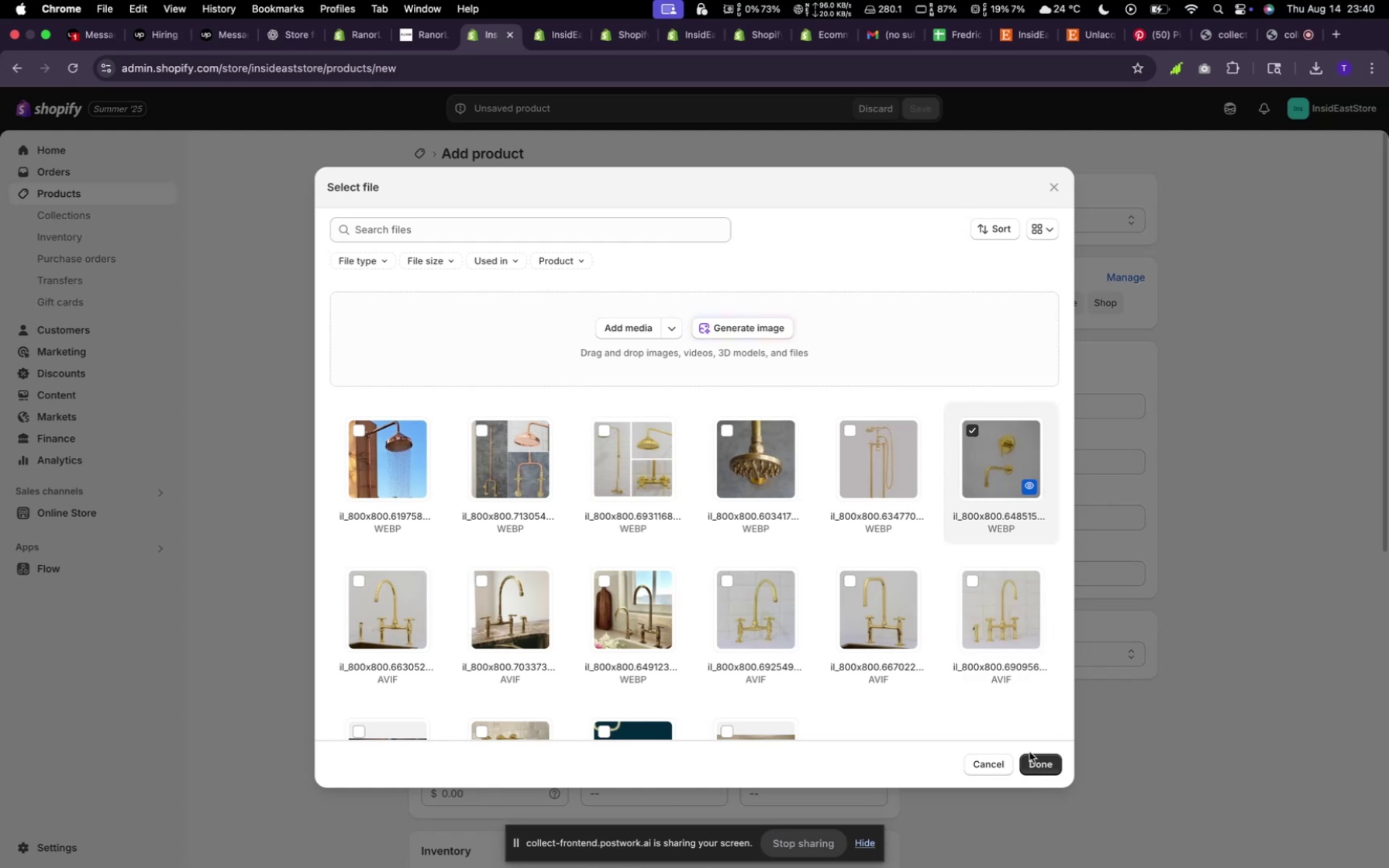 
left_click([1032, 758])
 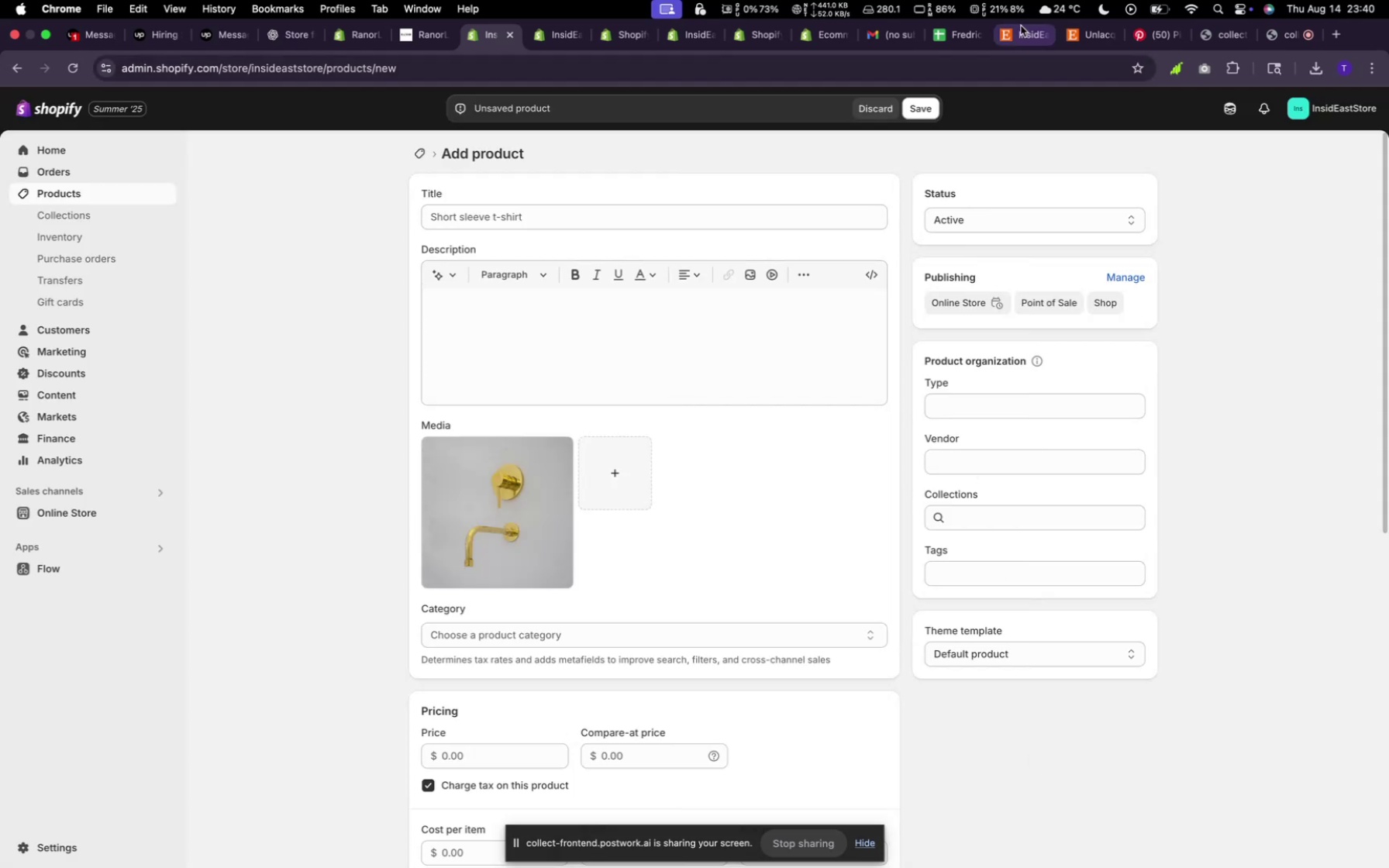 
left_click([1020, 45])
 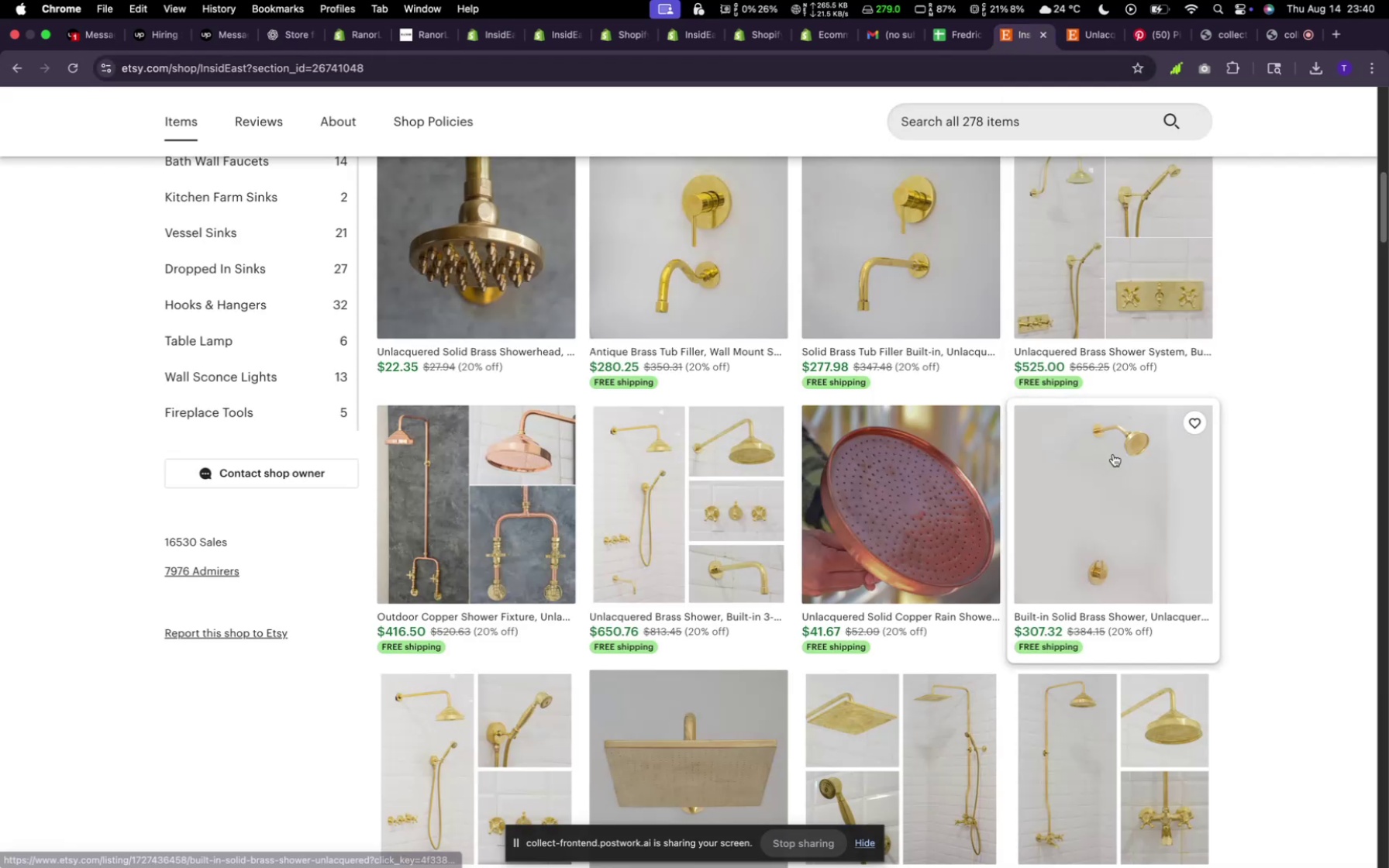 
mouse_move([837, 242])
 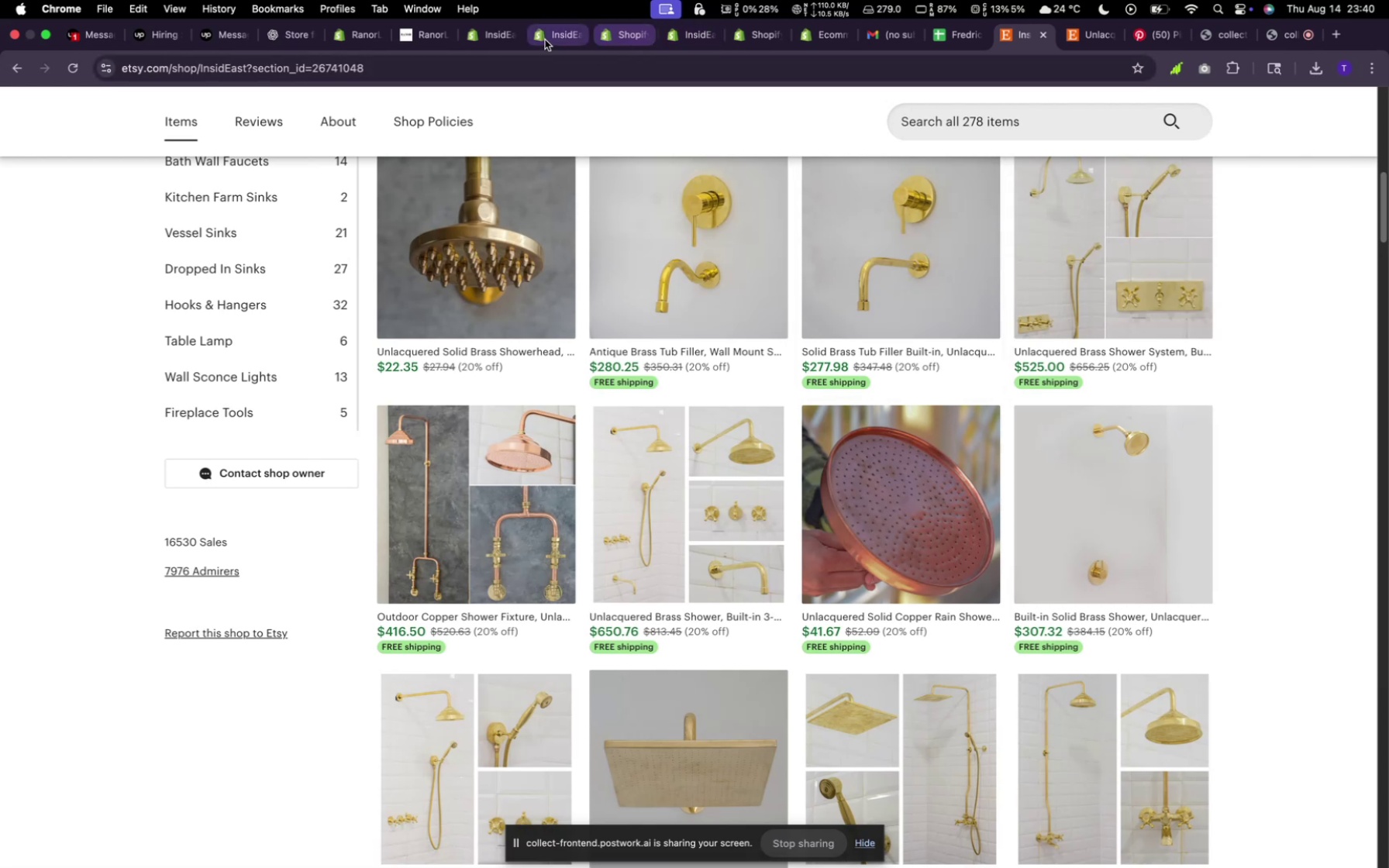 
left_click([550, 38])
 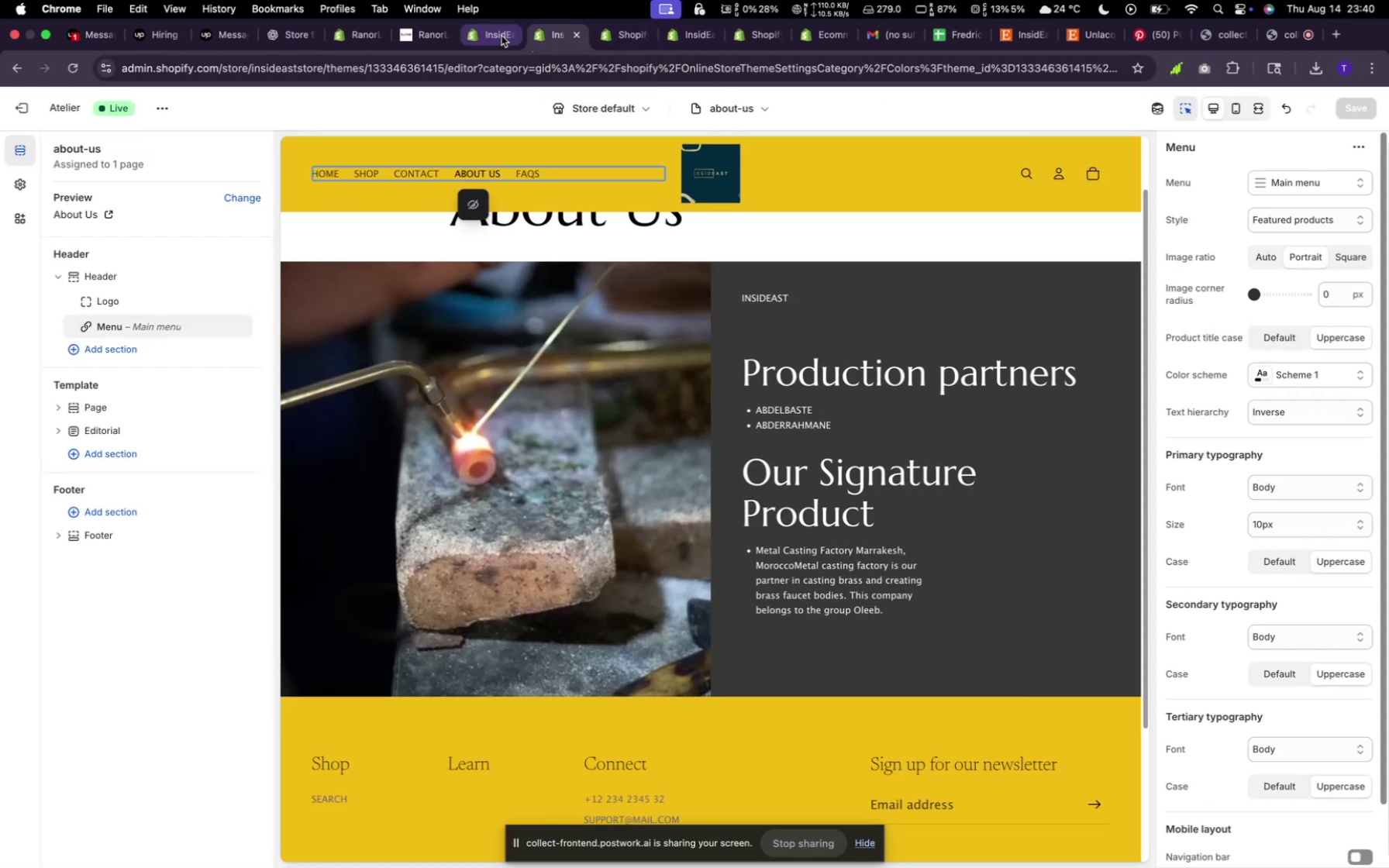 
left_click([496, 34])
 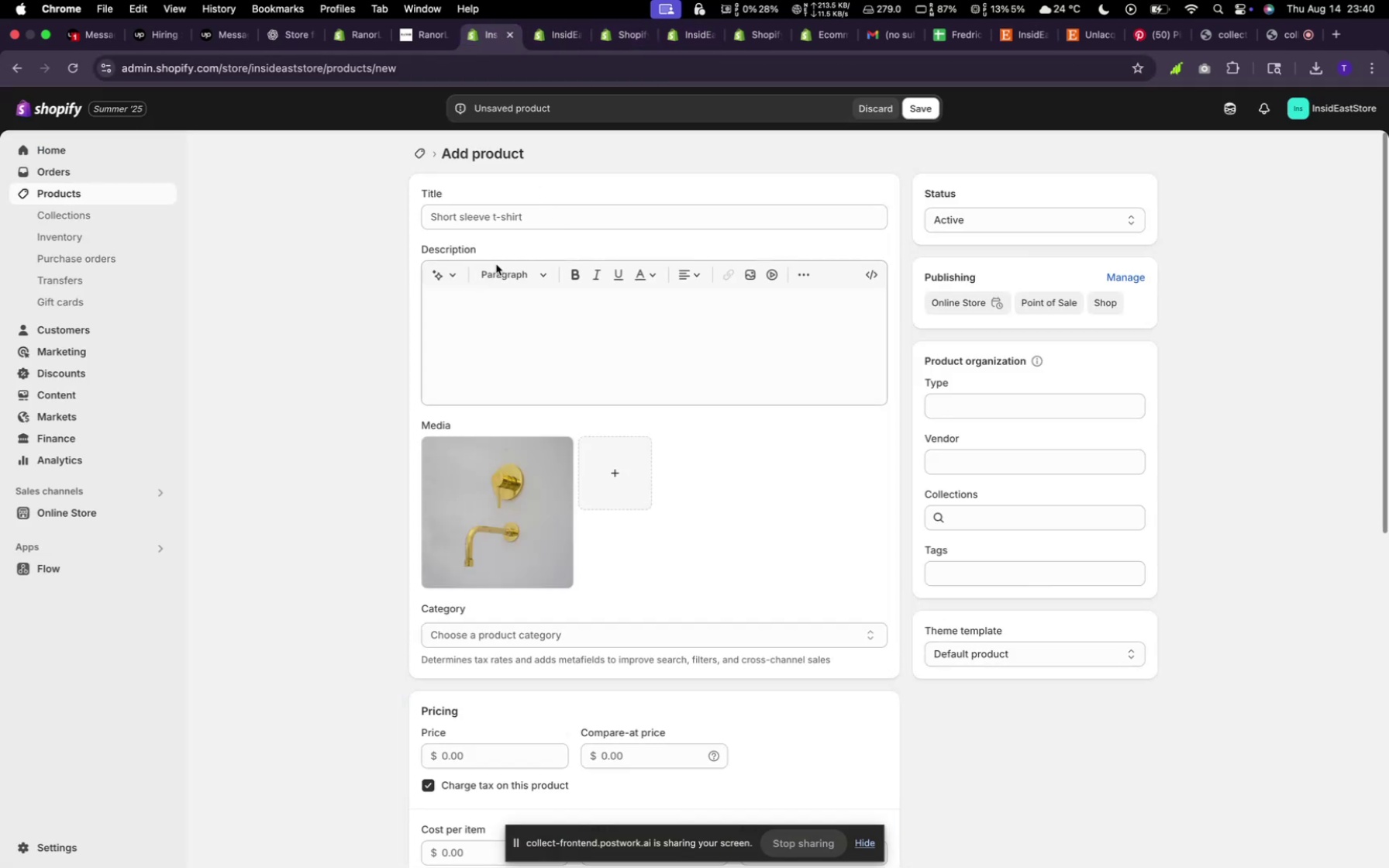 
left_click_drag(start_coordinate=[491, 228], to_coordinate=[491, 224])
 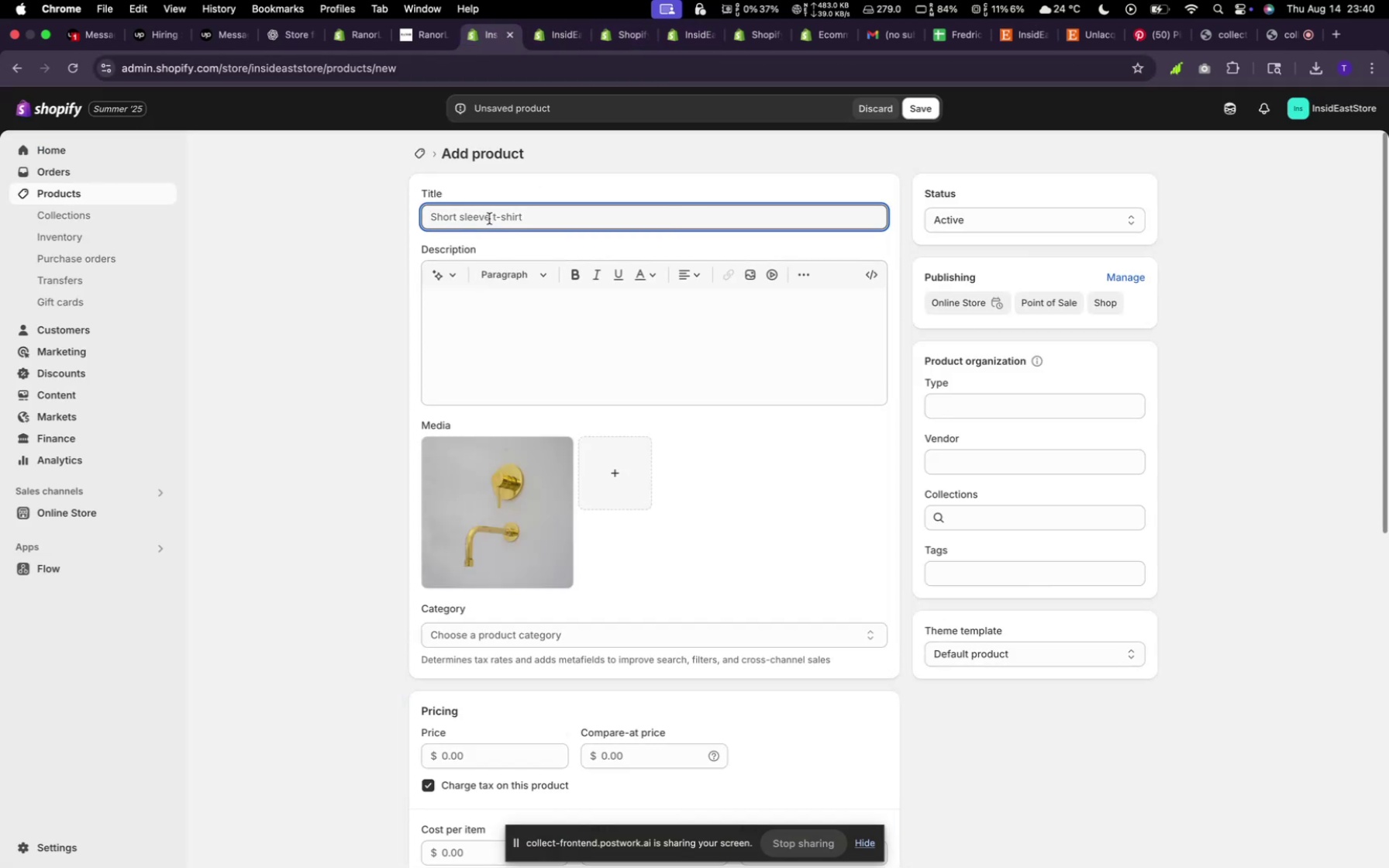 
type(Solid Brass Tube Built inRandom)
 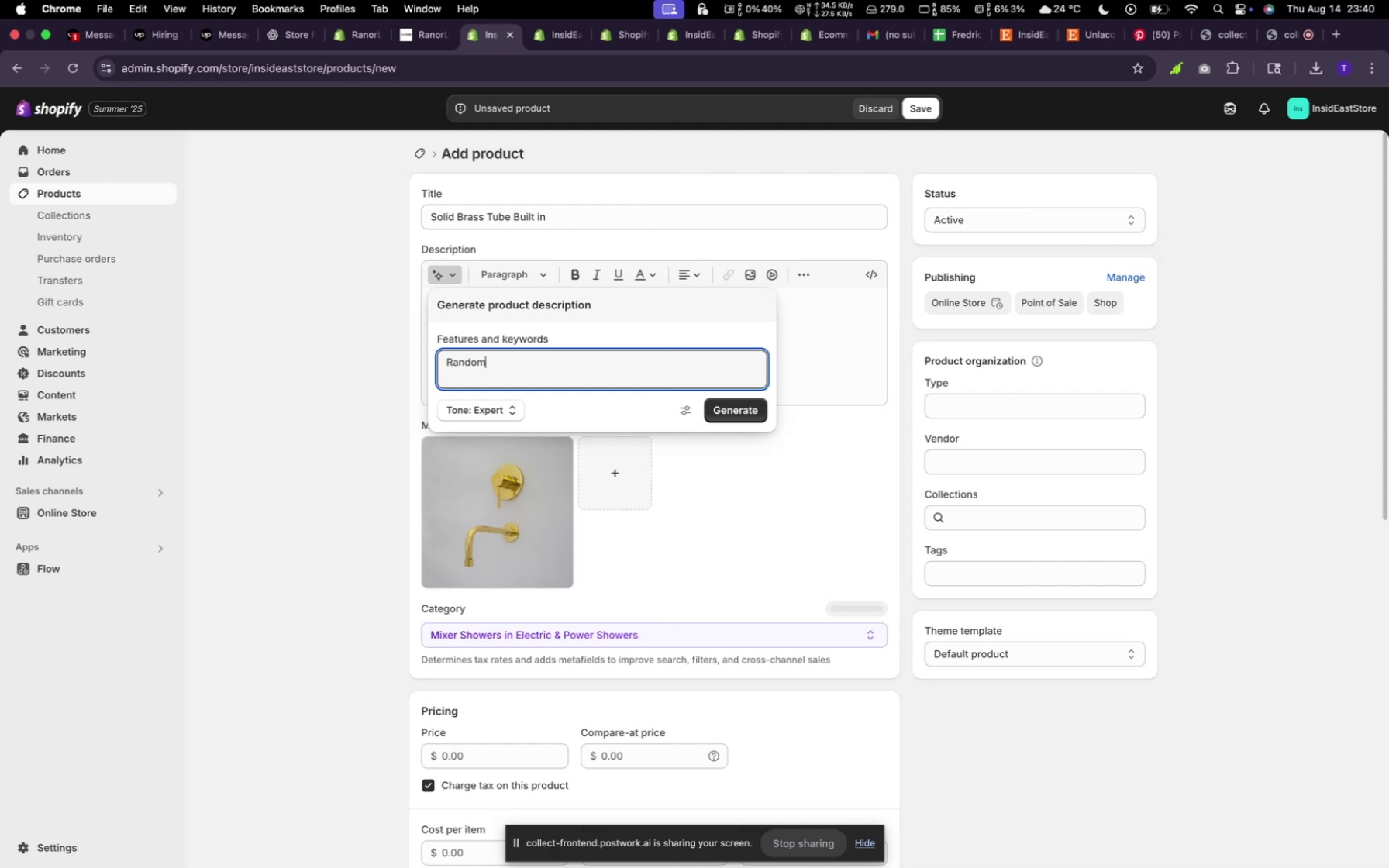 
left_click([717, 422])
 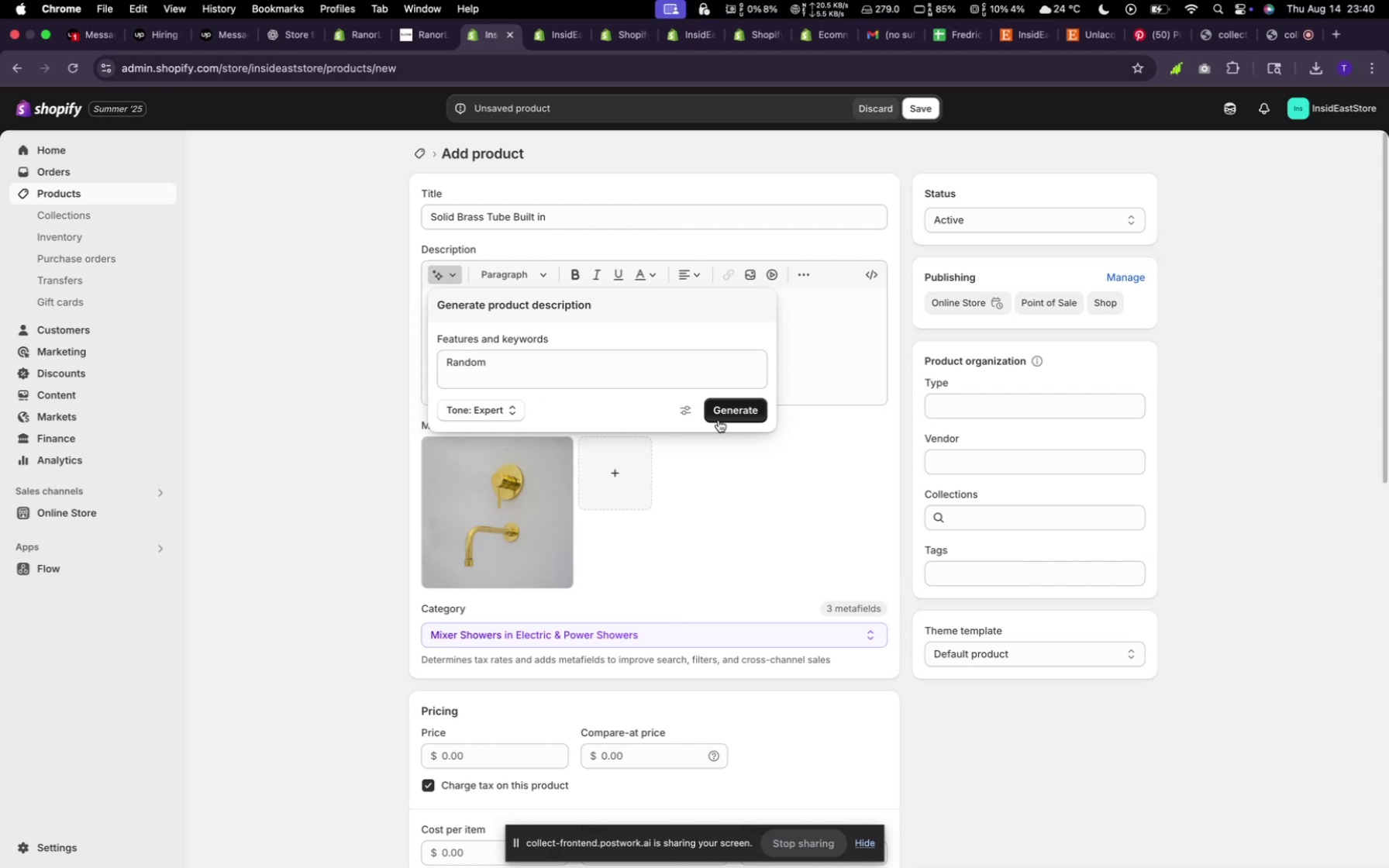 
left_click([719, 418])
 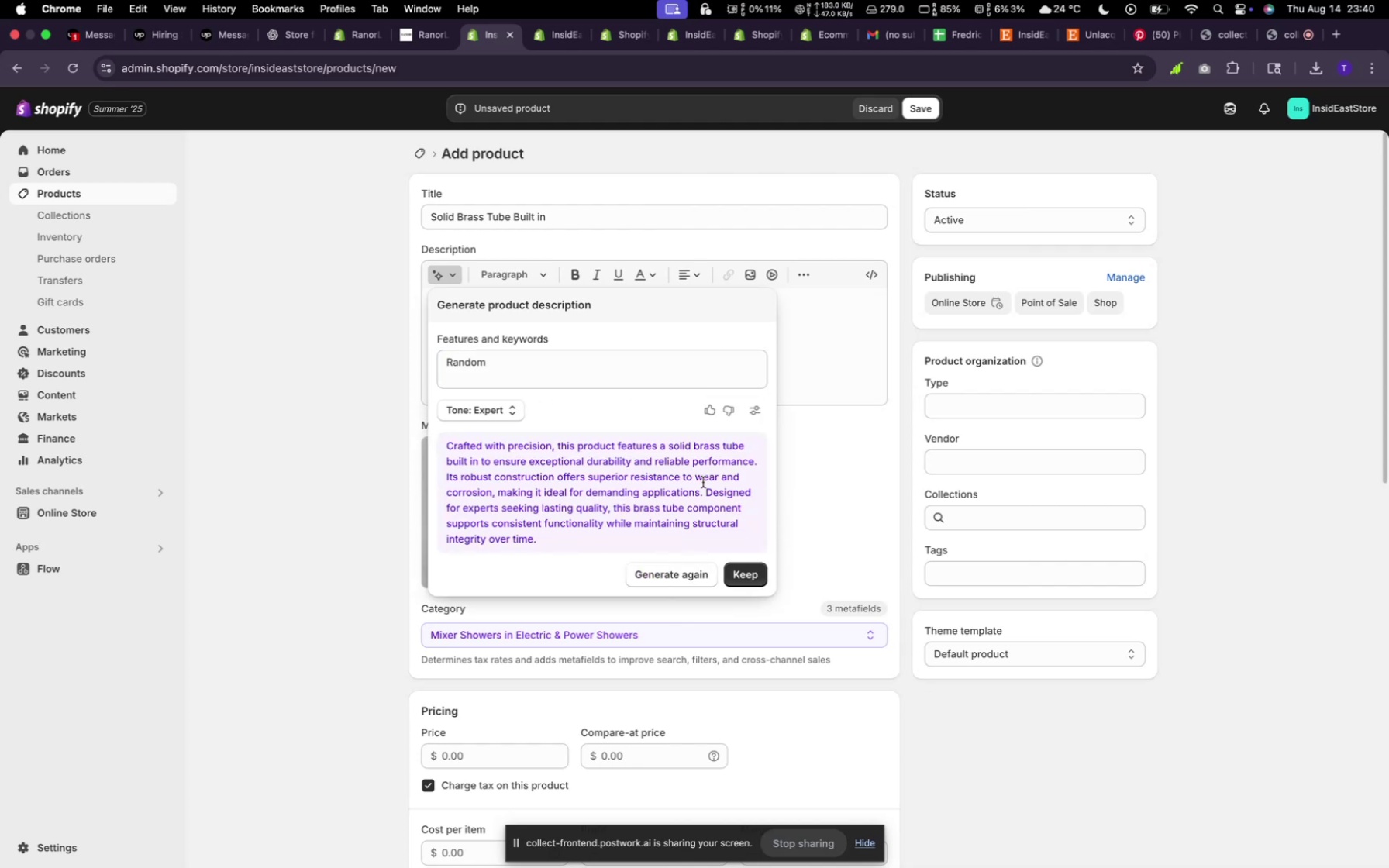 
wait(8.83)
 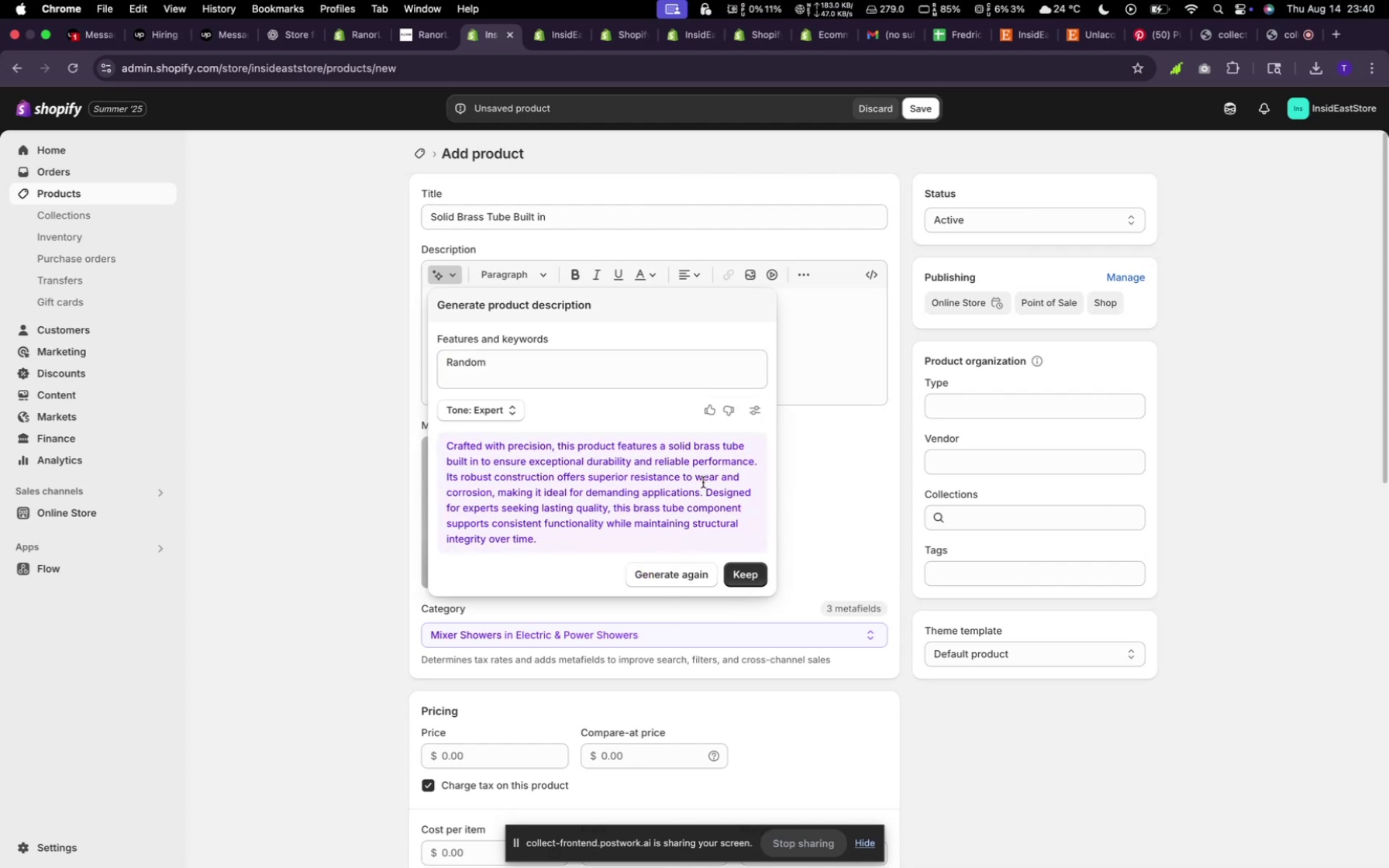 
left_click([740, 578])
 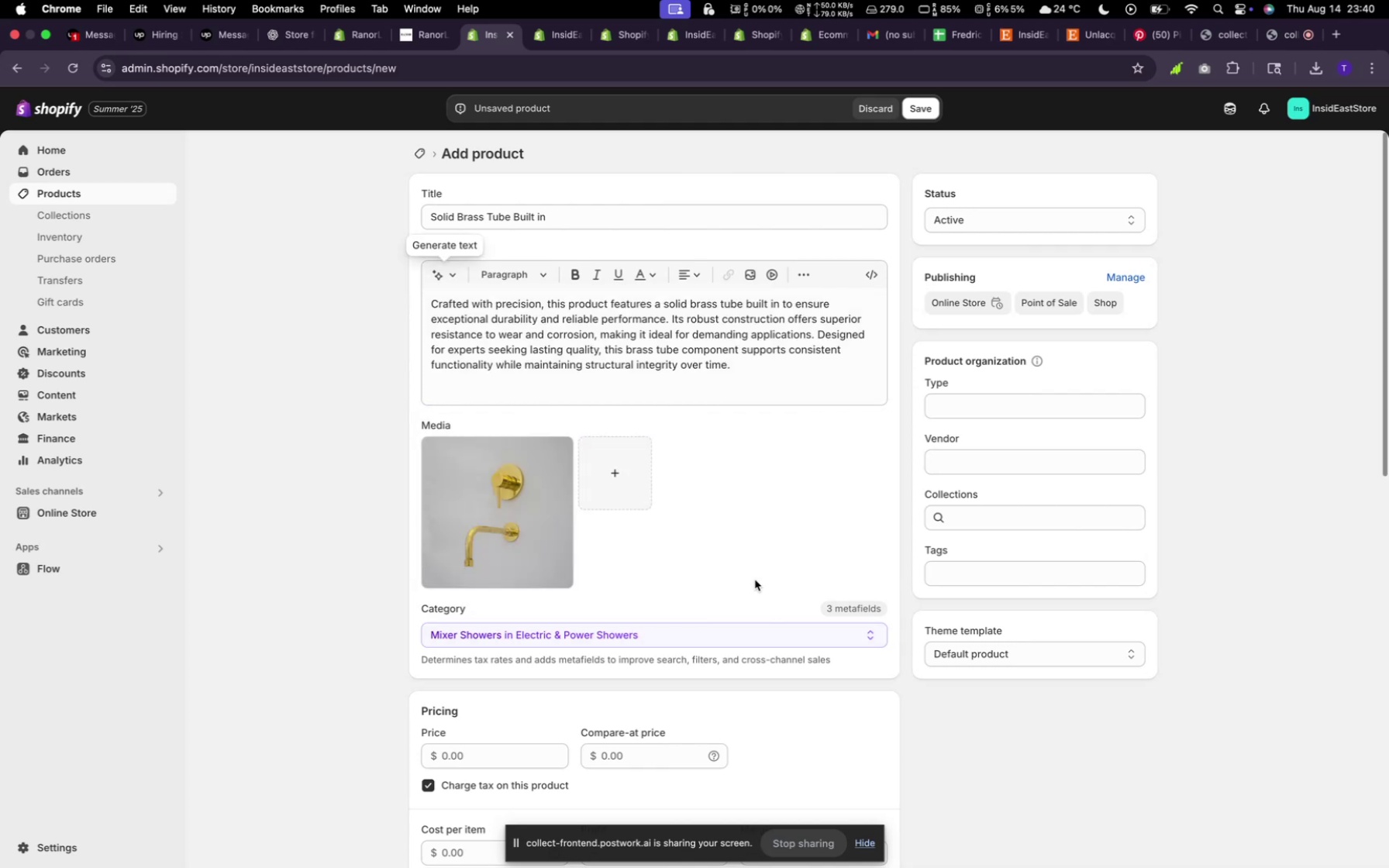 
scroll: coordinate [767, 546], scroll_direction: down, amount: 20.0
 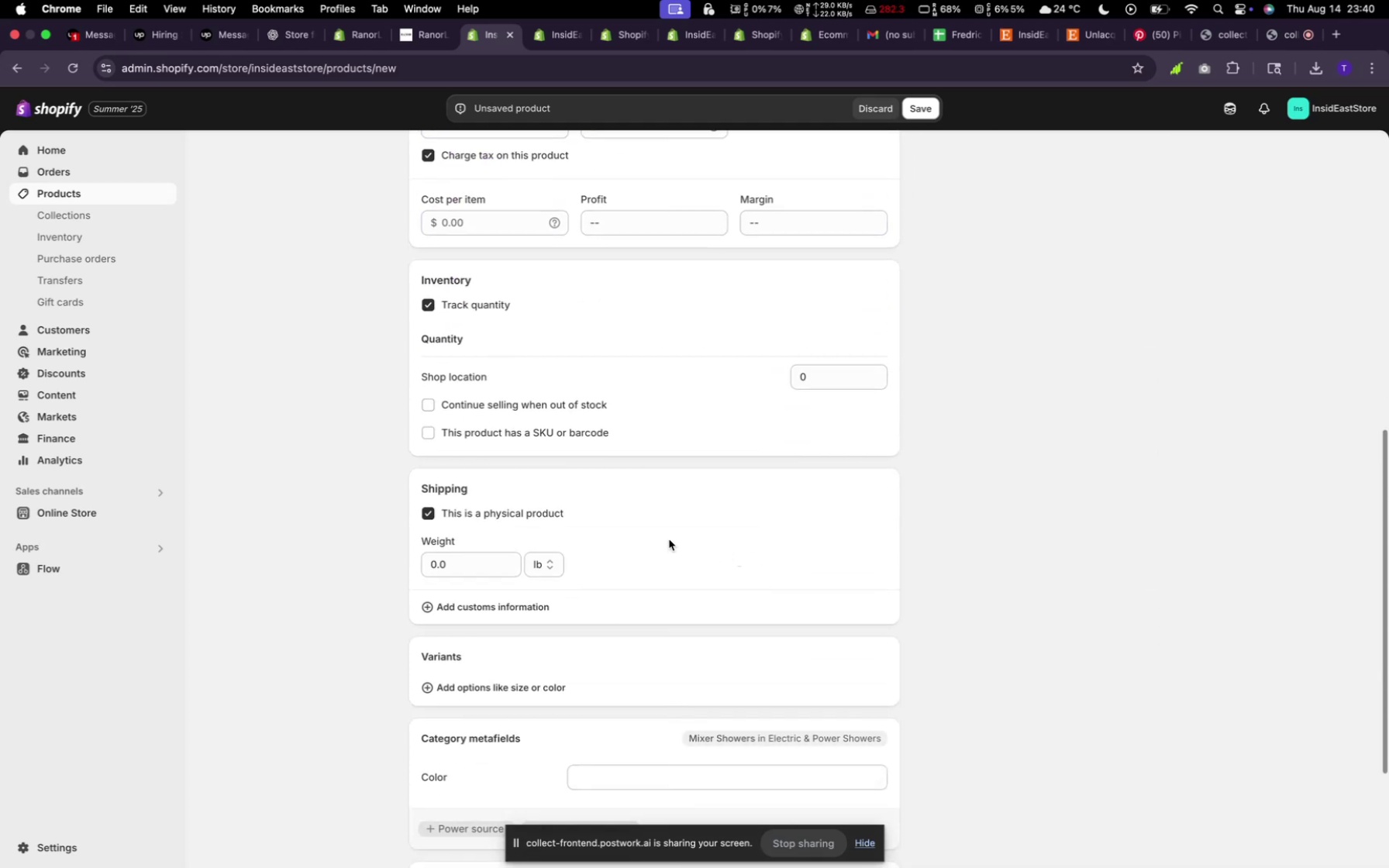 
scroll: coordinate [577, 456], scroll_direction: up, amount: 9.0
 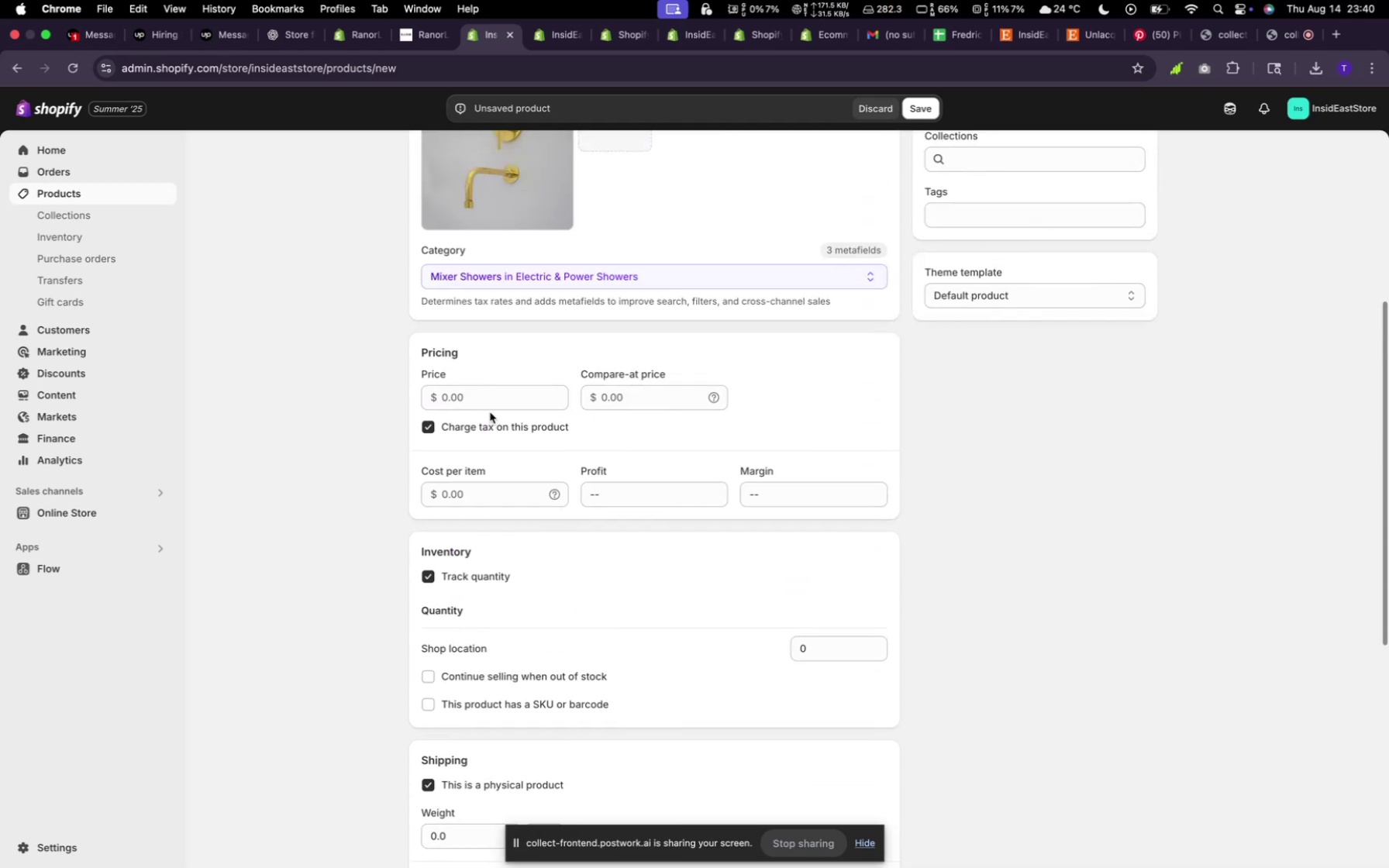 
left_click([489, 401])
 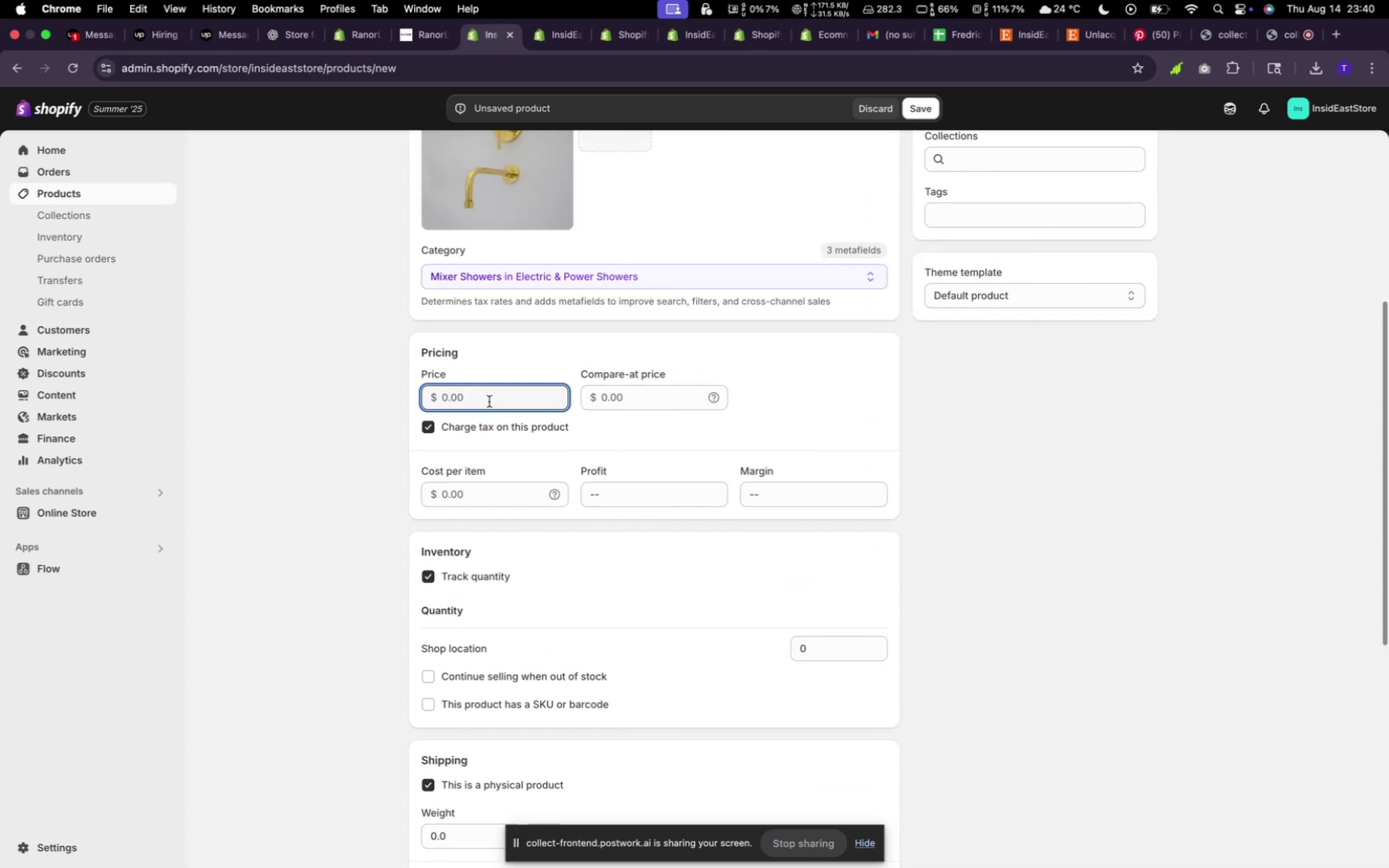 
type(300)
 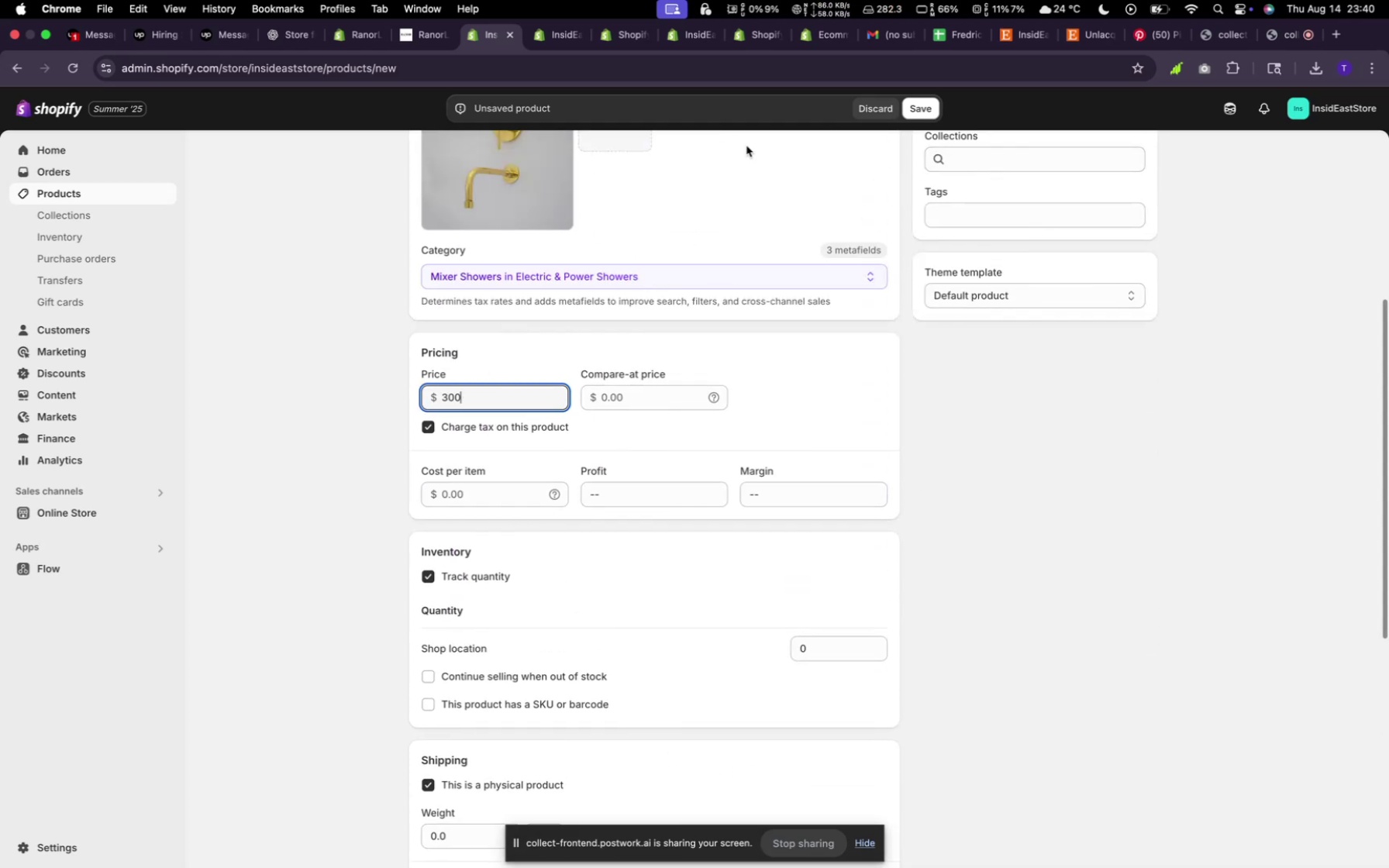 
left_click([908, 108])
 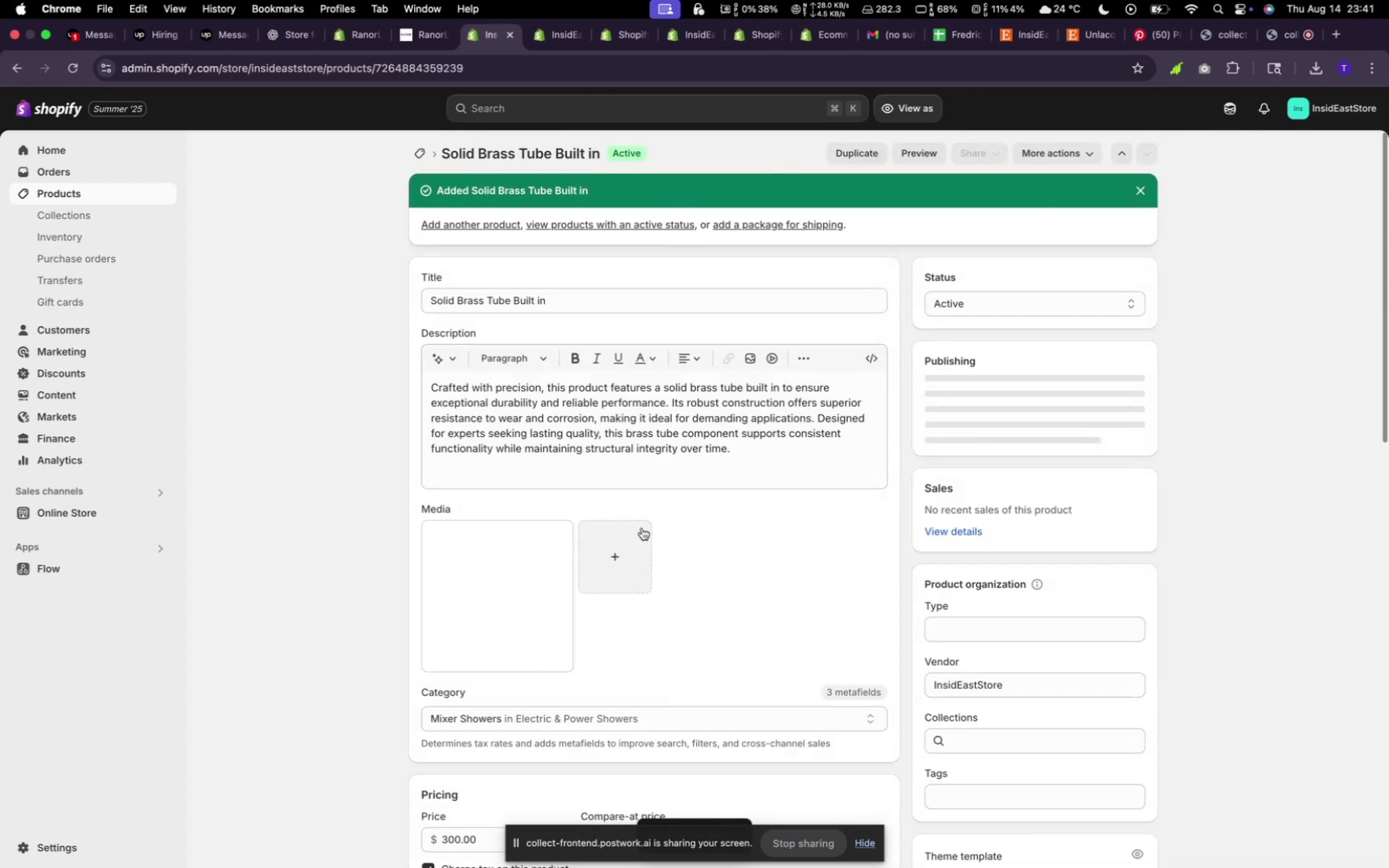 
wait(6.65)
 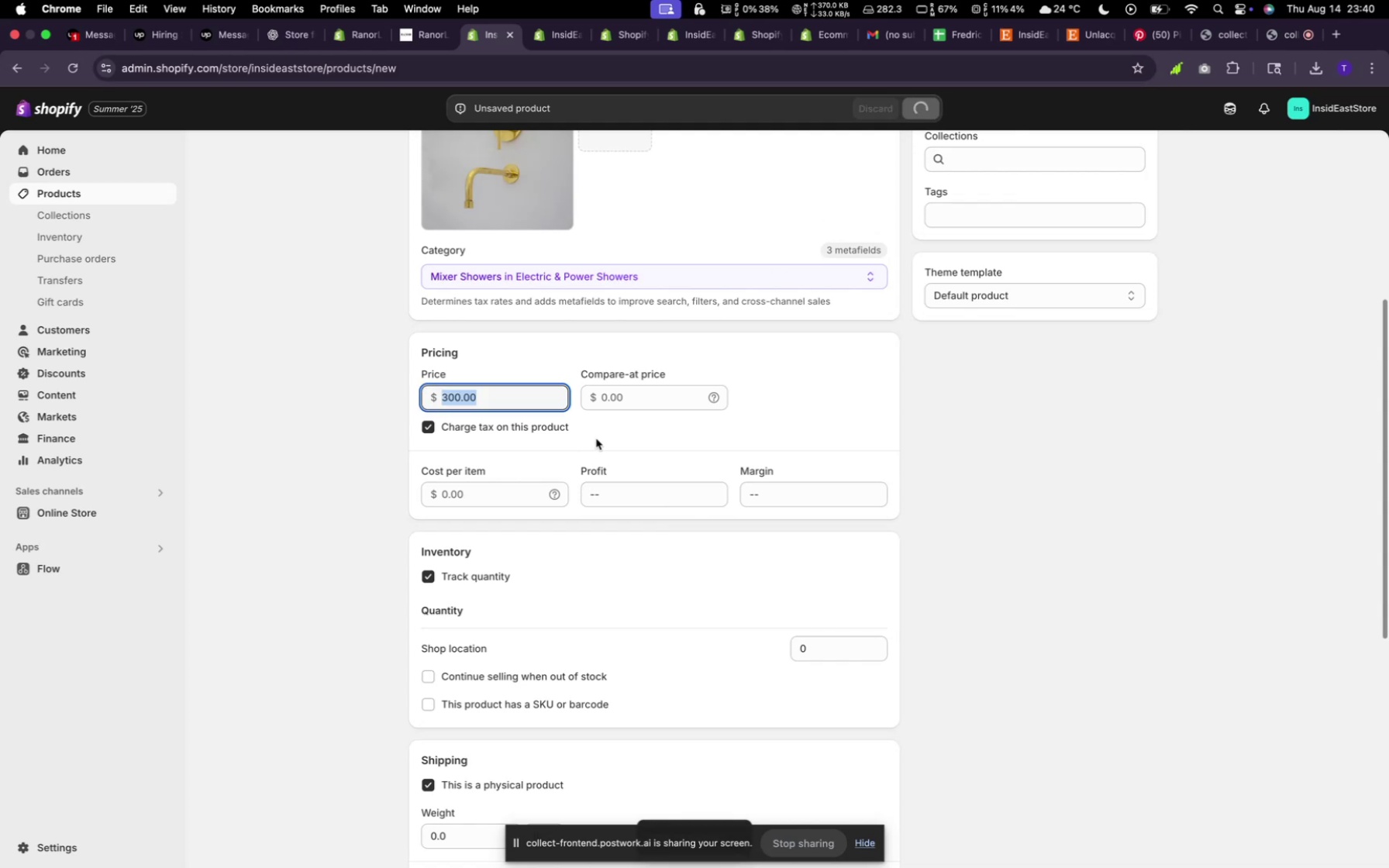 
mouse_move([605, 497])
 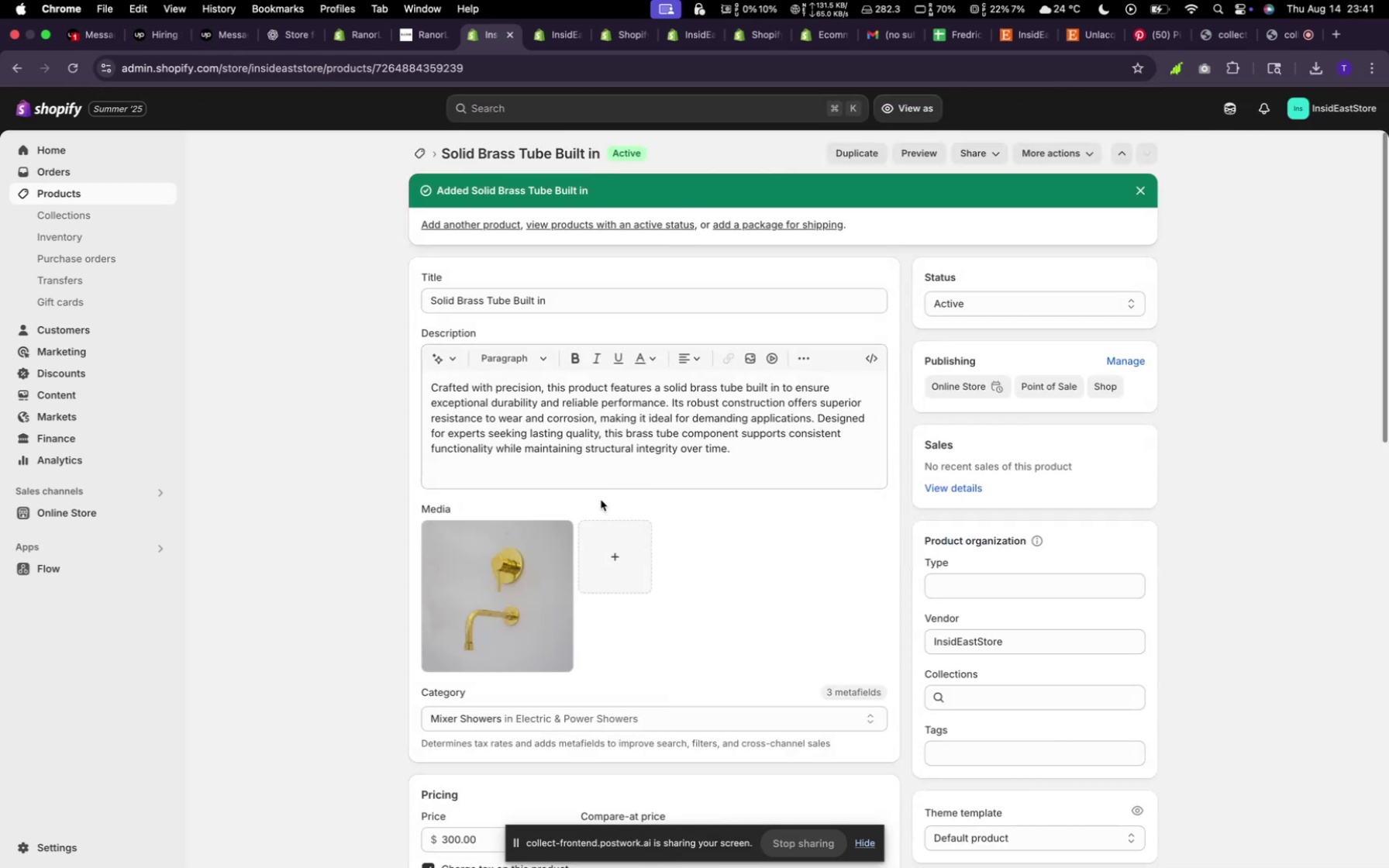 
scroll: coordinate [601, 491], scroll_direction: down, amount: 8.0
 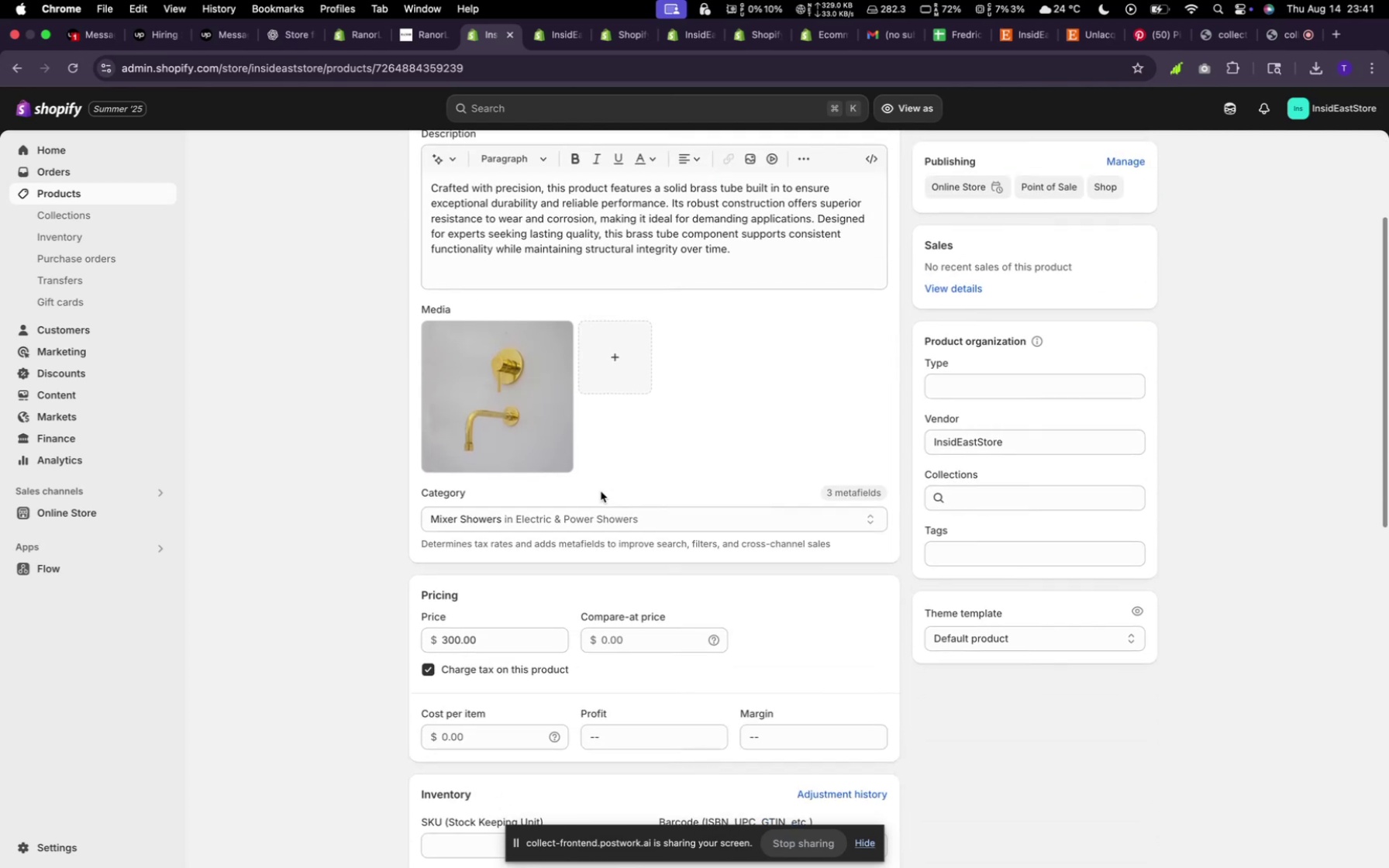 
scroll: coordinate [599, 477], scroll_direction: up, amount: 41.0
 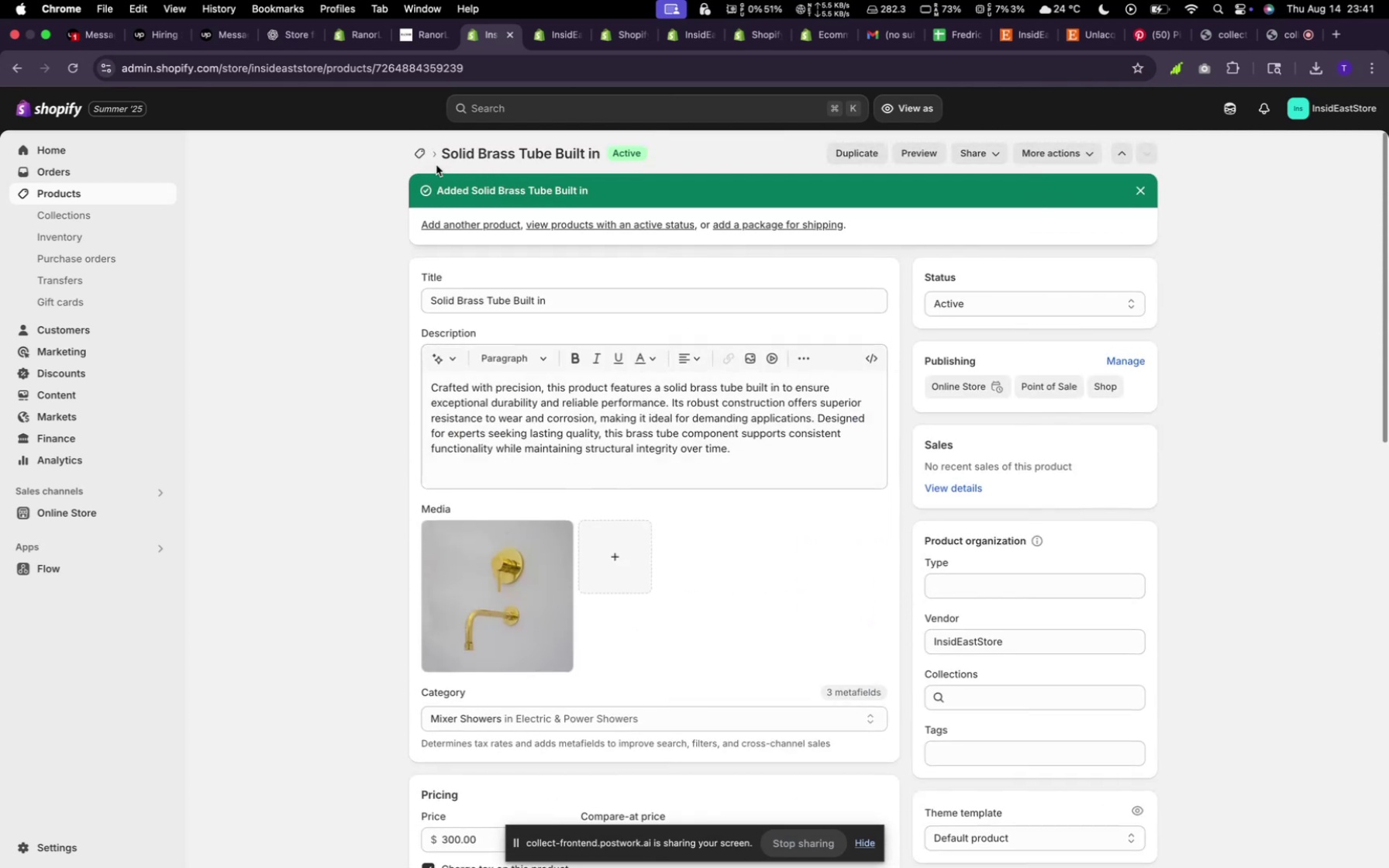 
left_click([427, 153])
 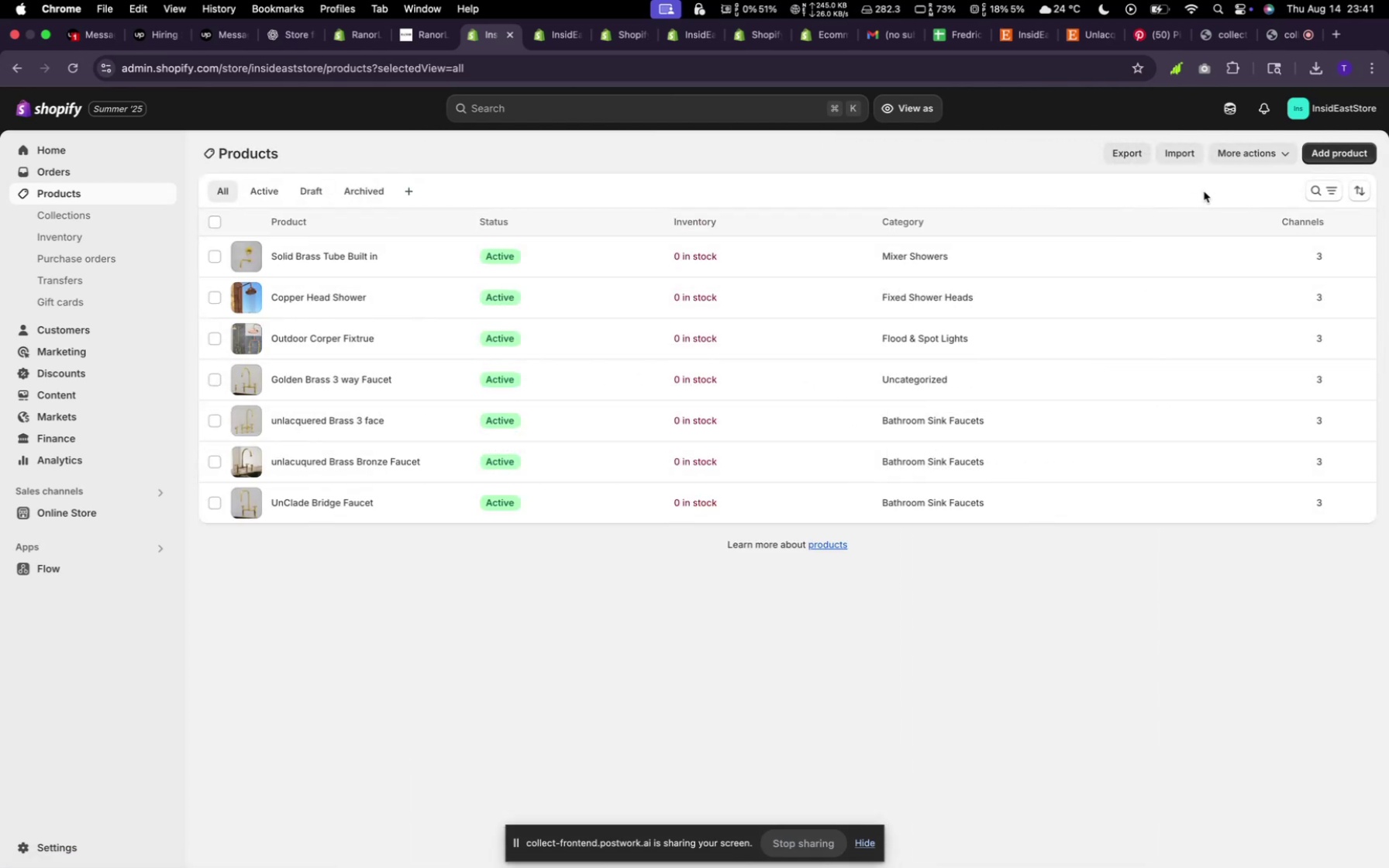 
left_click([1349, 150])
 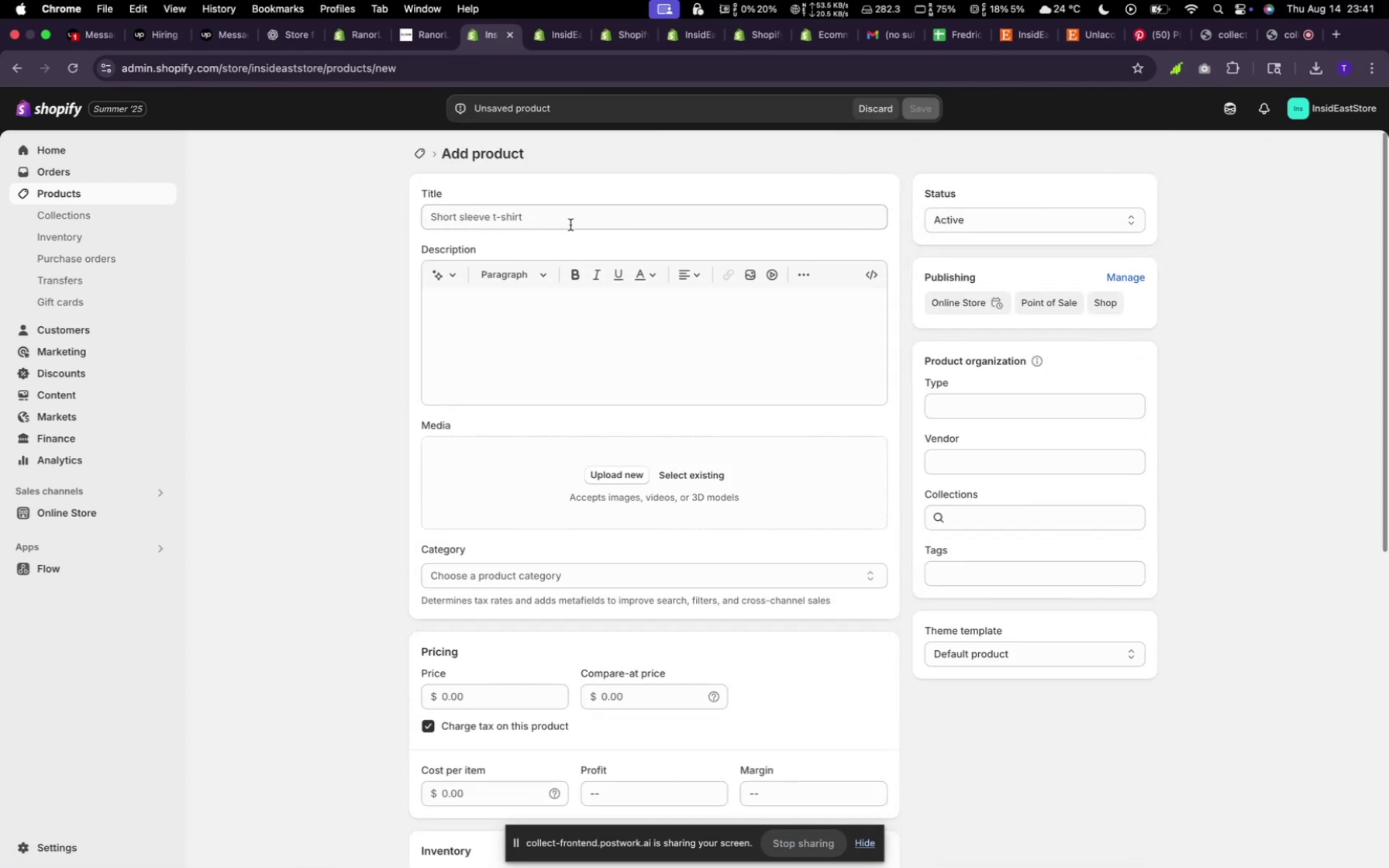 
left_click([665, 477])
 